 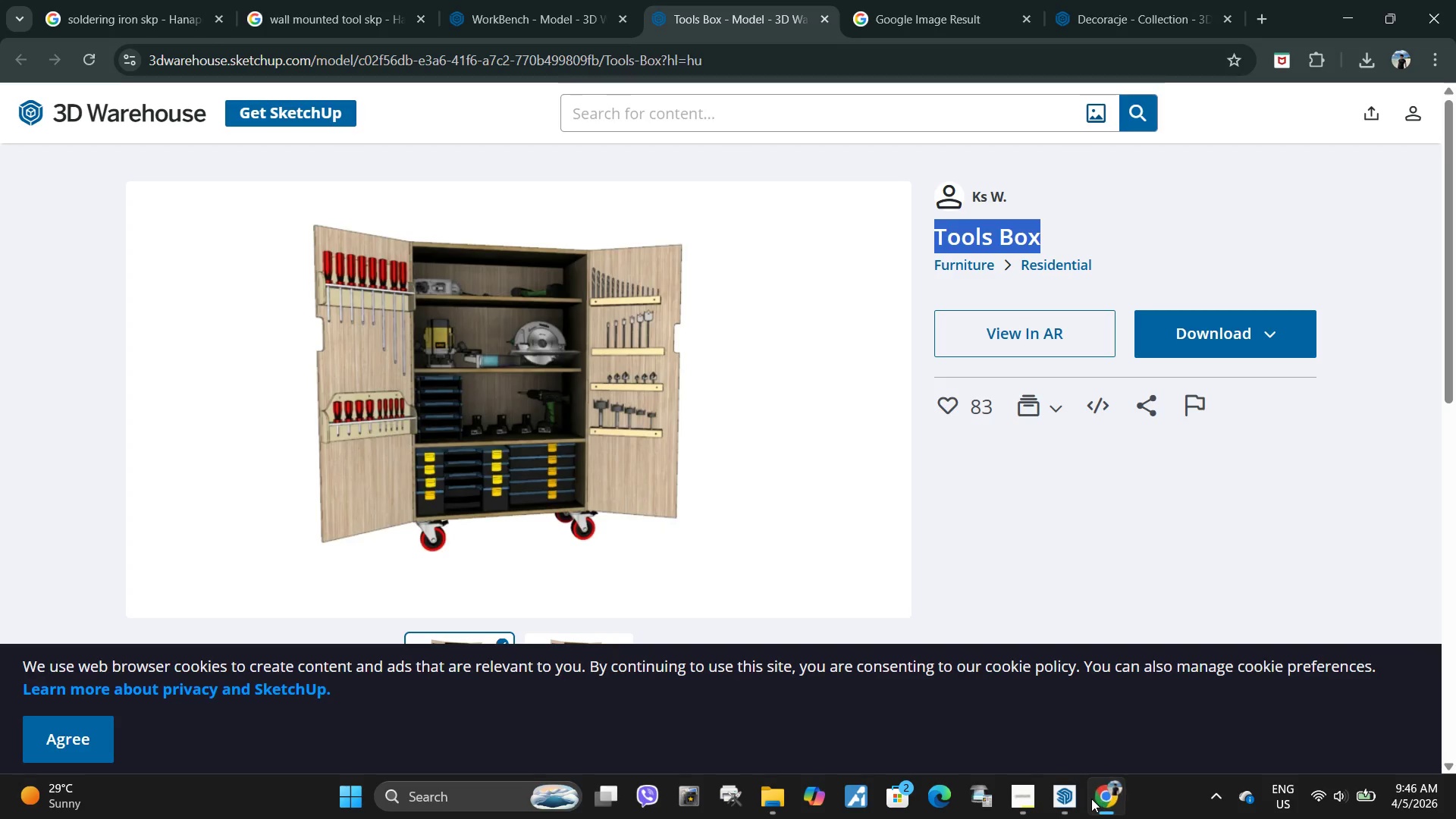 
left_click([297, 0])
 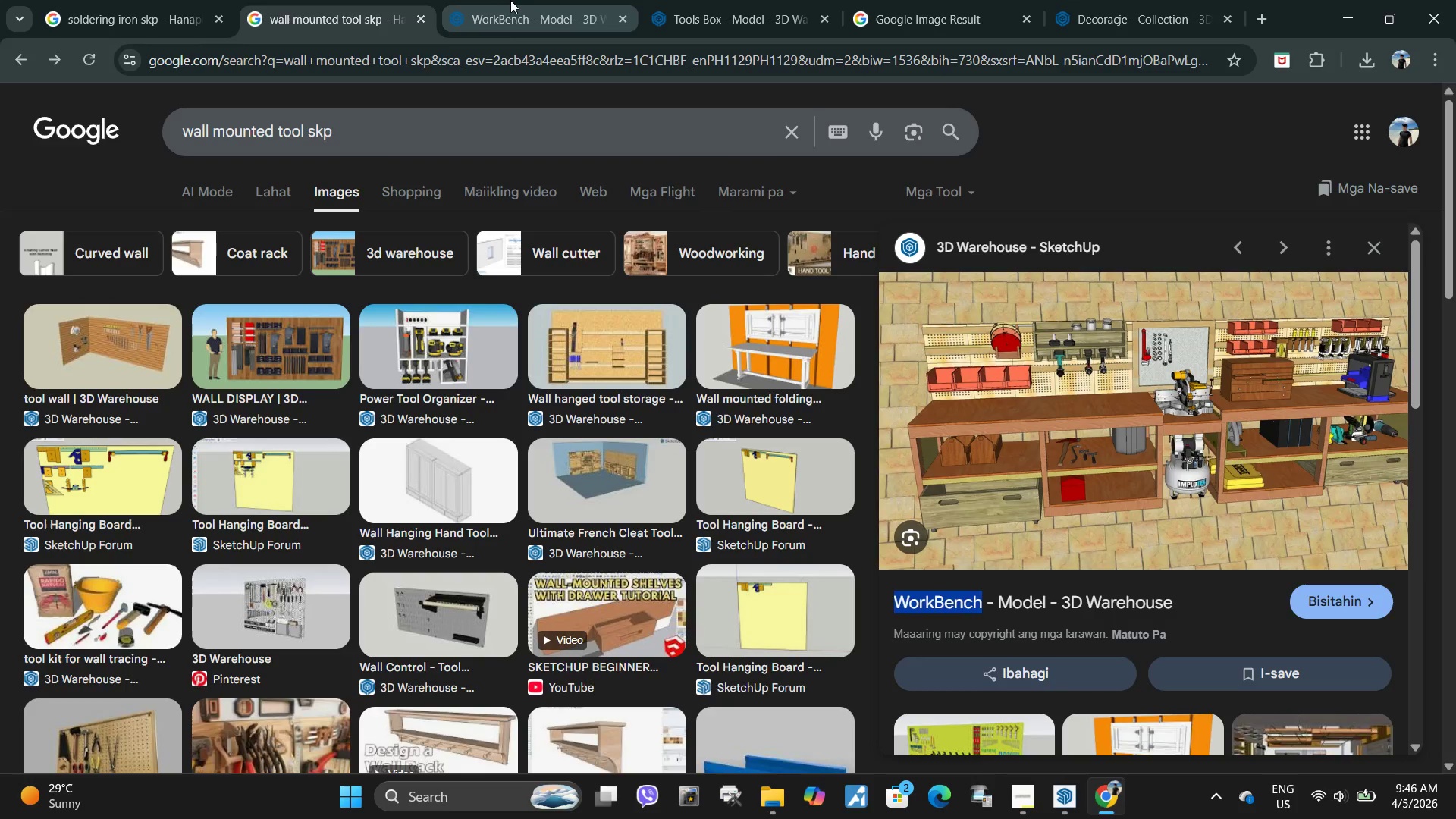 
left_click([511, 0])
 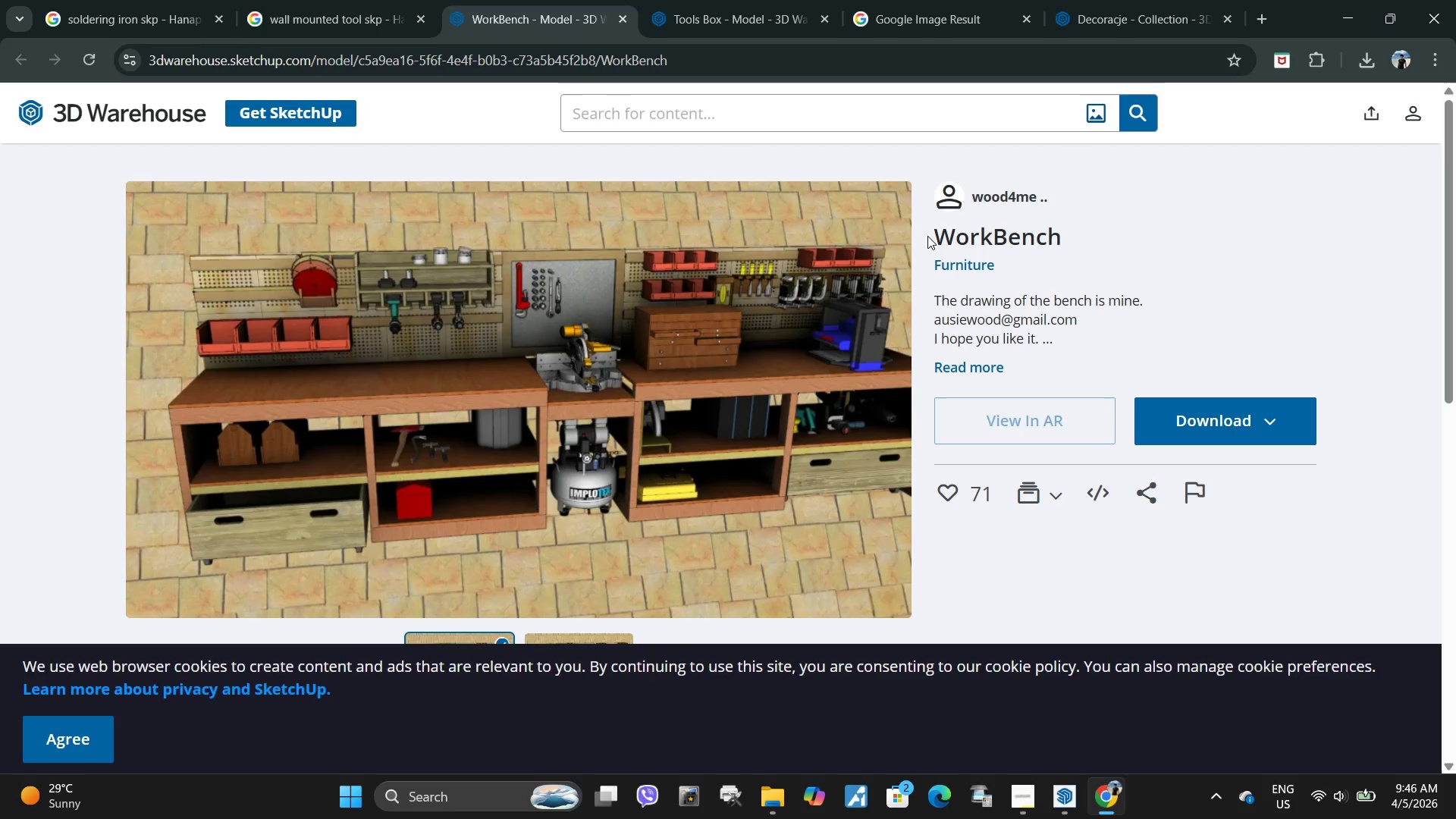 
left_click_drag(start_coordinate=[937, 232], to_coordinate=[1120, 233])
 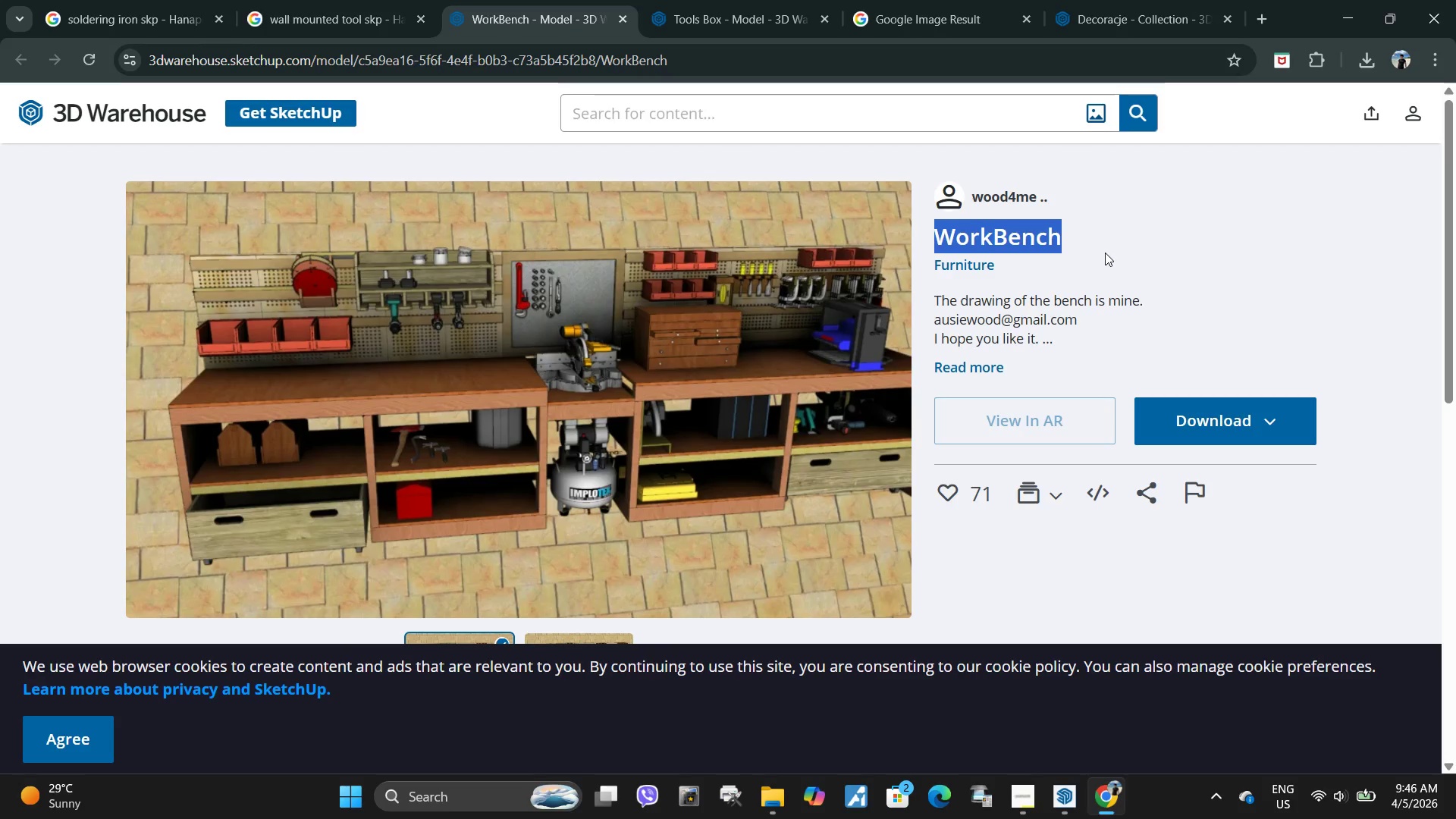 
hold_key(key=ControlLeft, duration=0.52)
 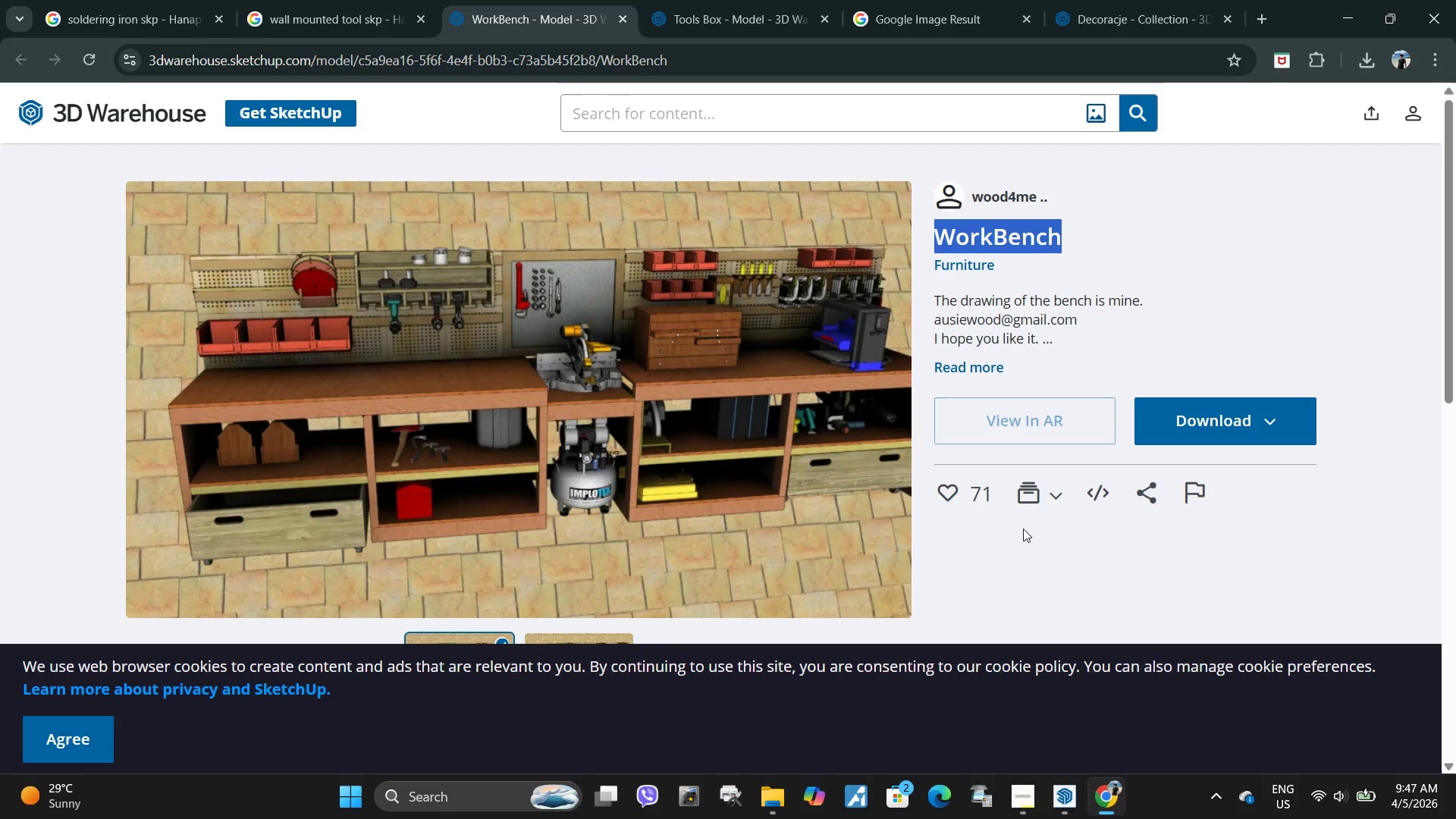 
hold_key(key=C, duration=0.31)
 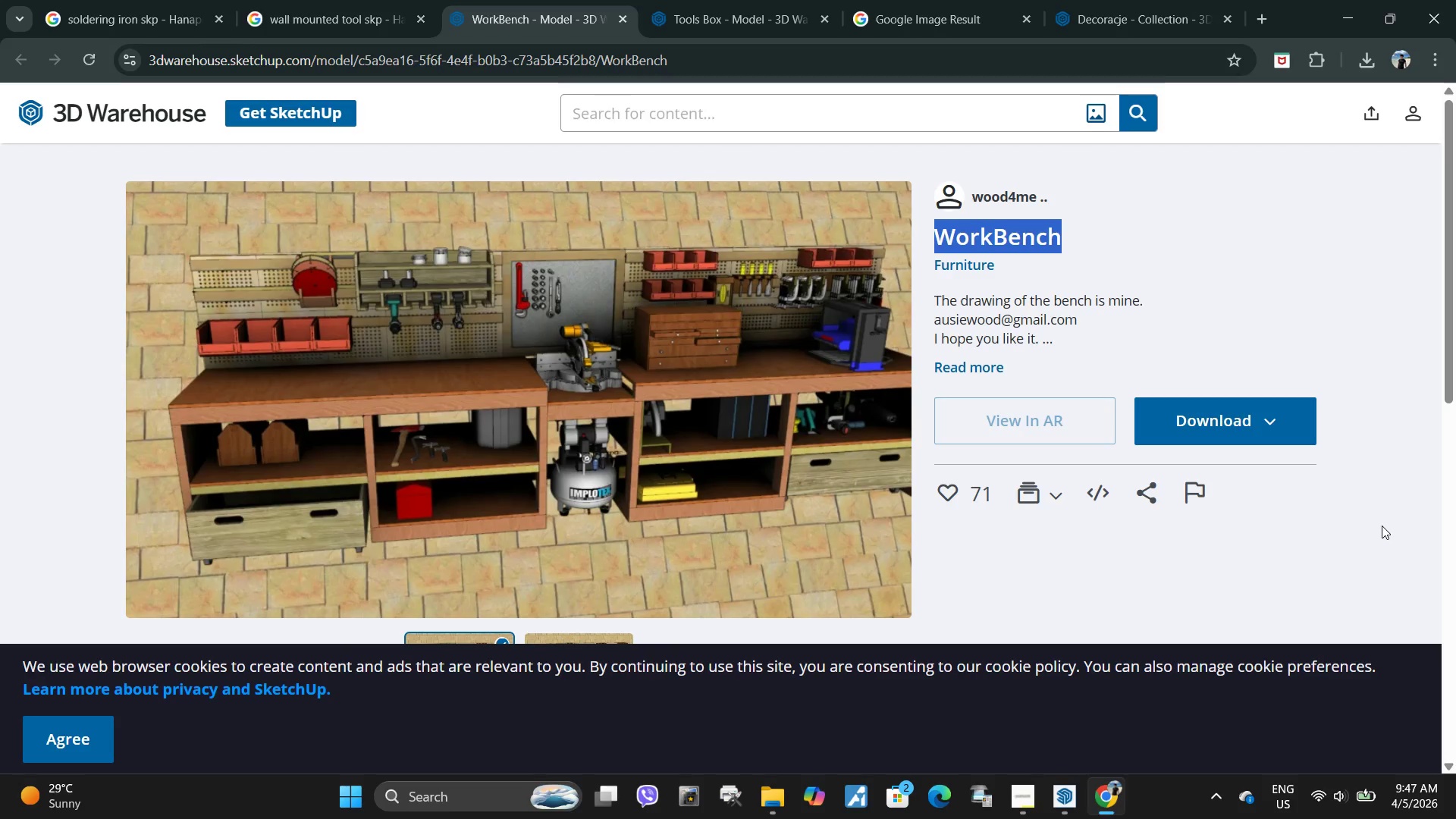 
wait(8.72)
 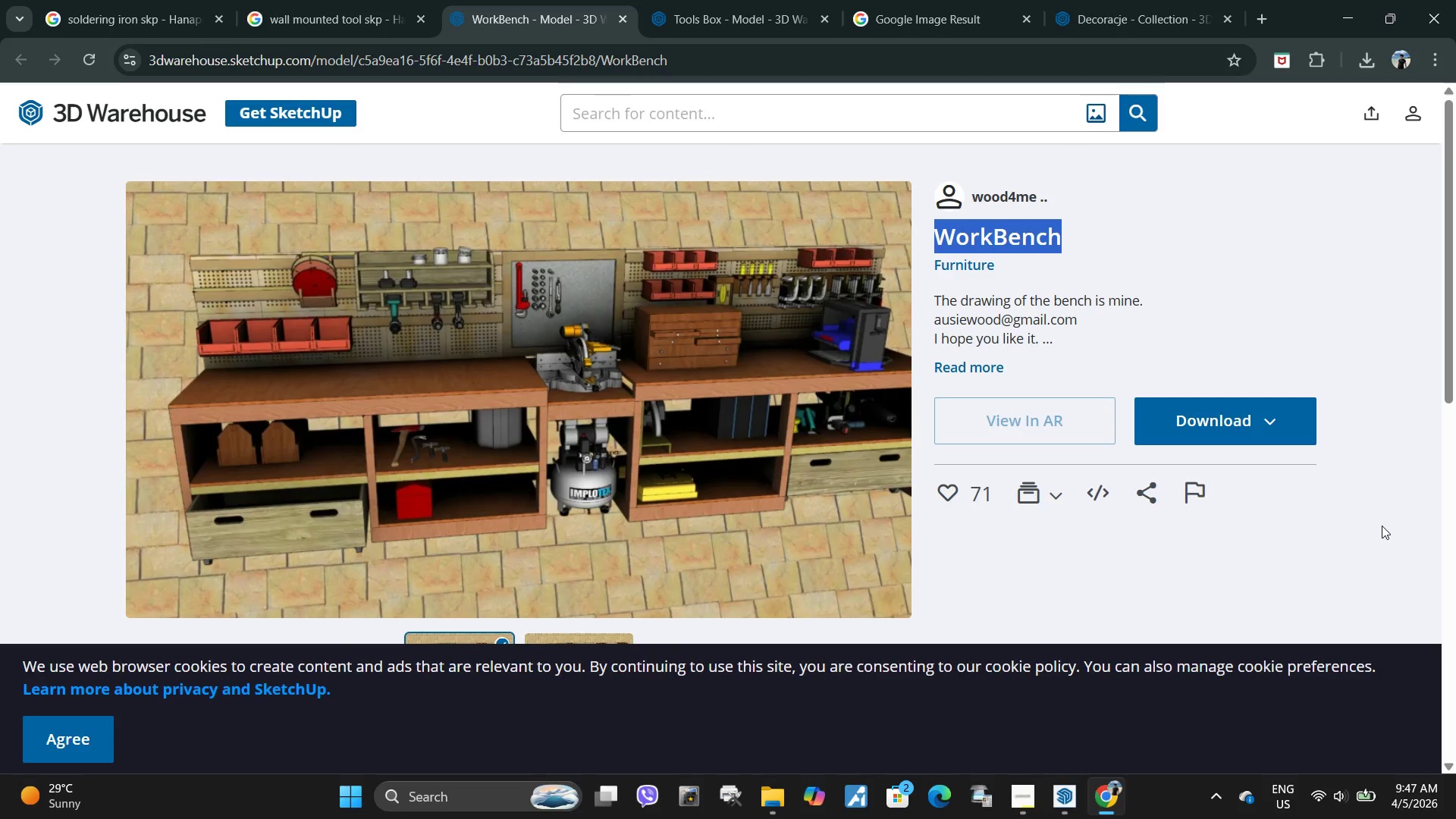 
left_click([1051, 800])
 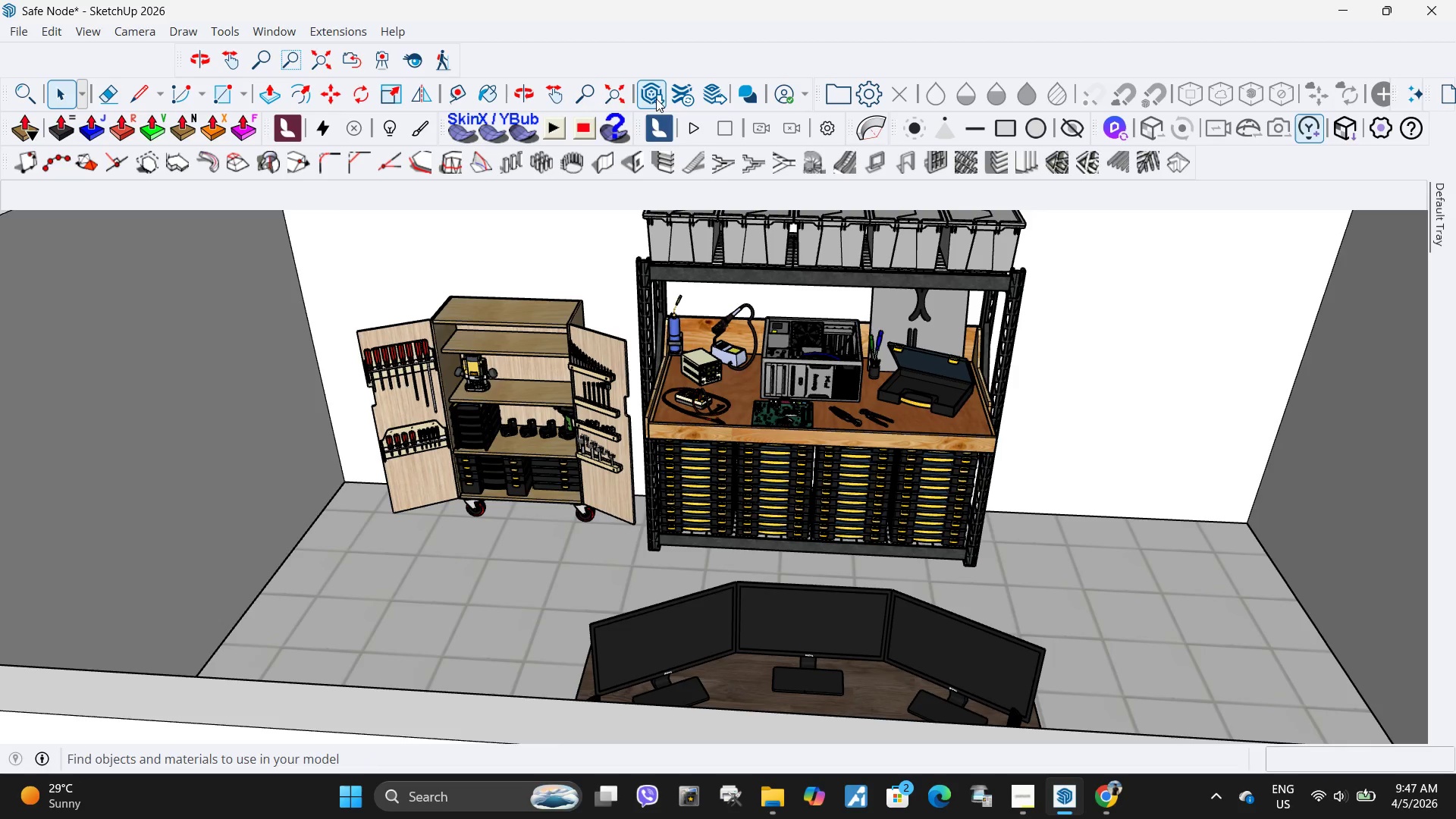 
left_click([646, 99])
 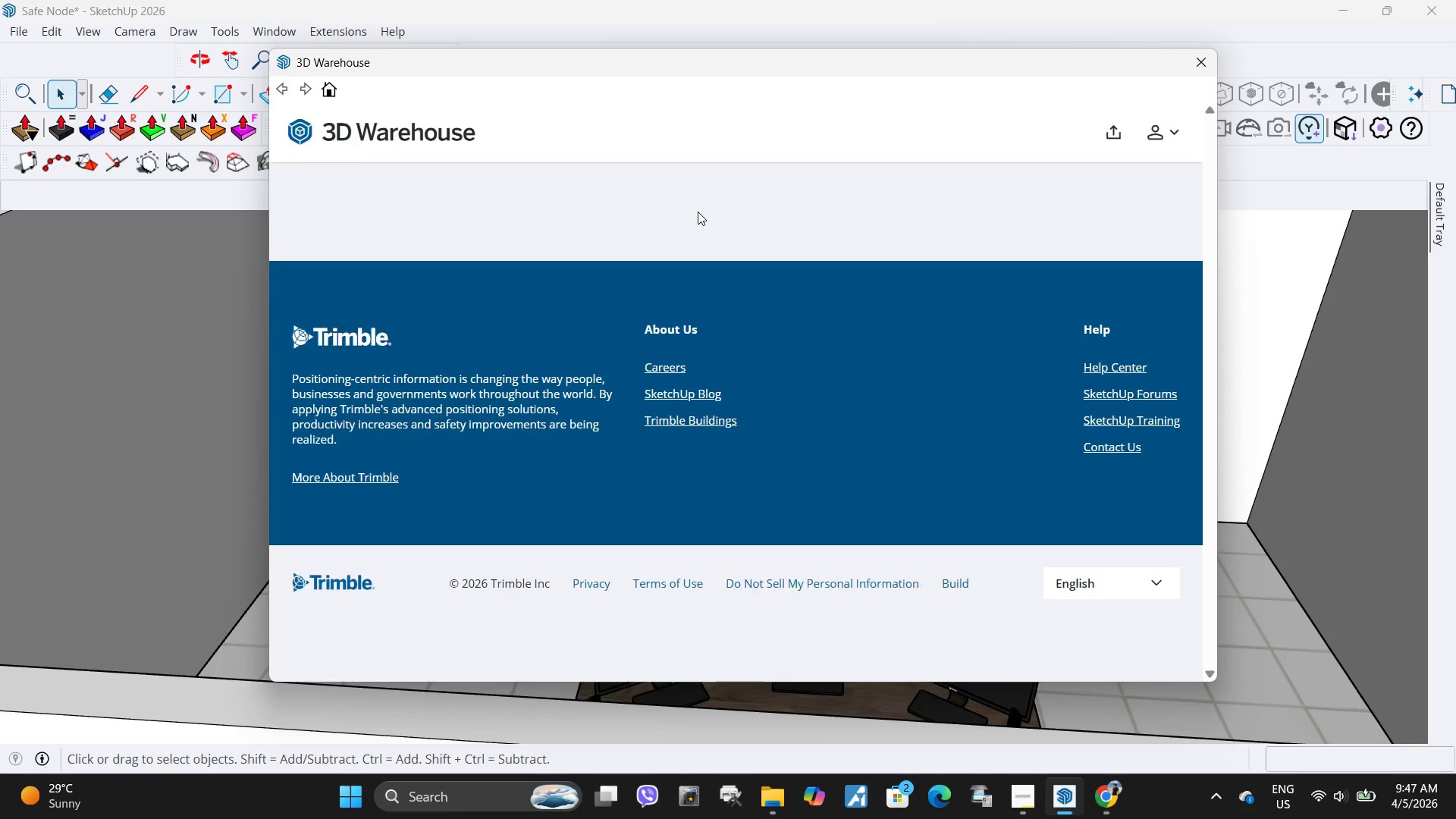 
left_click([688, 136])
 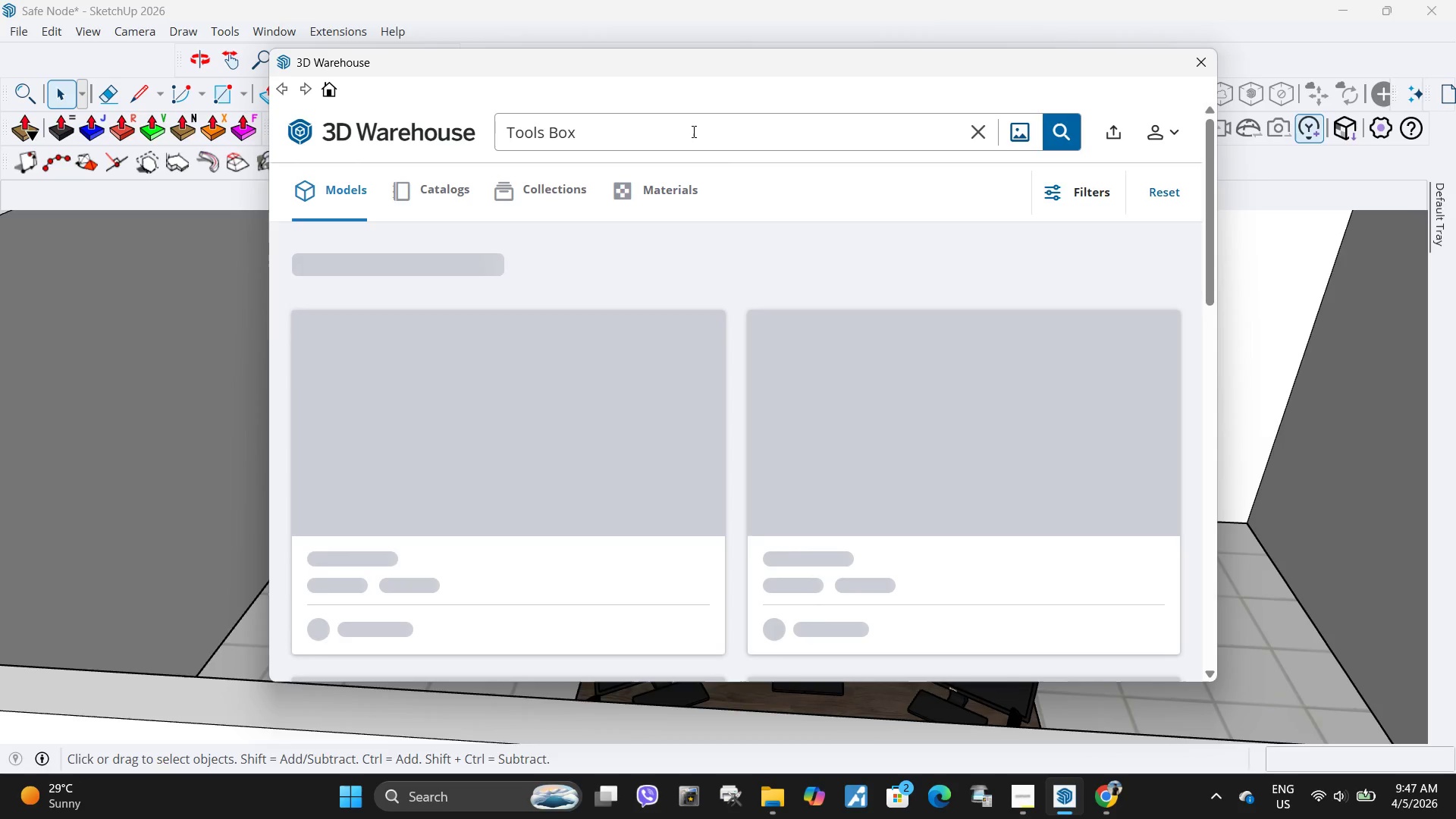 
left_click_drag(start_coordinate=[692, 131], to_coordinate=[359, 131])
 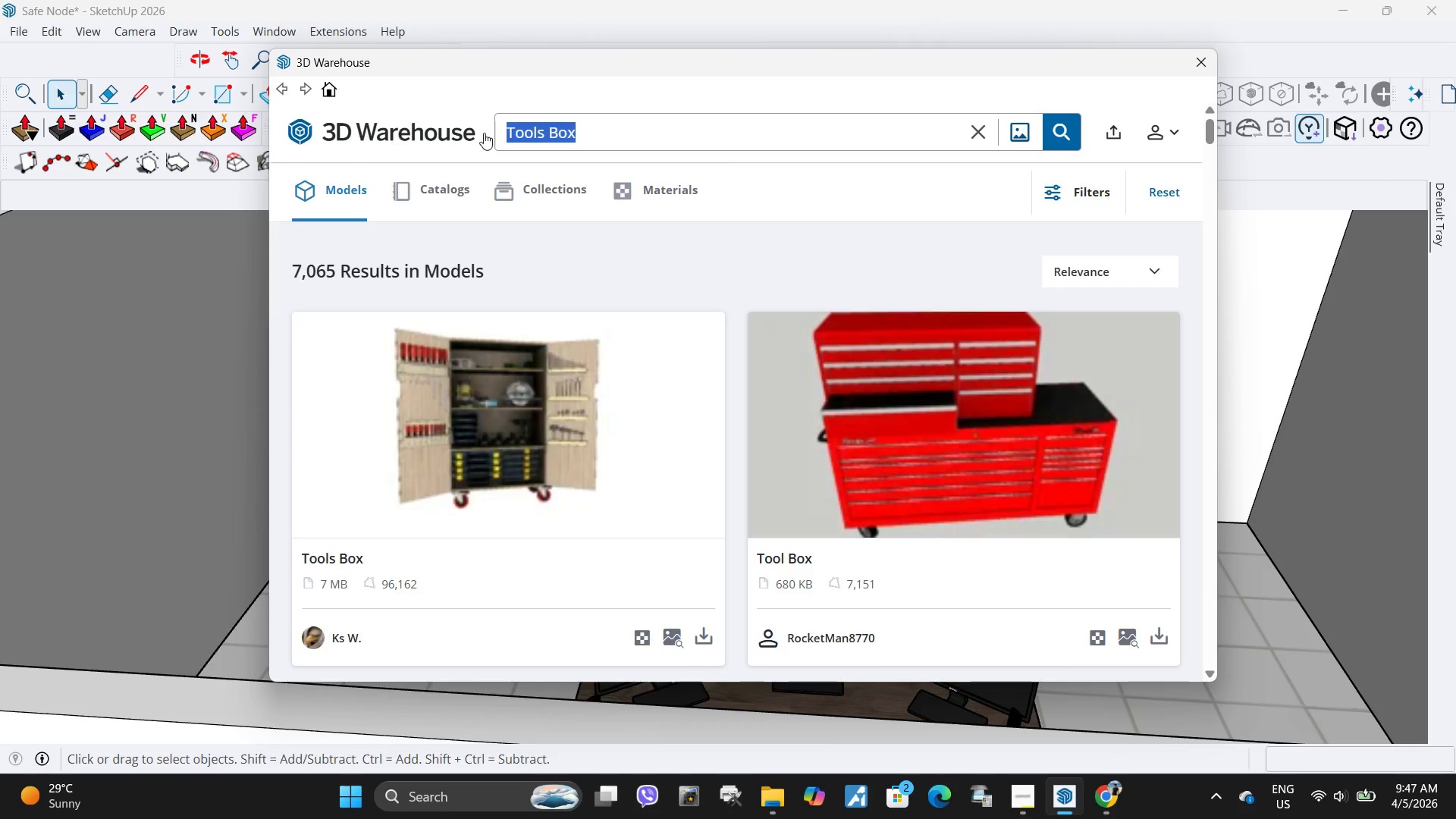 
key(Control+V)
 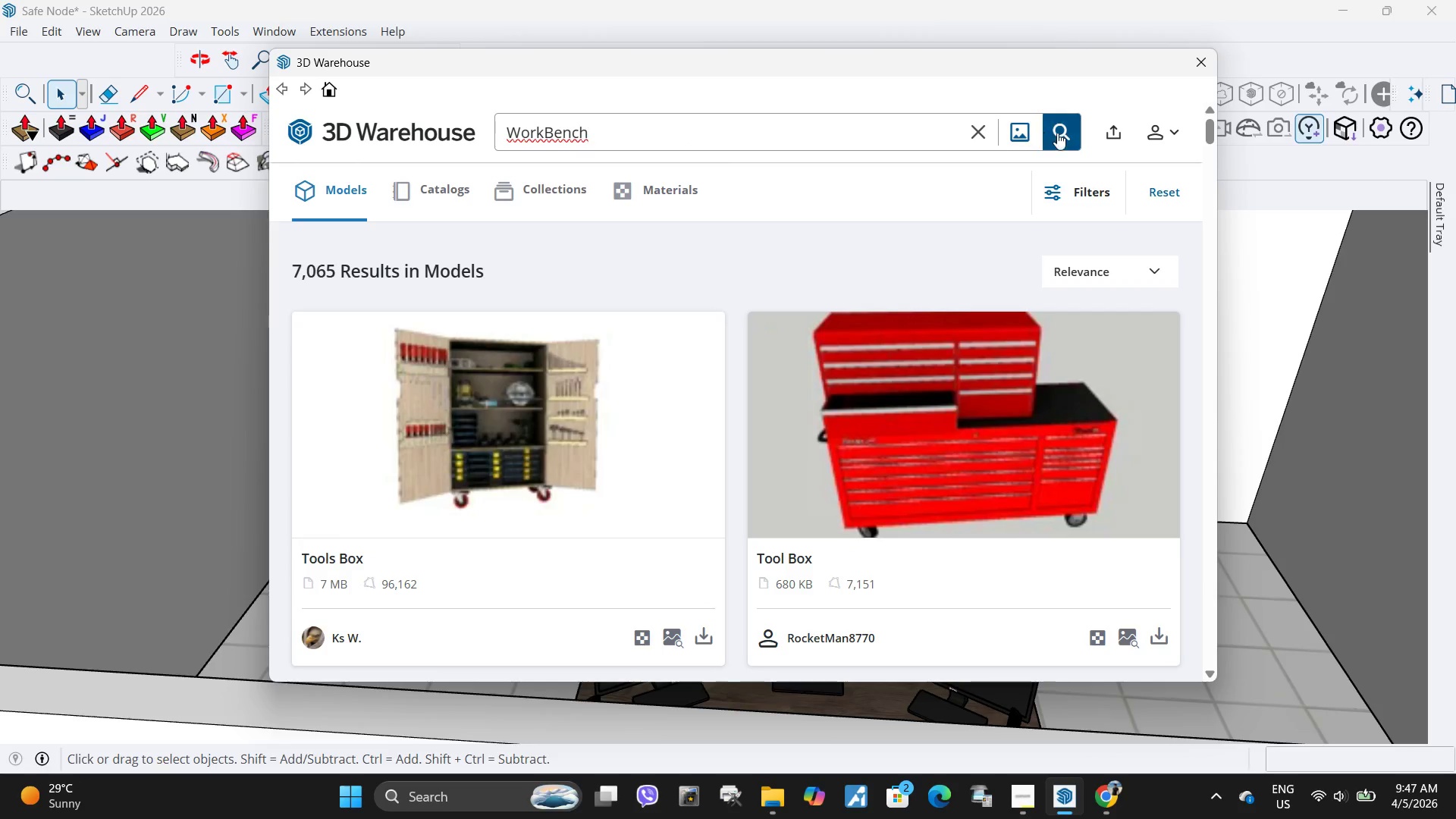 
left_click([1065, 133])
 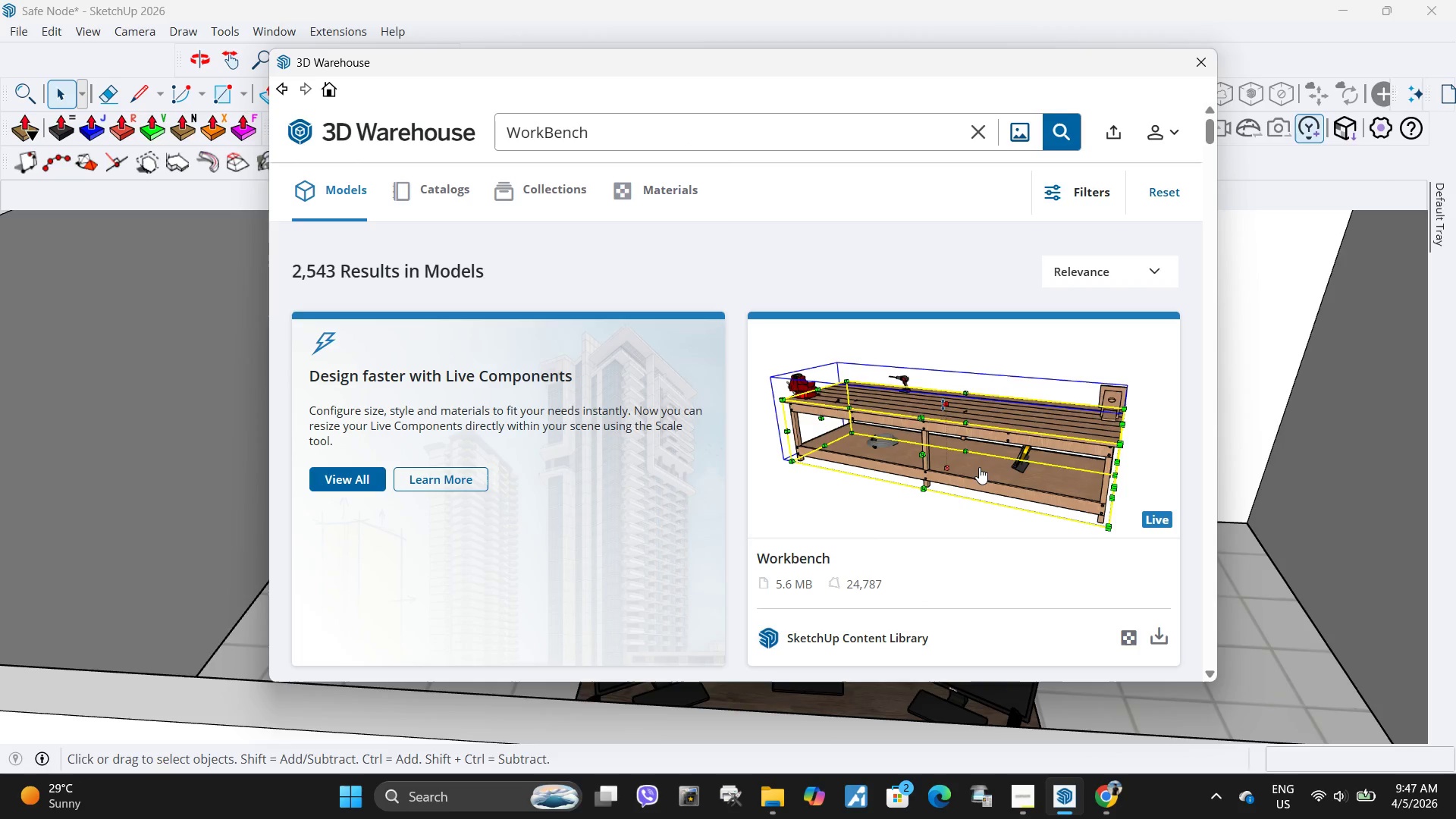 
scroll: coordinate [979, 467], scroll_direction: down, amount: 5.0
 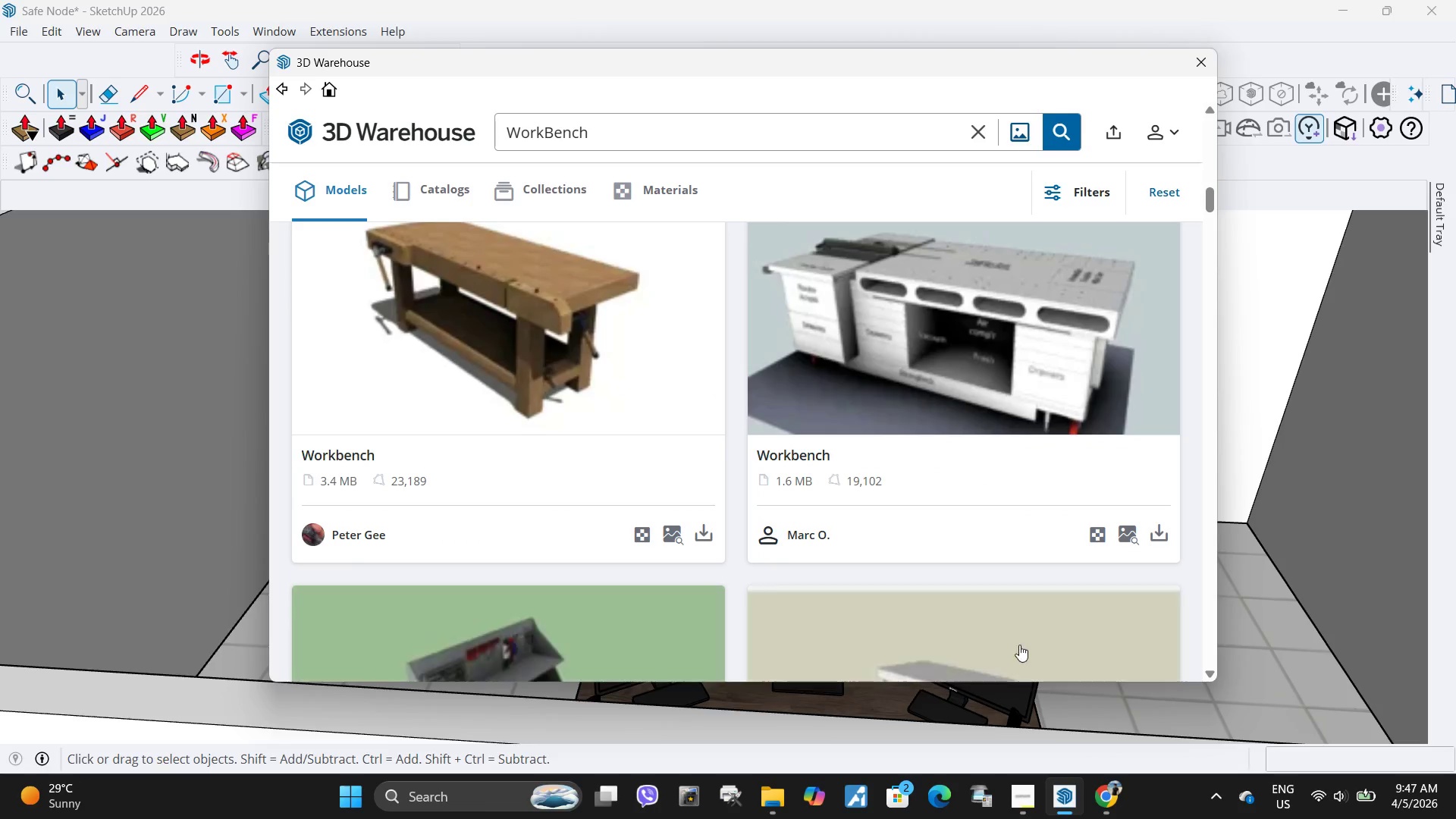 
left_click([1112, 801])
 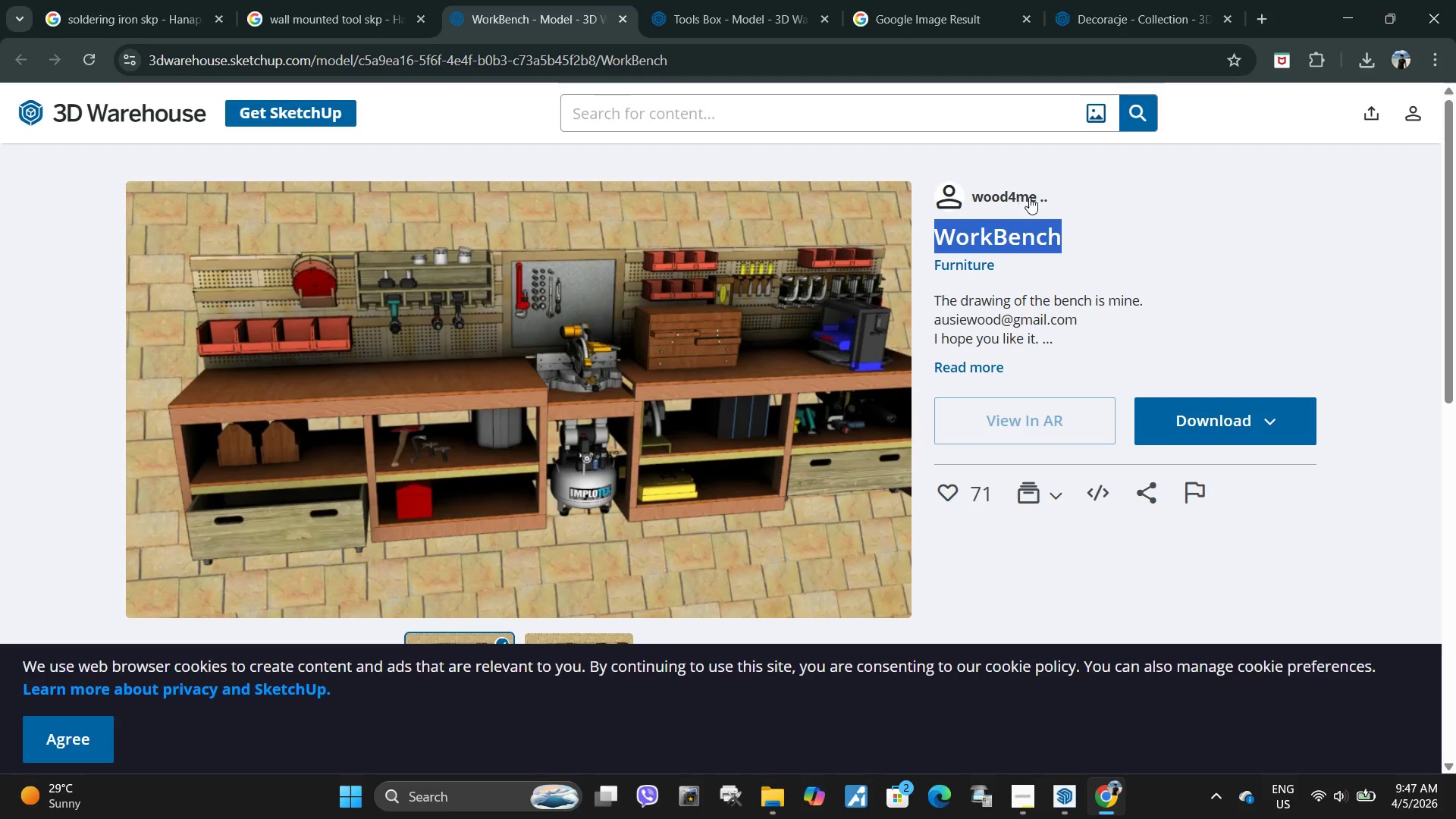 
left_click_drag(start_coordinate=[1052, 194], to_coordinate=[977, 193])
 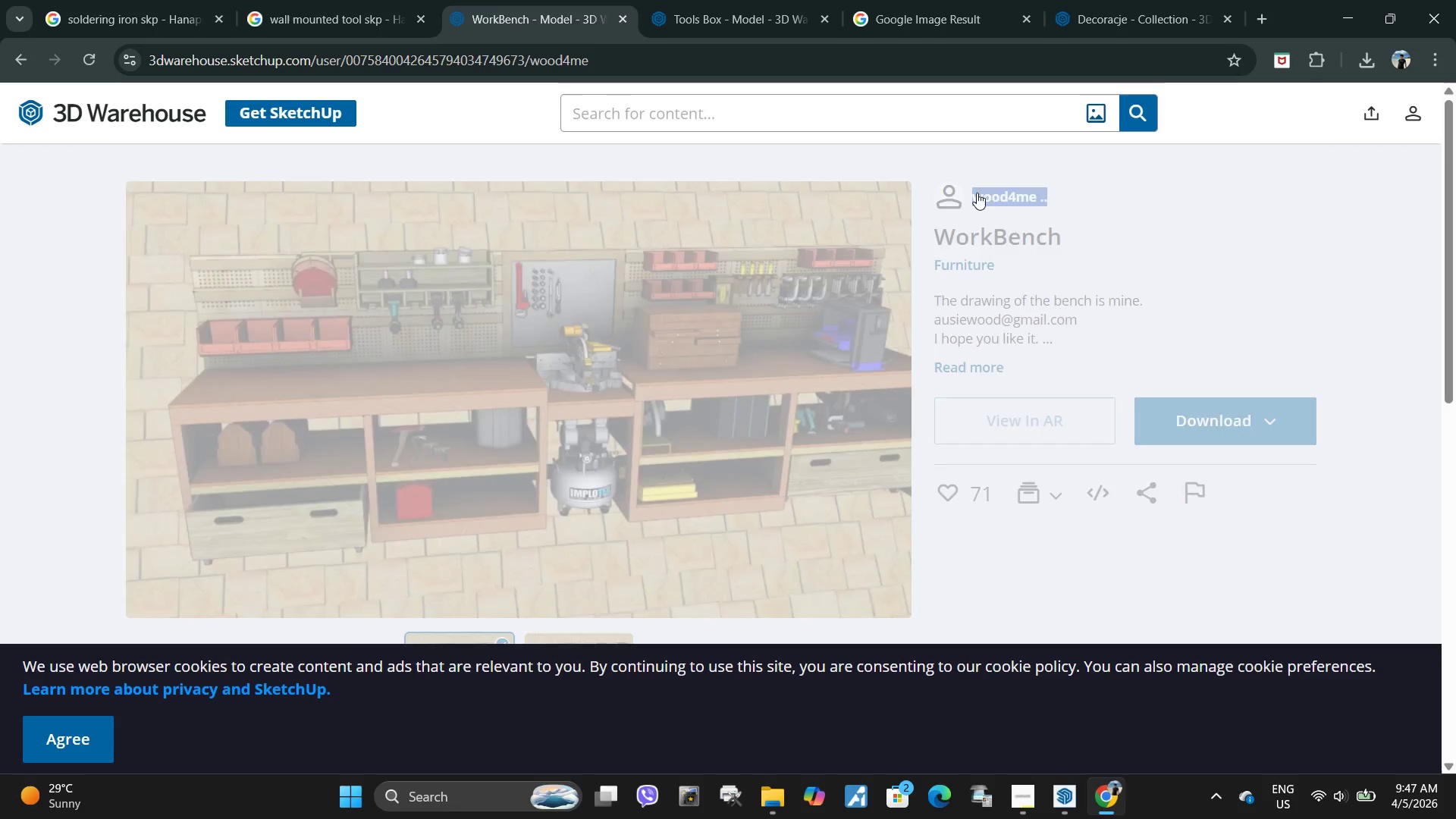 
hold_key(key=ControlLeft, duration=0.7)
 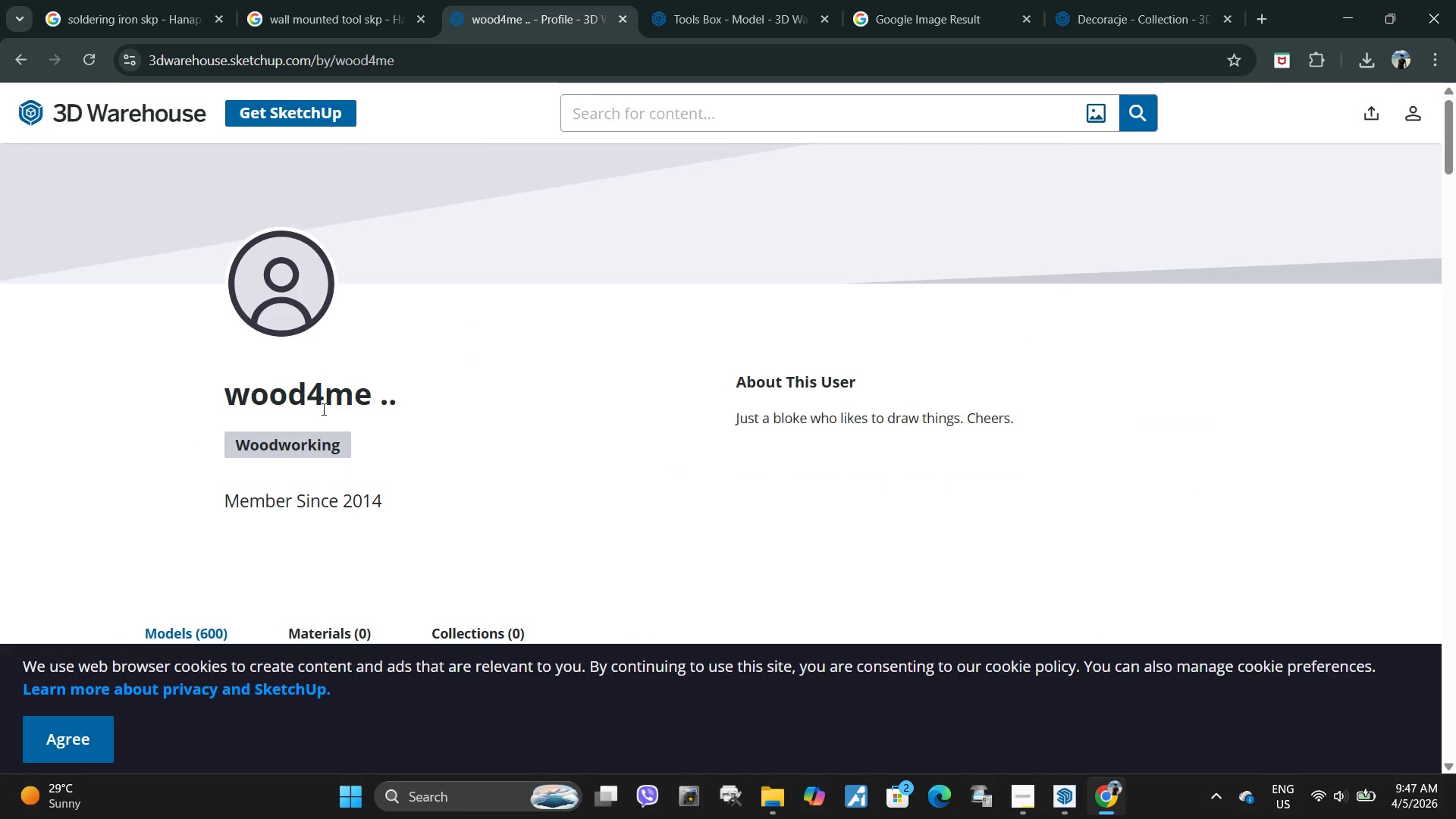 
left_click_drag(start_coordinate=[210, 387], to_coordinate=[492, 406])
 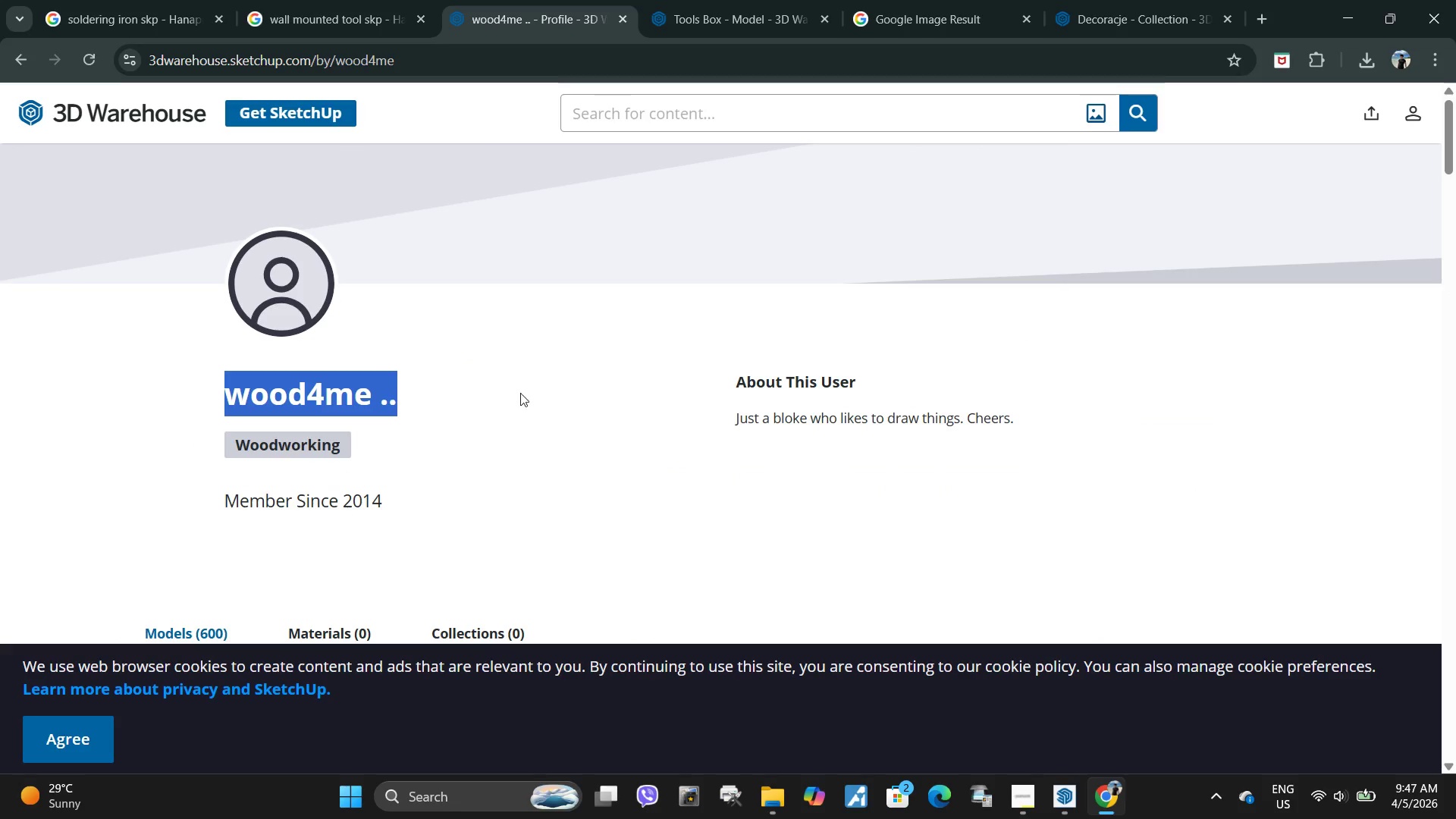 
key(Control+ControlLeft)
 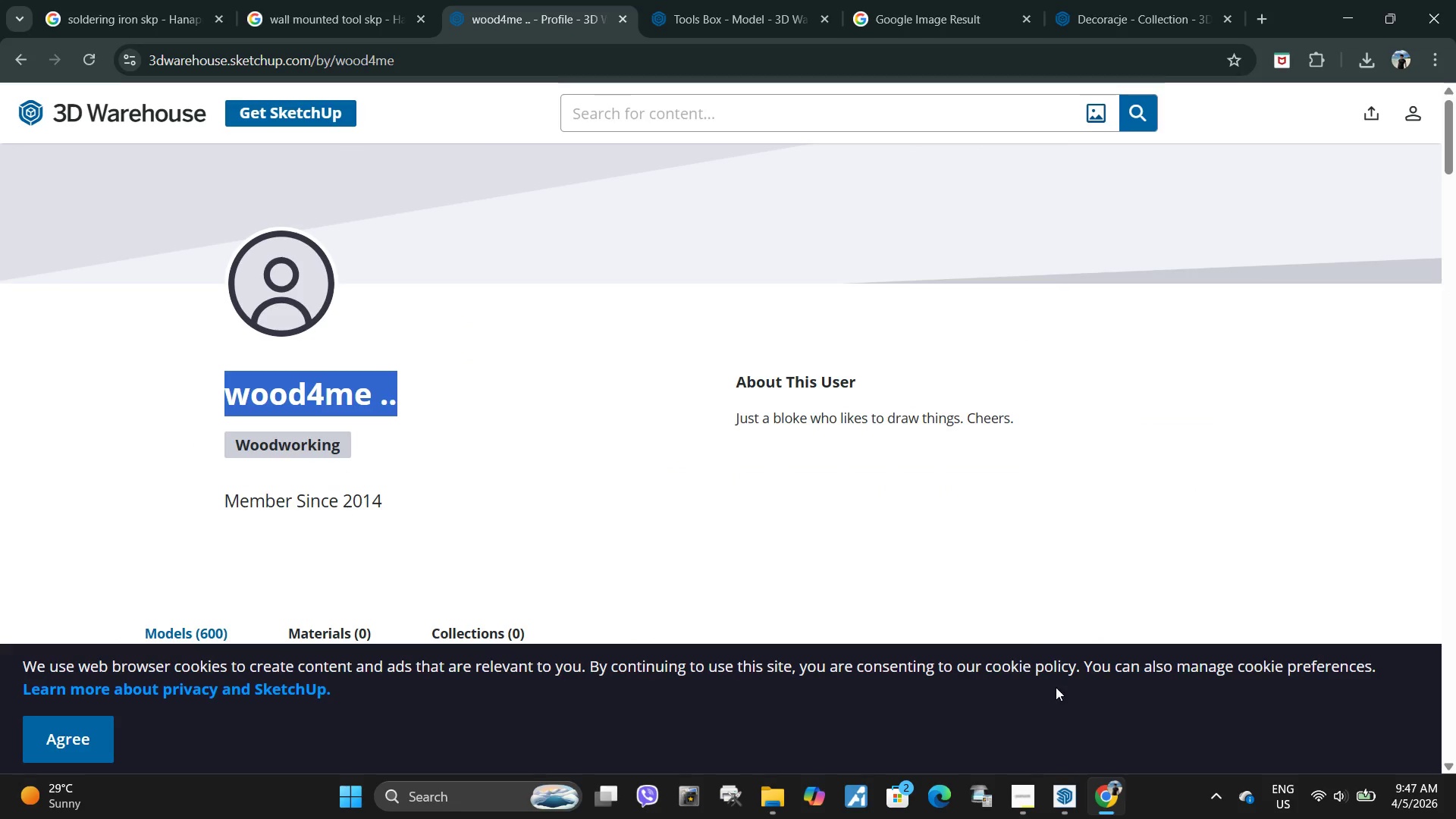 
key(Control+C)
 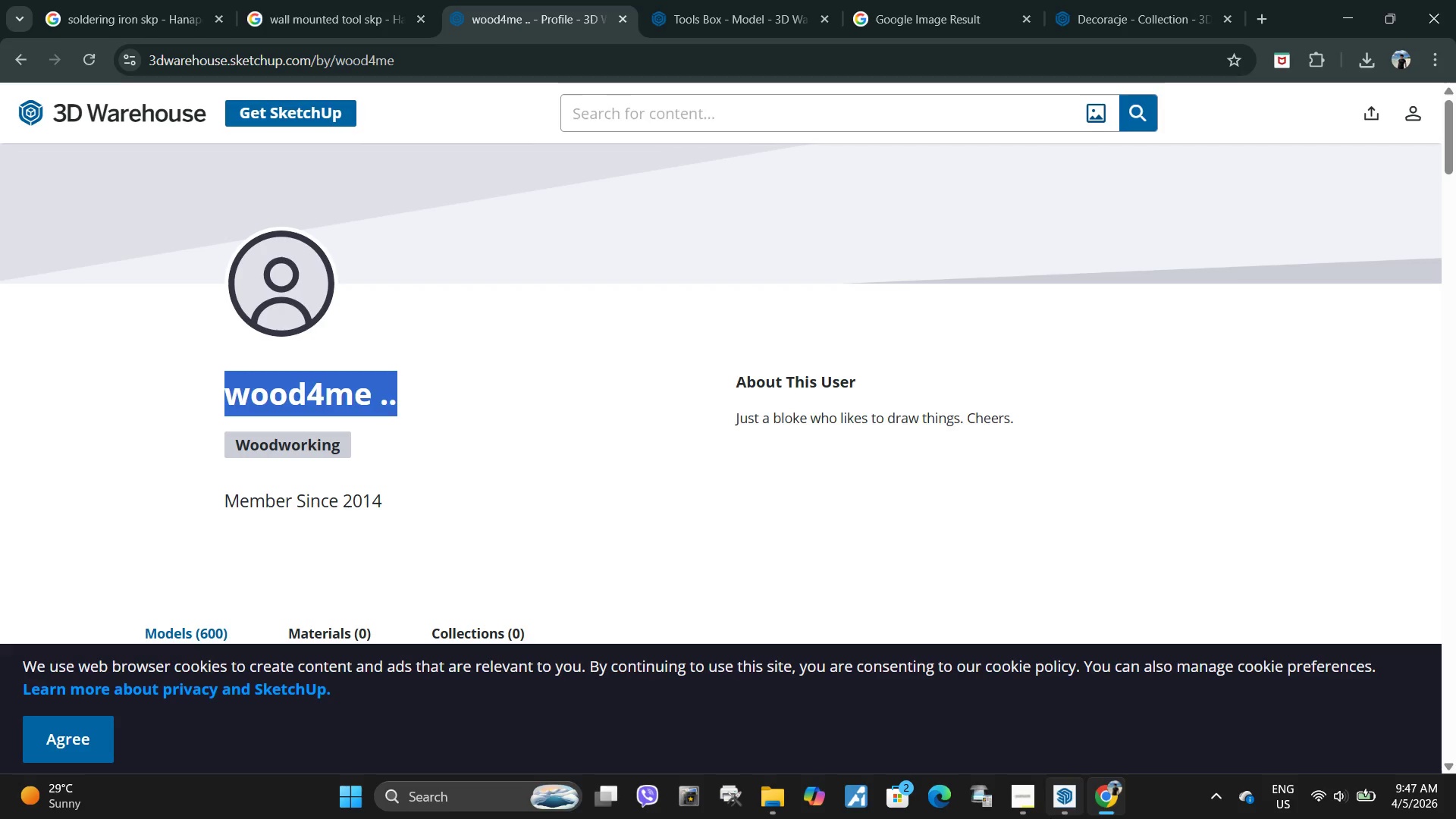 
left_click([1066, 814])
 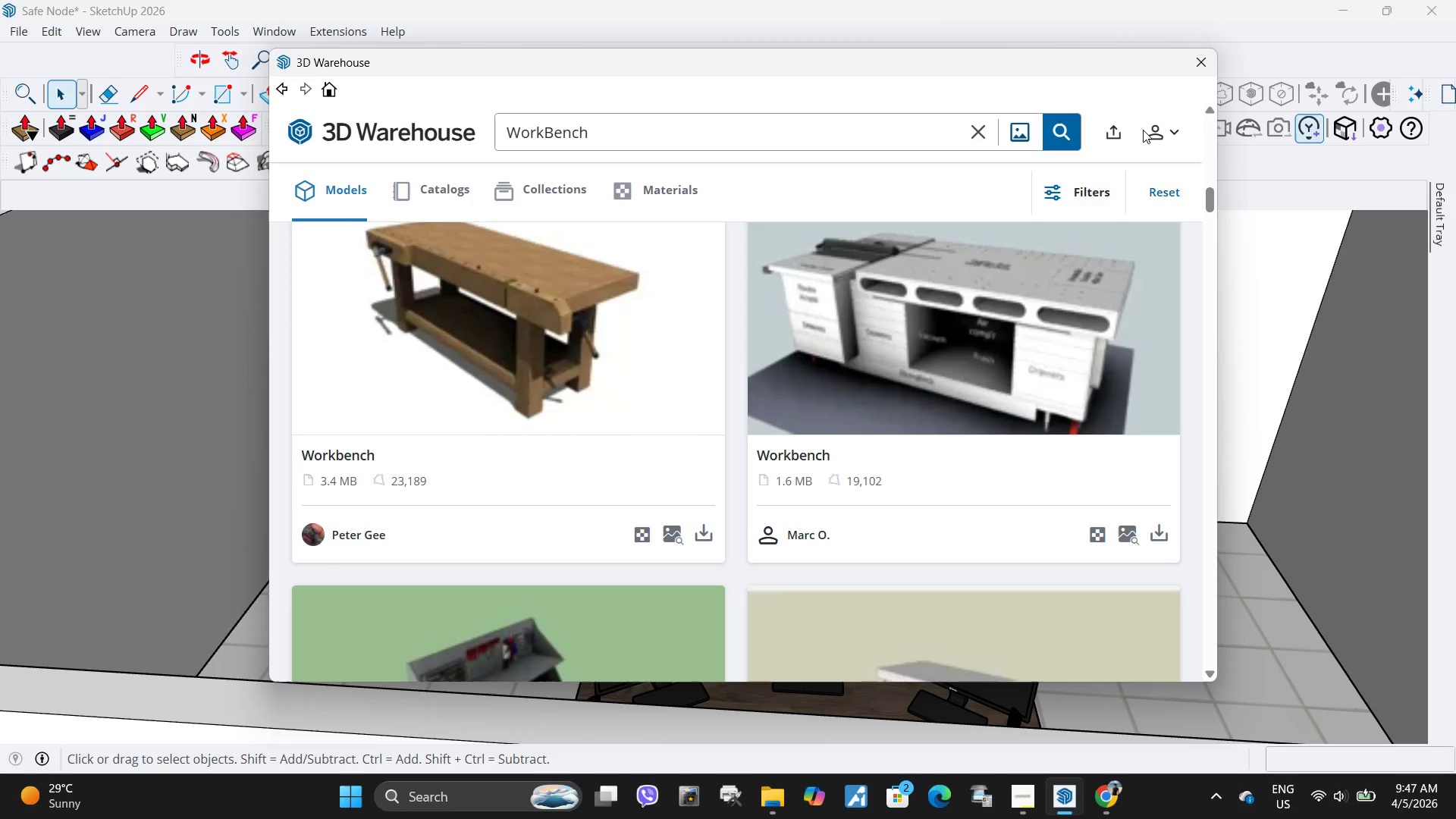 
left_click([1156, 133])
 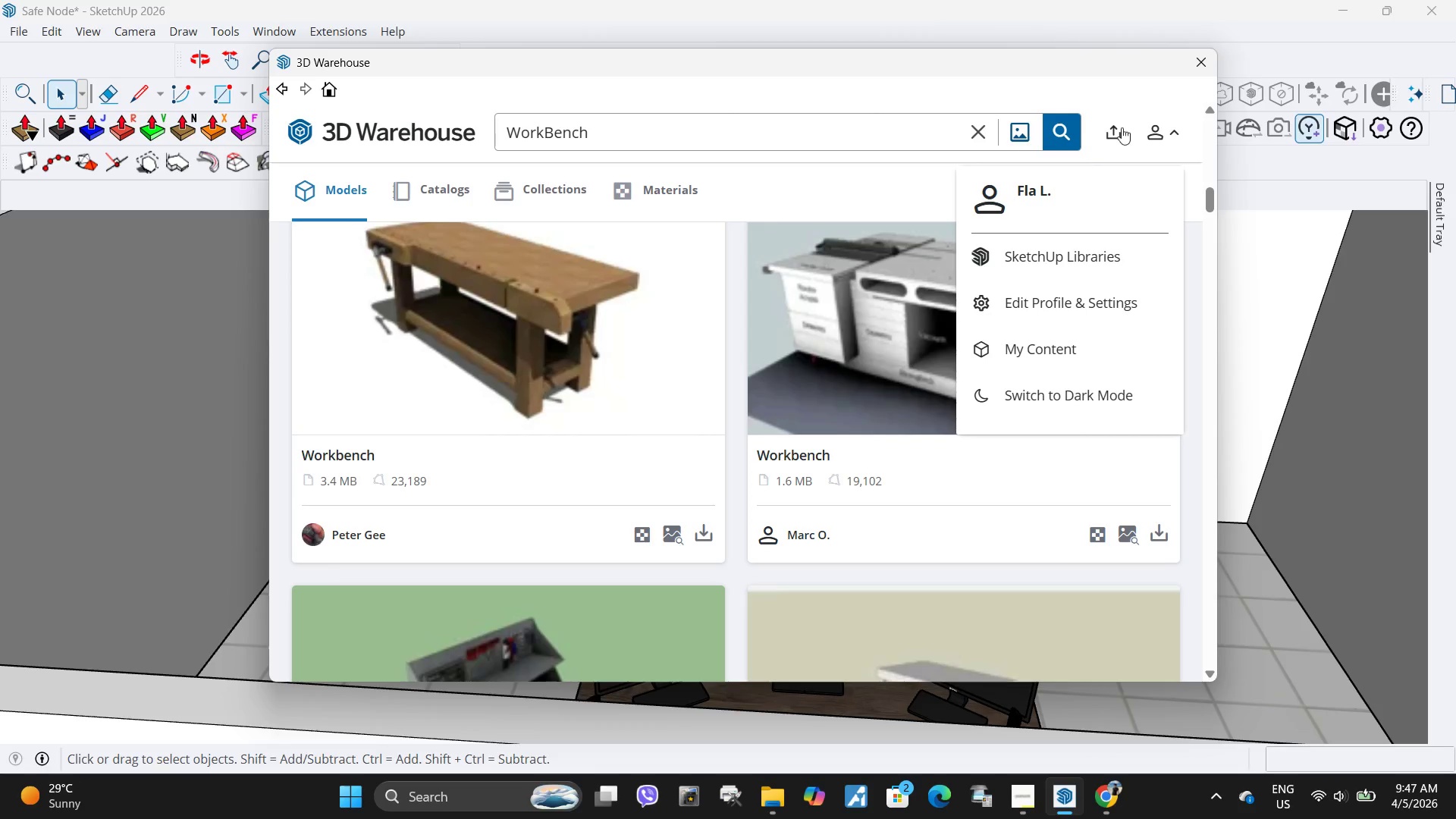 
left_click([1163, 133])
 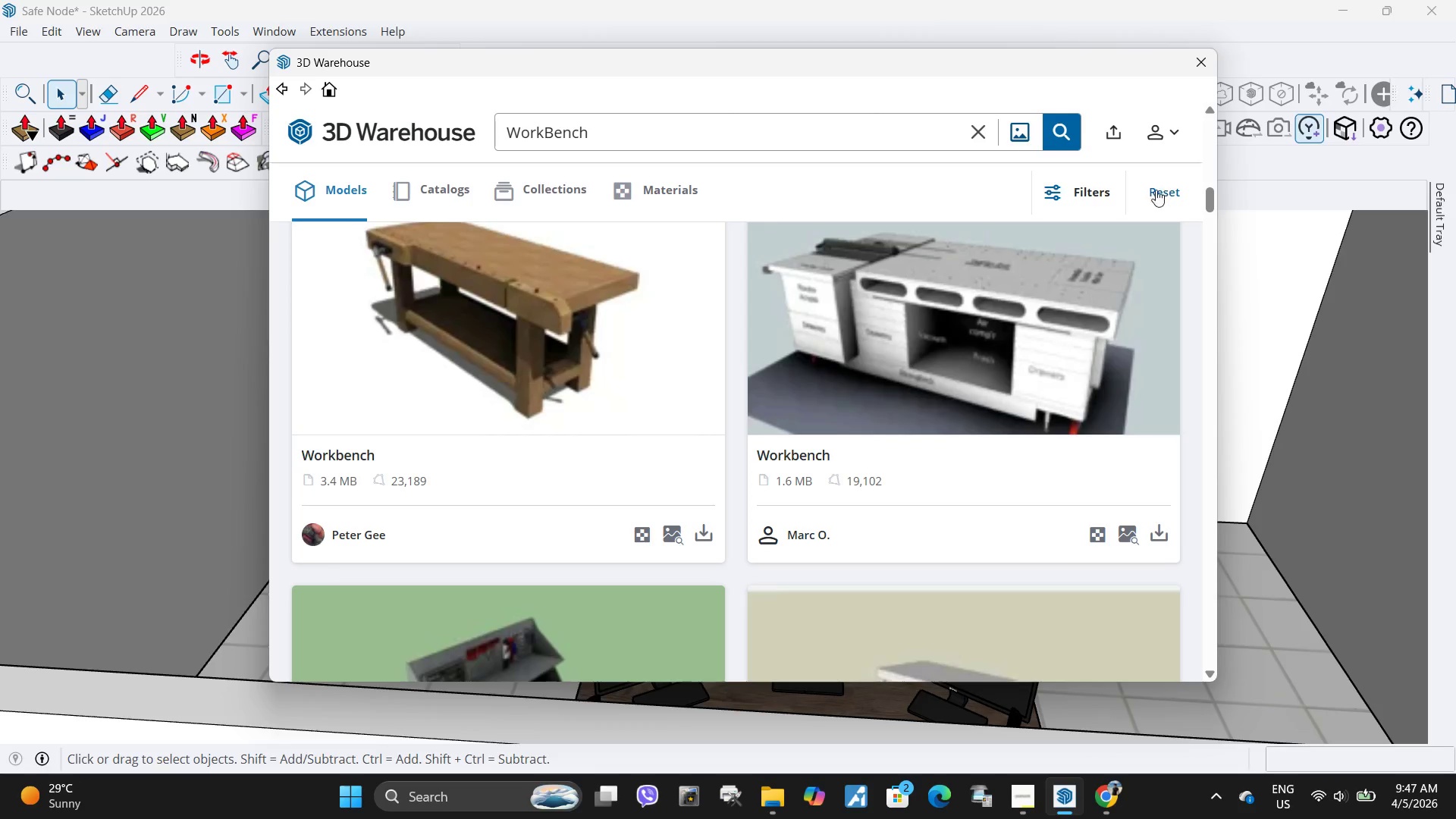 
left_click([1090, 194])
 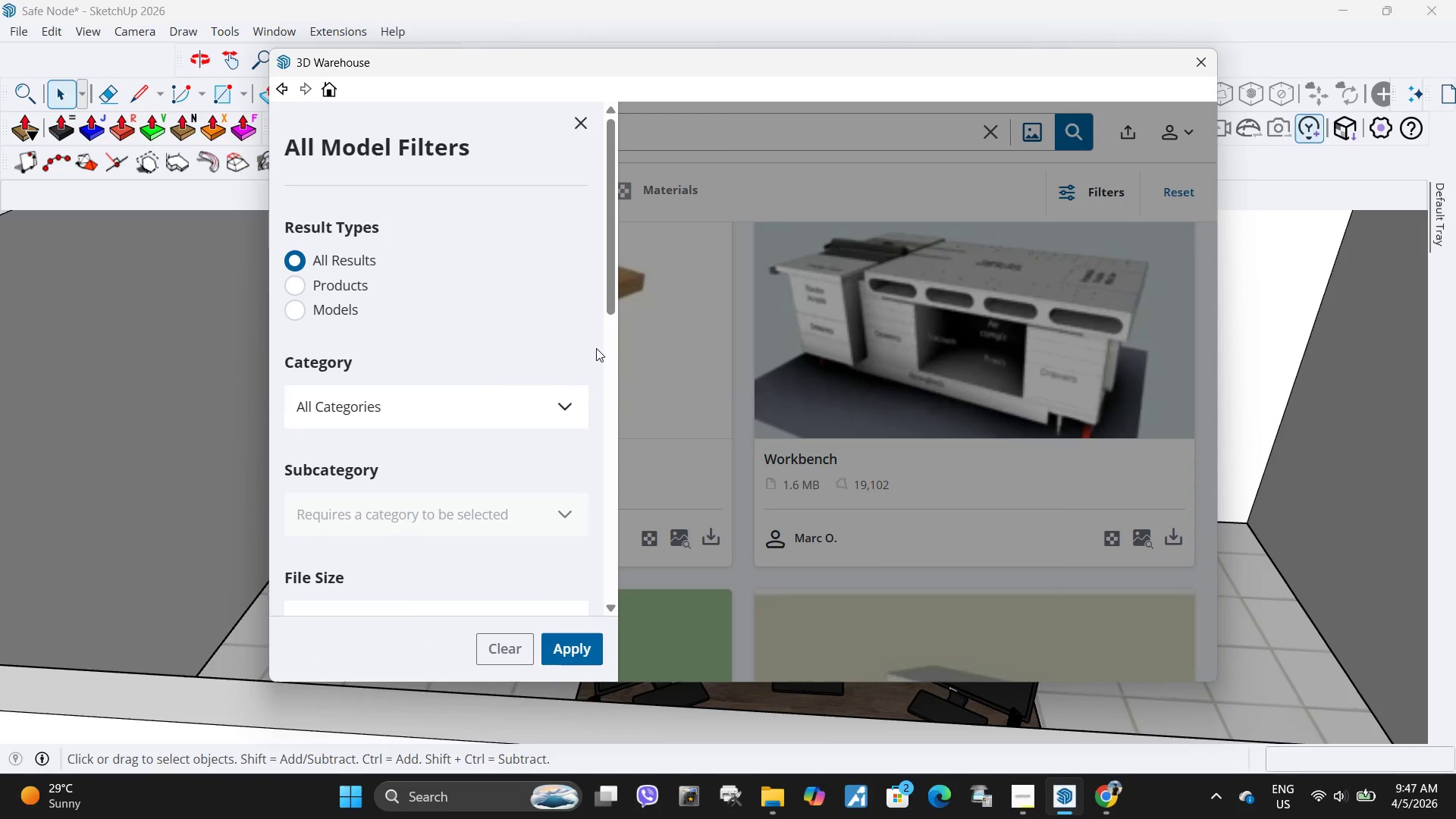 
scroll: coordinate [277, 410], scroll_direction: down, amount: 10.0
 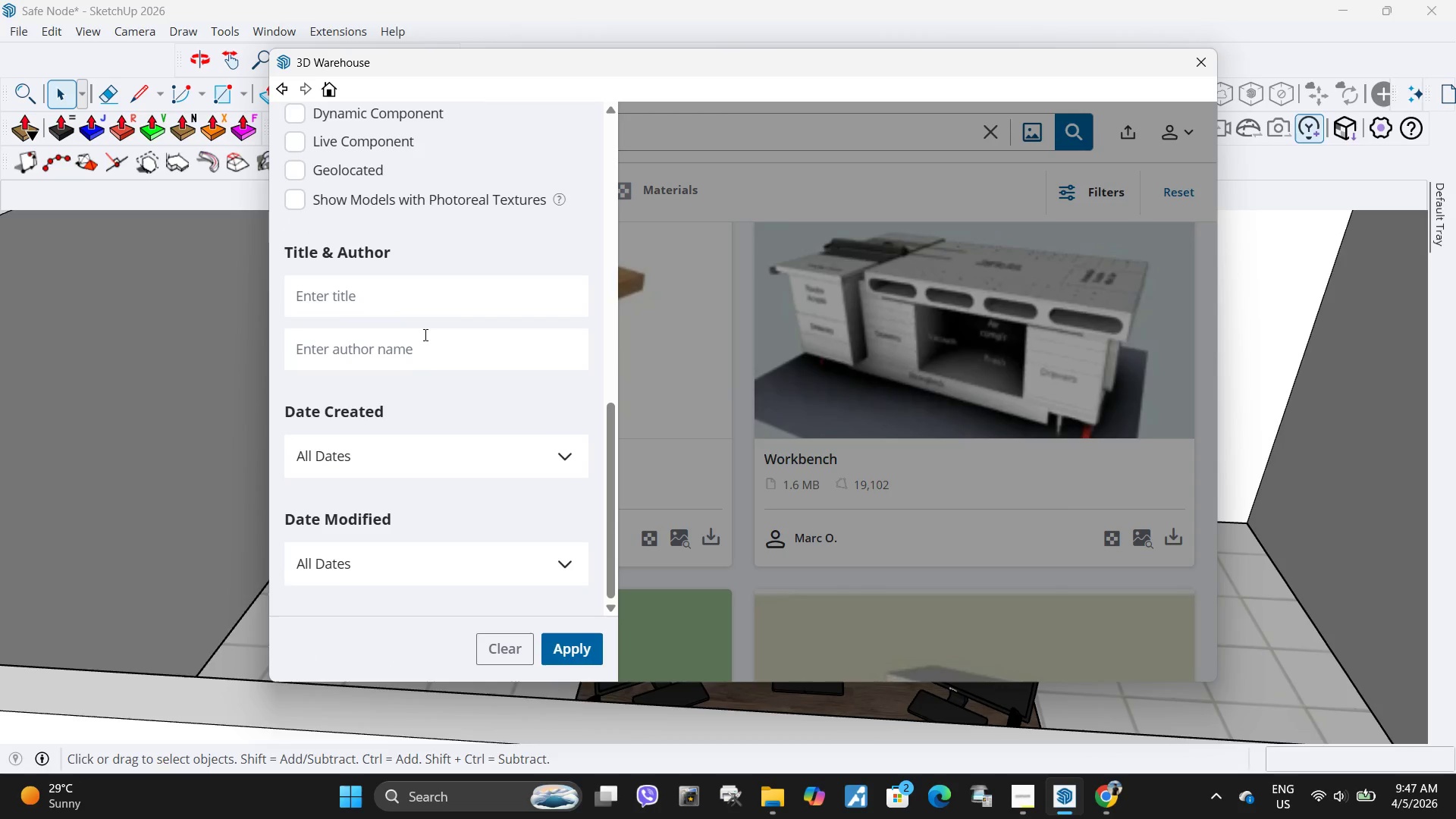 
left_click([424, 334])
 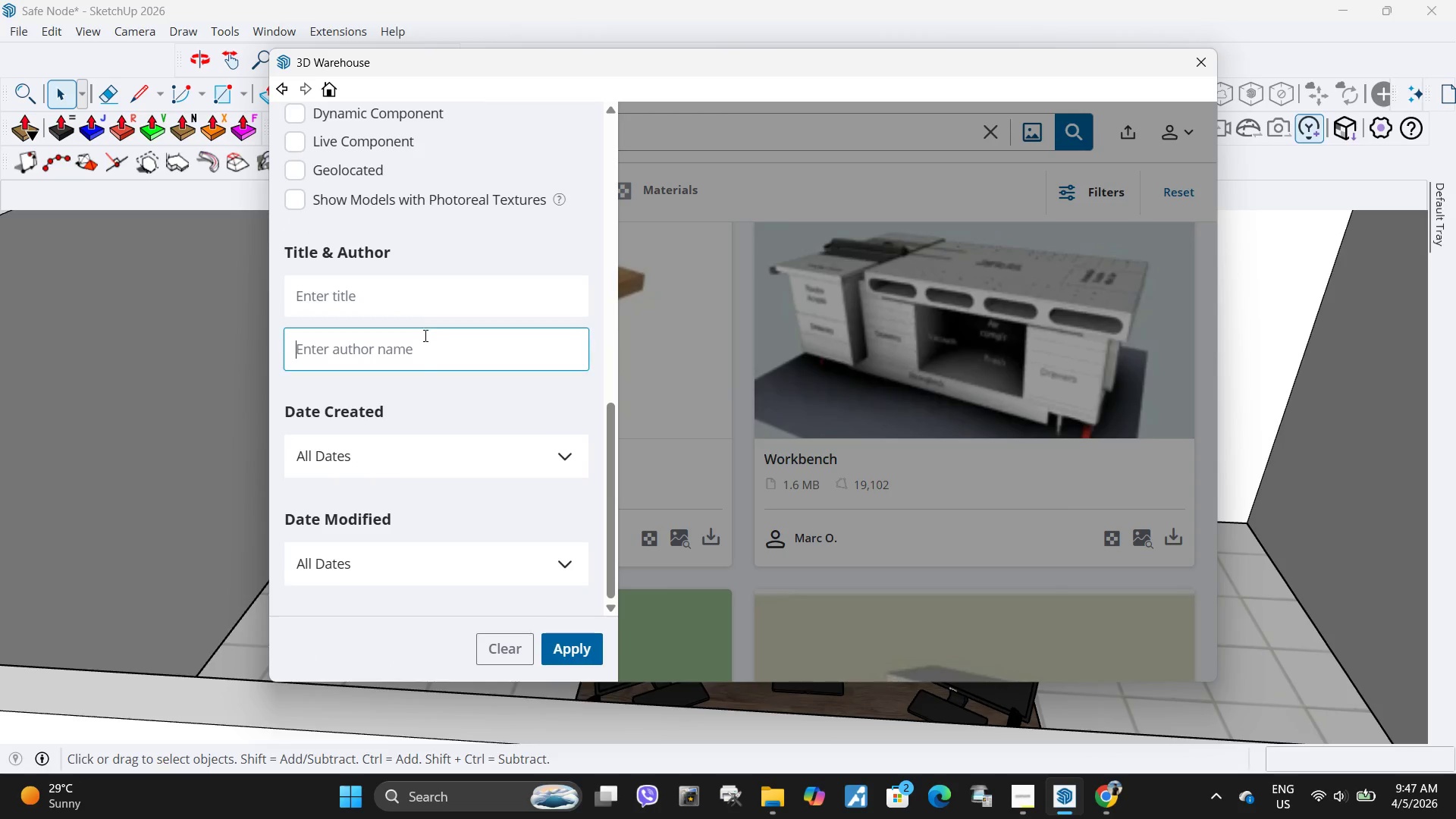 
key(Control+ControlLeft)
 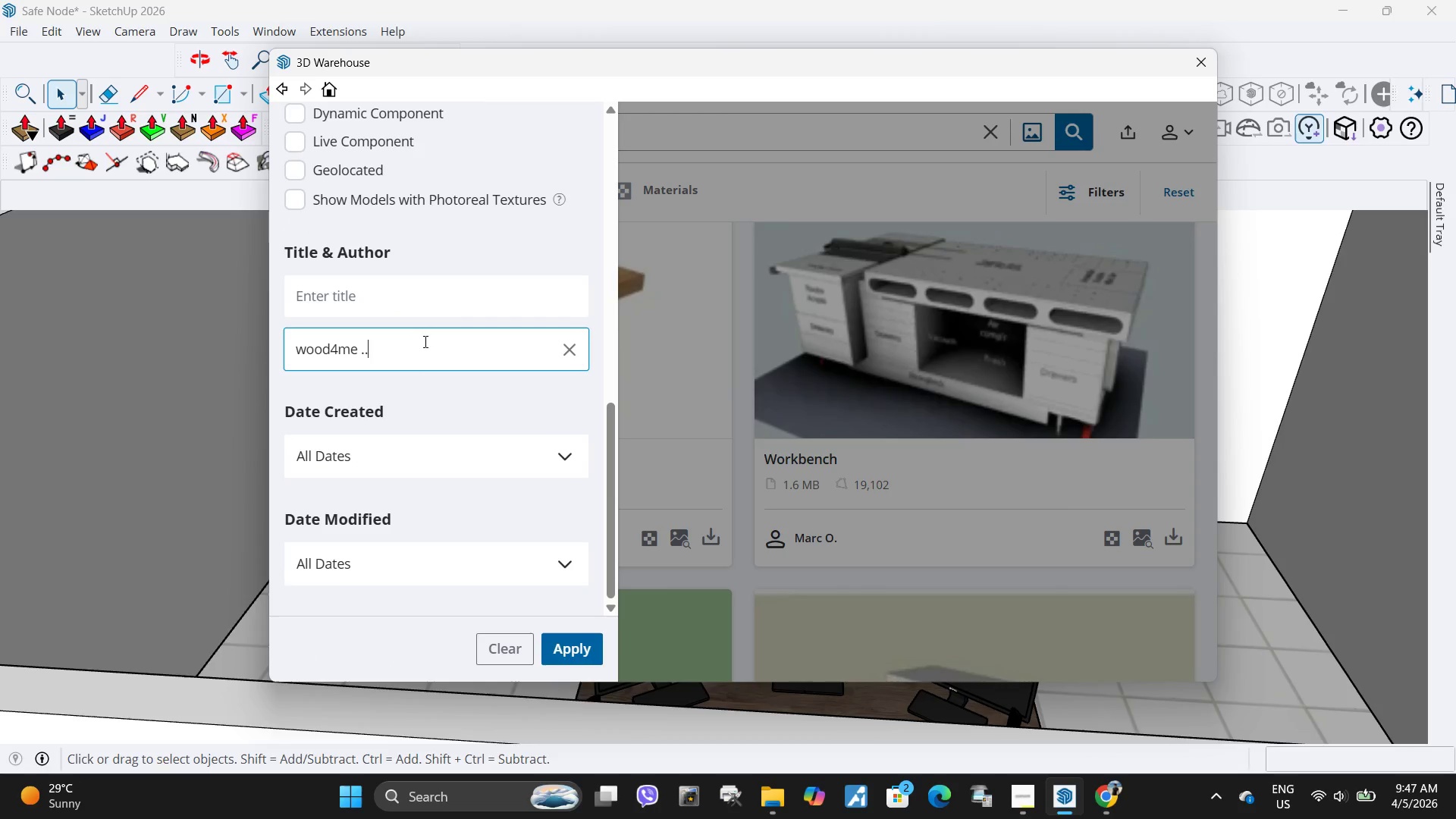 
key(Control+V)
 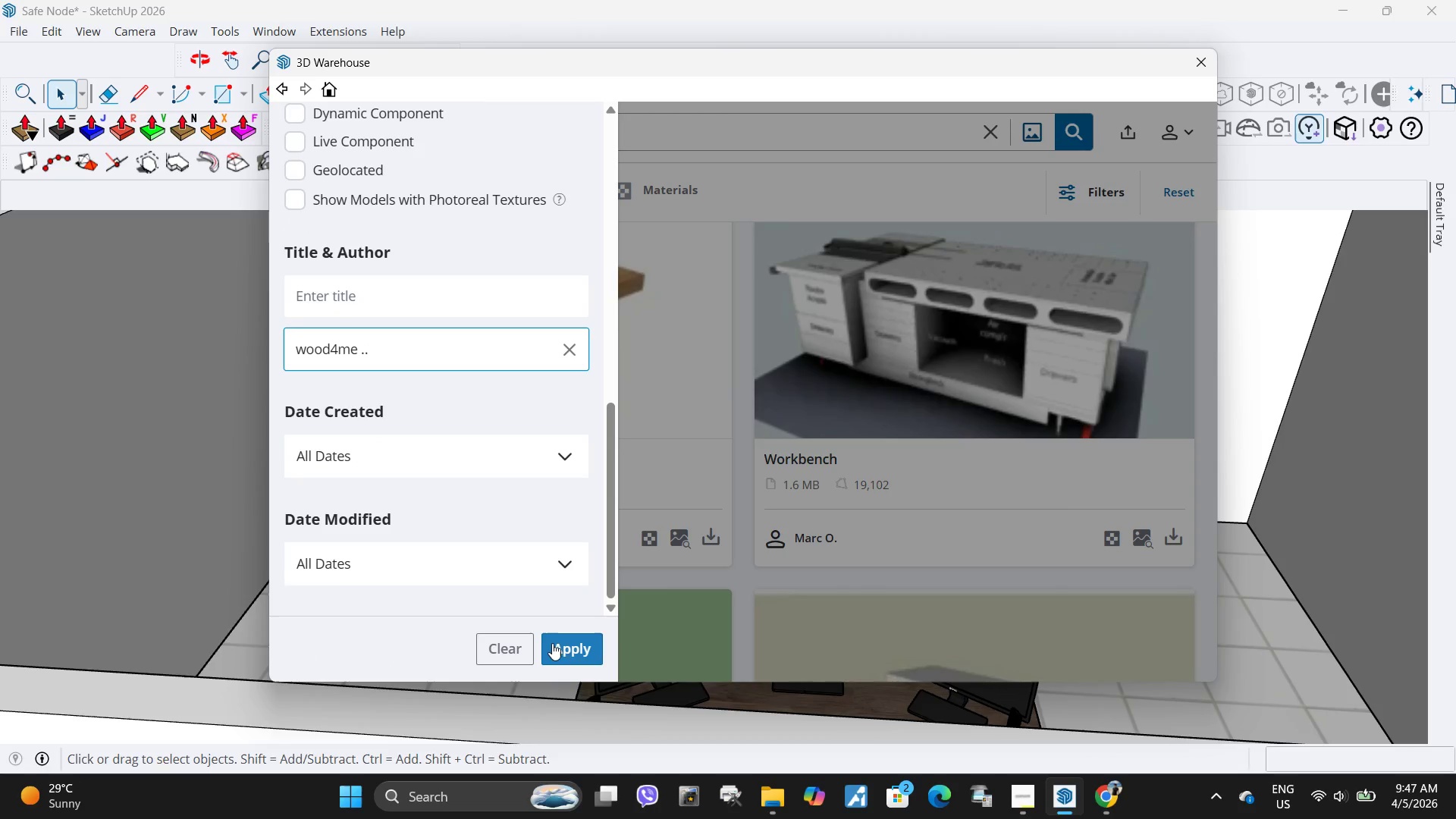 
left_click([558, 642])
 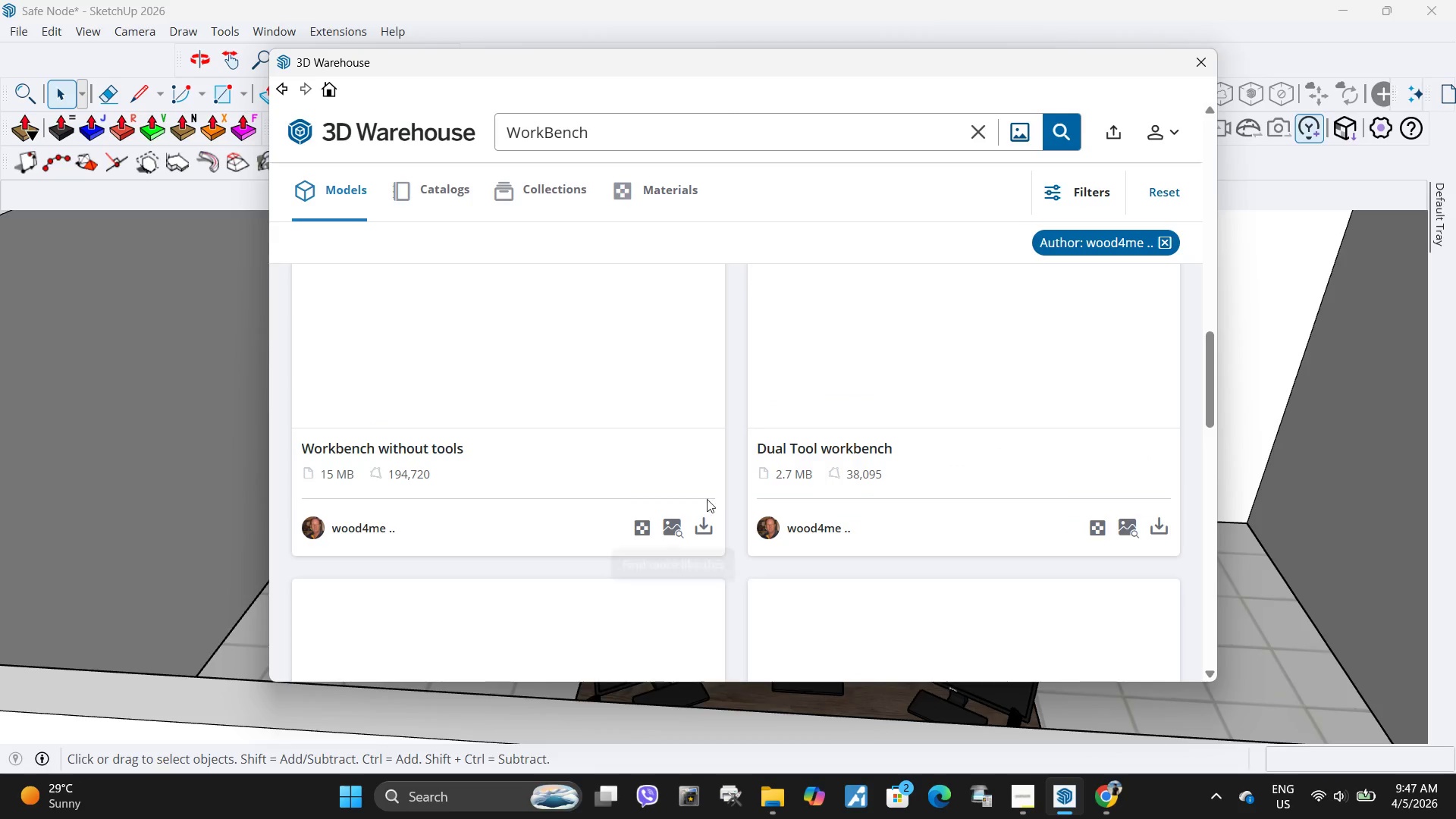 
scroll: coordinate [669, 487], scroll_direction: up, amount: 14.0
 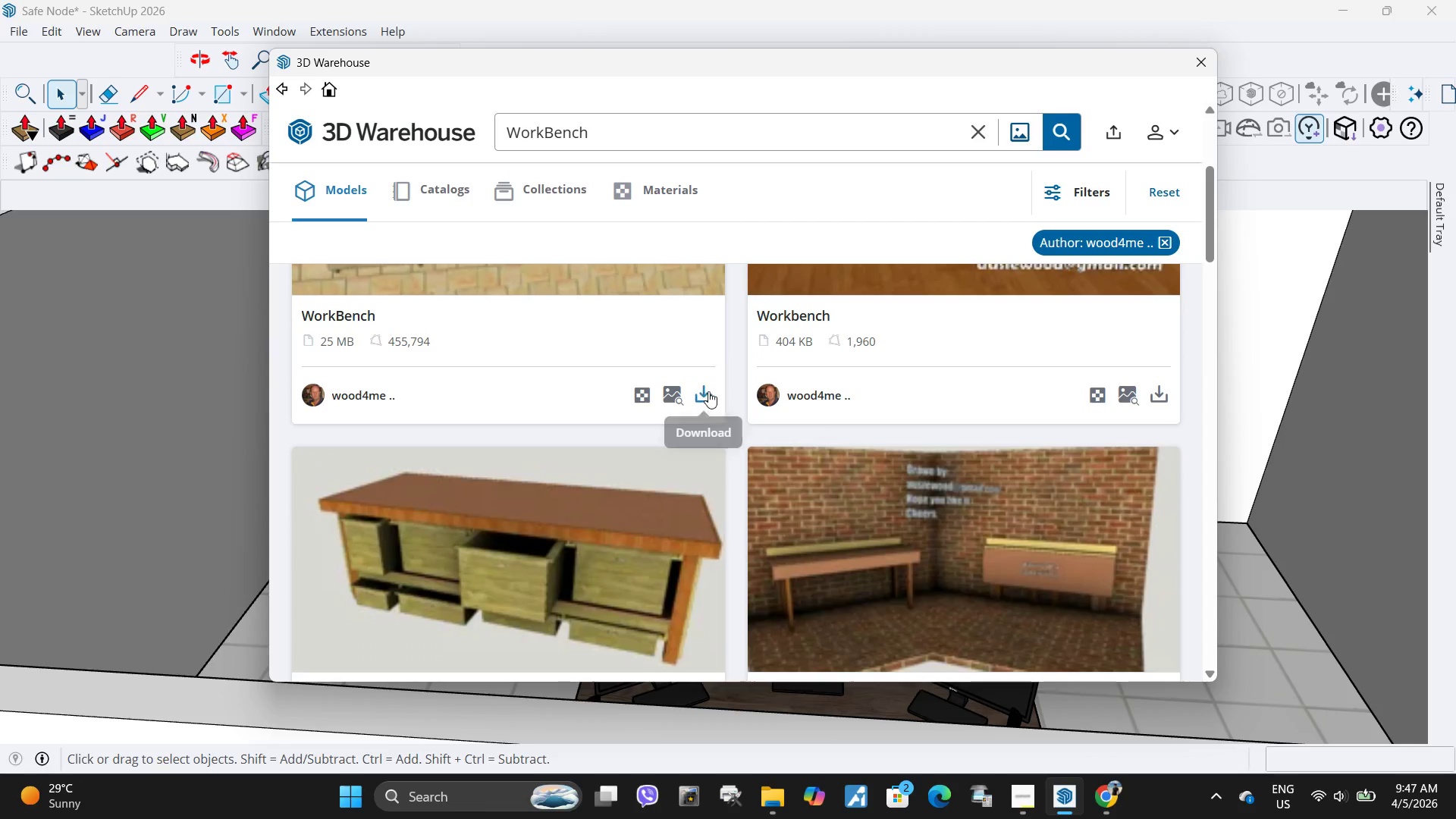 
left_click([708, 391])
 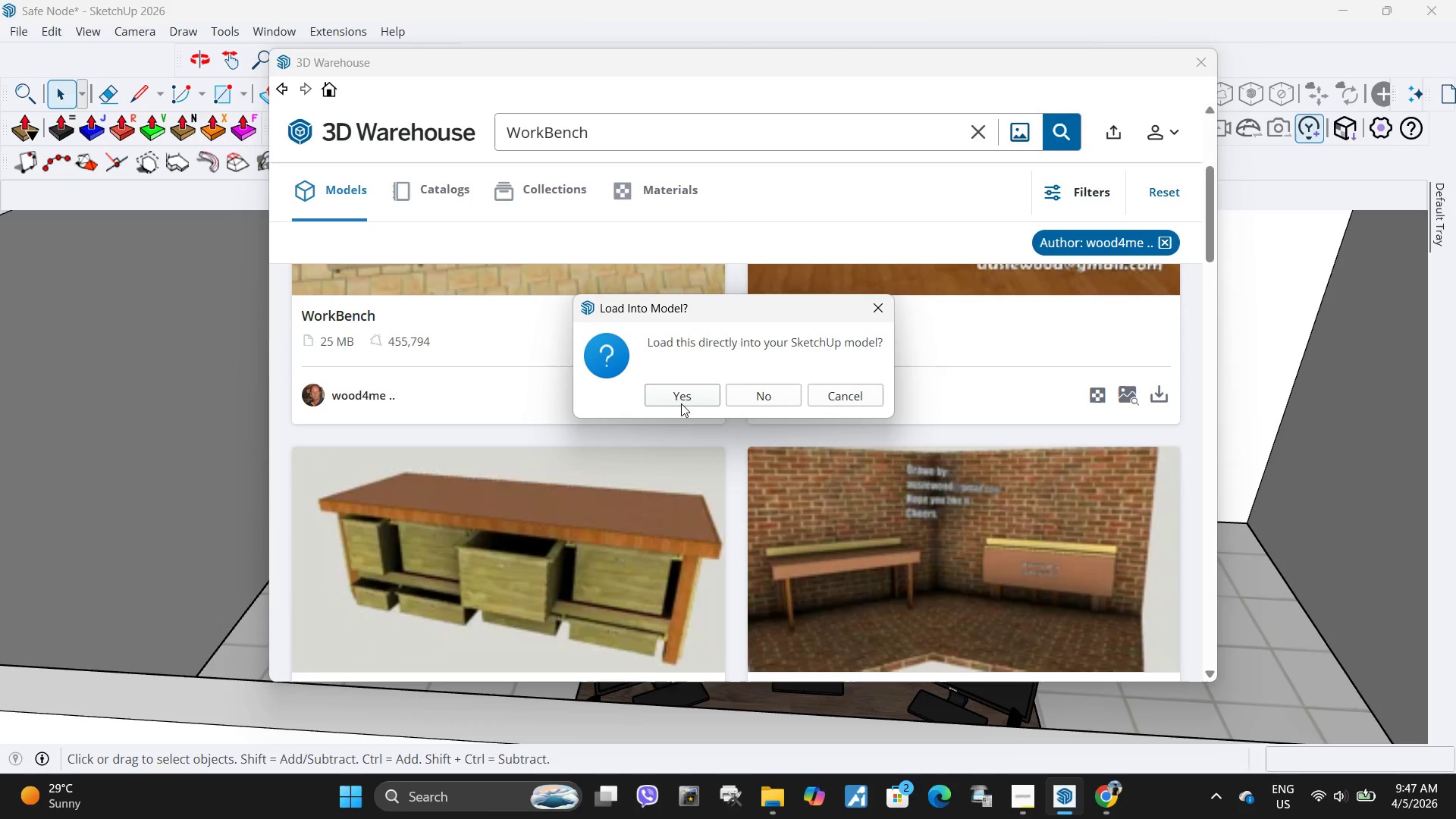 
left_click([682, 403])
 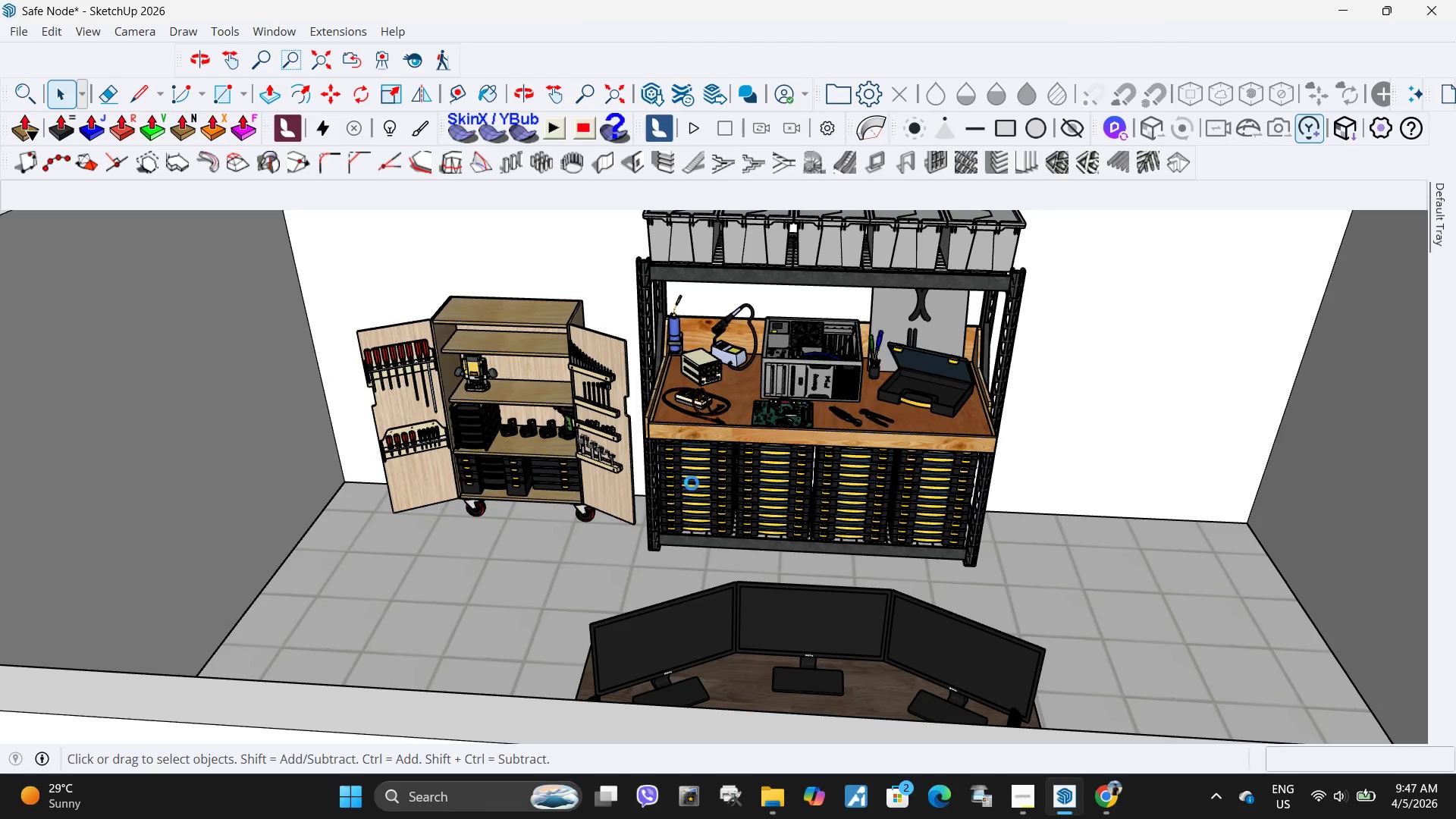 
scroll: coordinate [726, 522], scroll_direction: down, amount: 21.0
 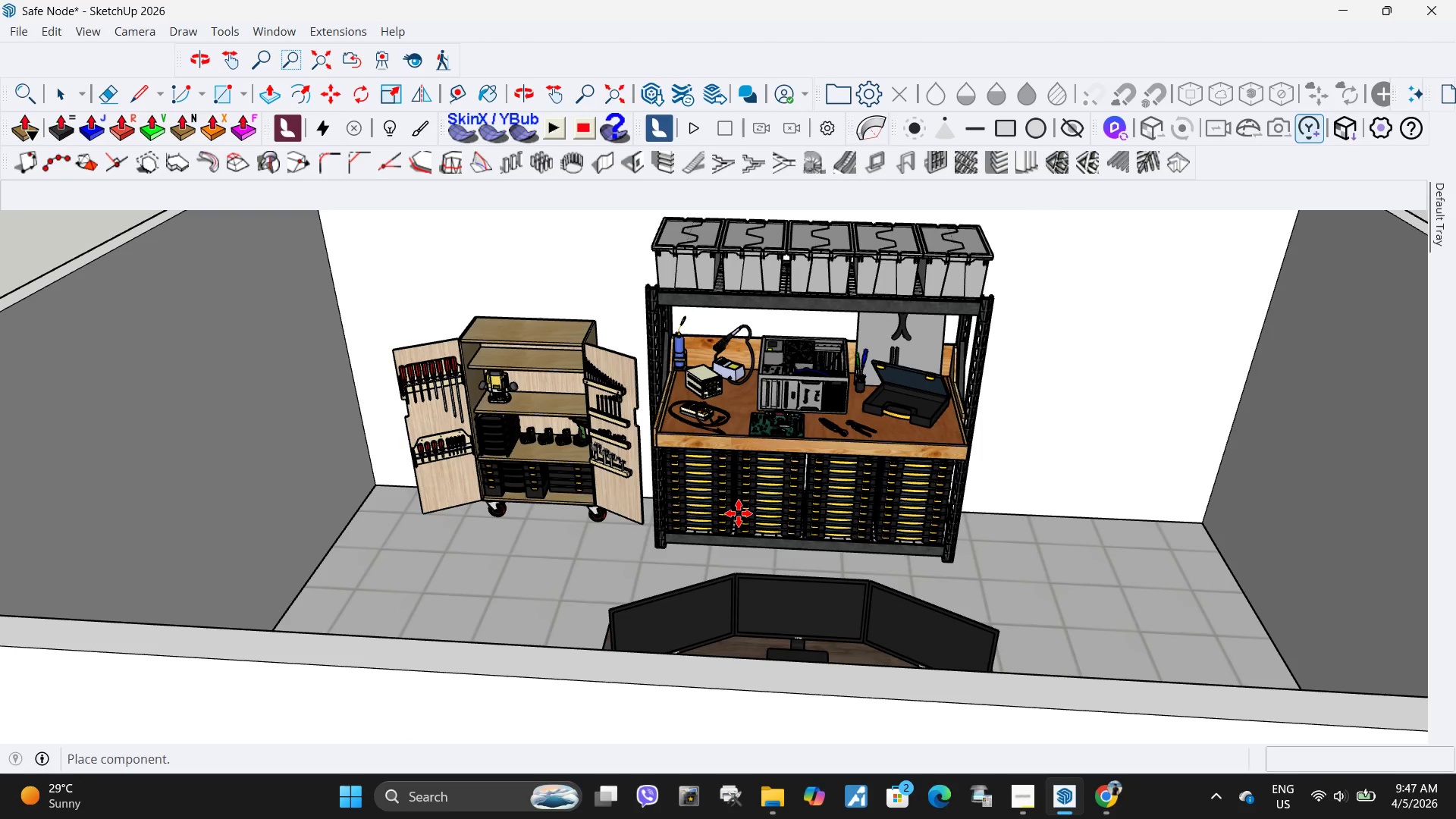 
wait(6.69)
 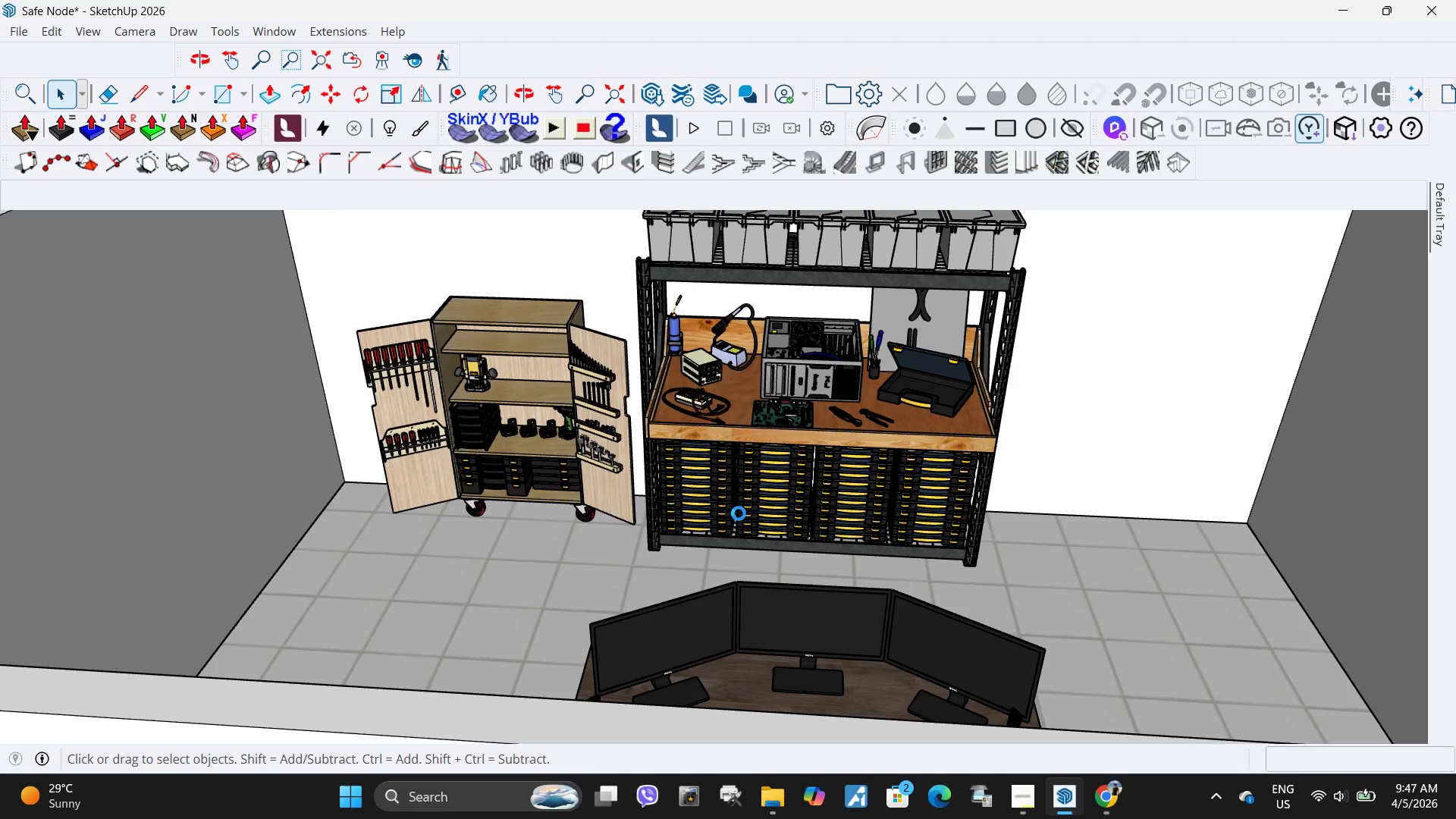 
scroll: coordinate [722, 527], scroll_direction: down, amount: 18.0
 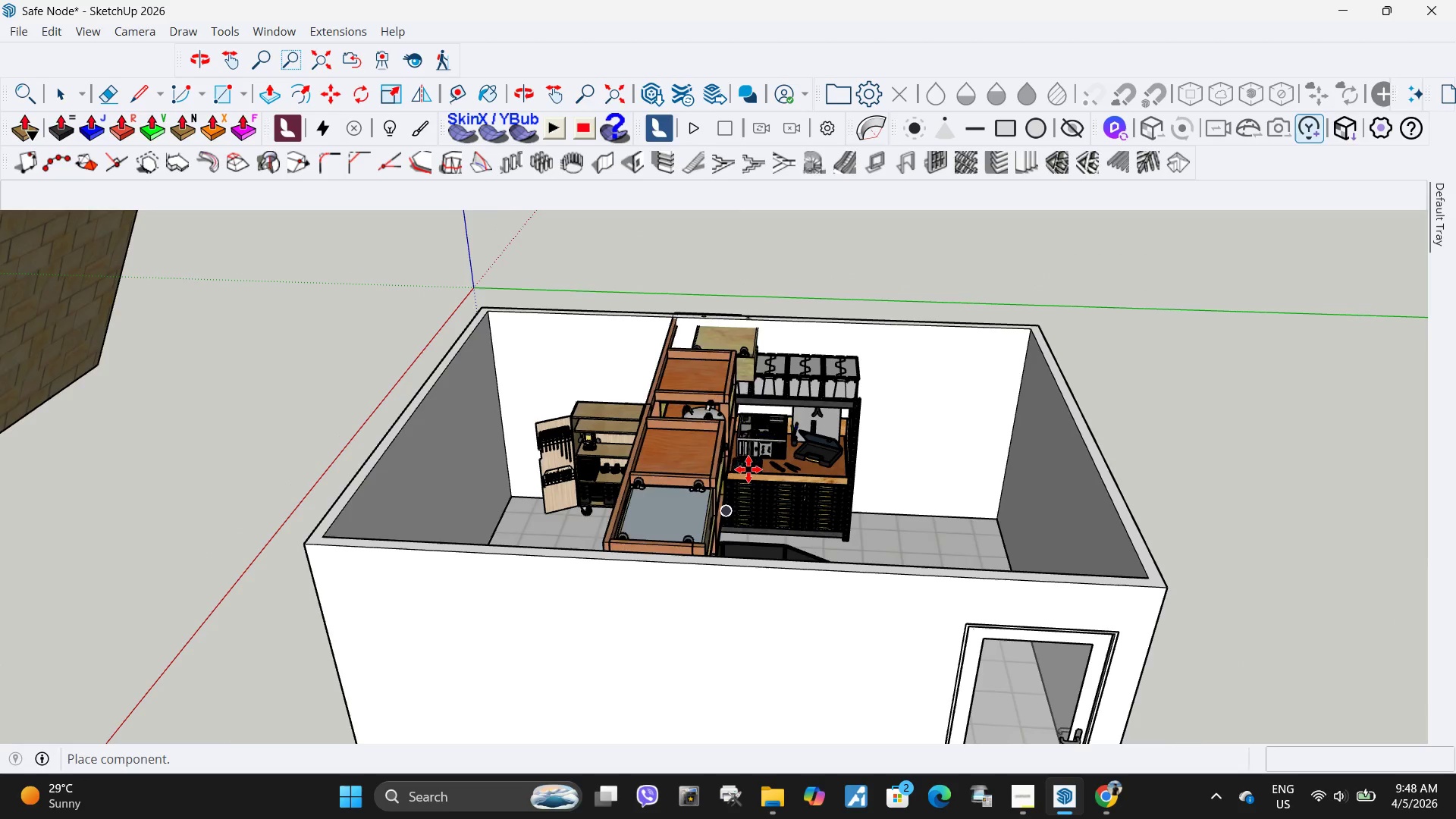 
scroll: coordinate [902, 465], scroll_direction: up, amount: 2.0
 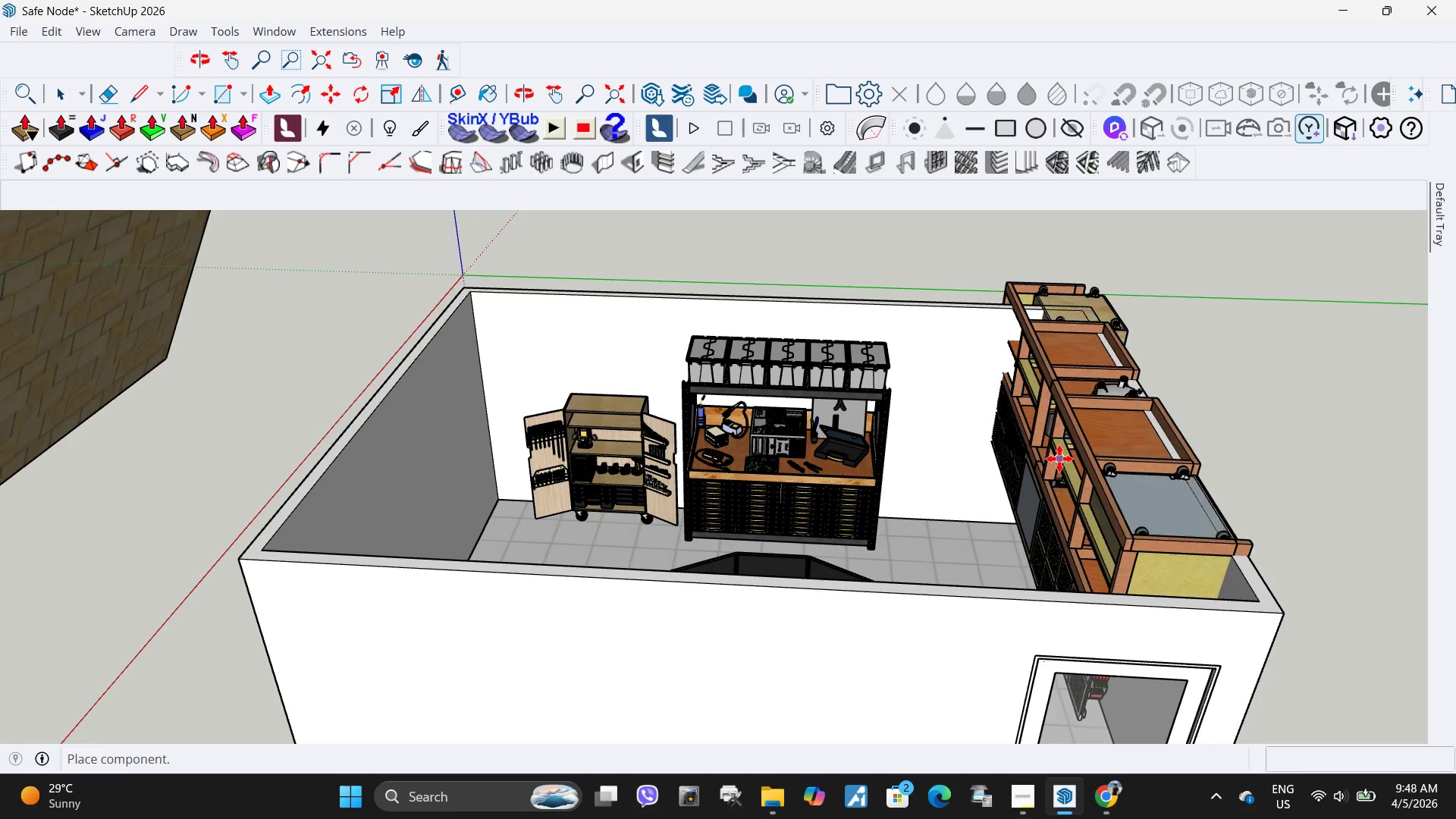 
scroll: coordinate [975, 460], scroll_direction: down, amount: 17.0
 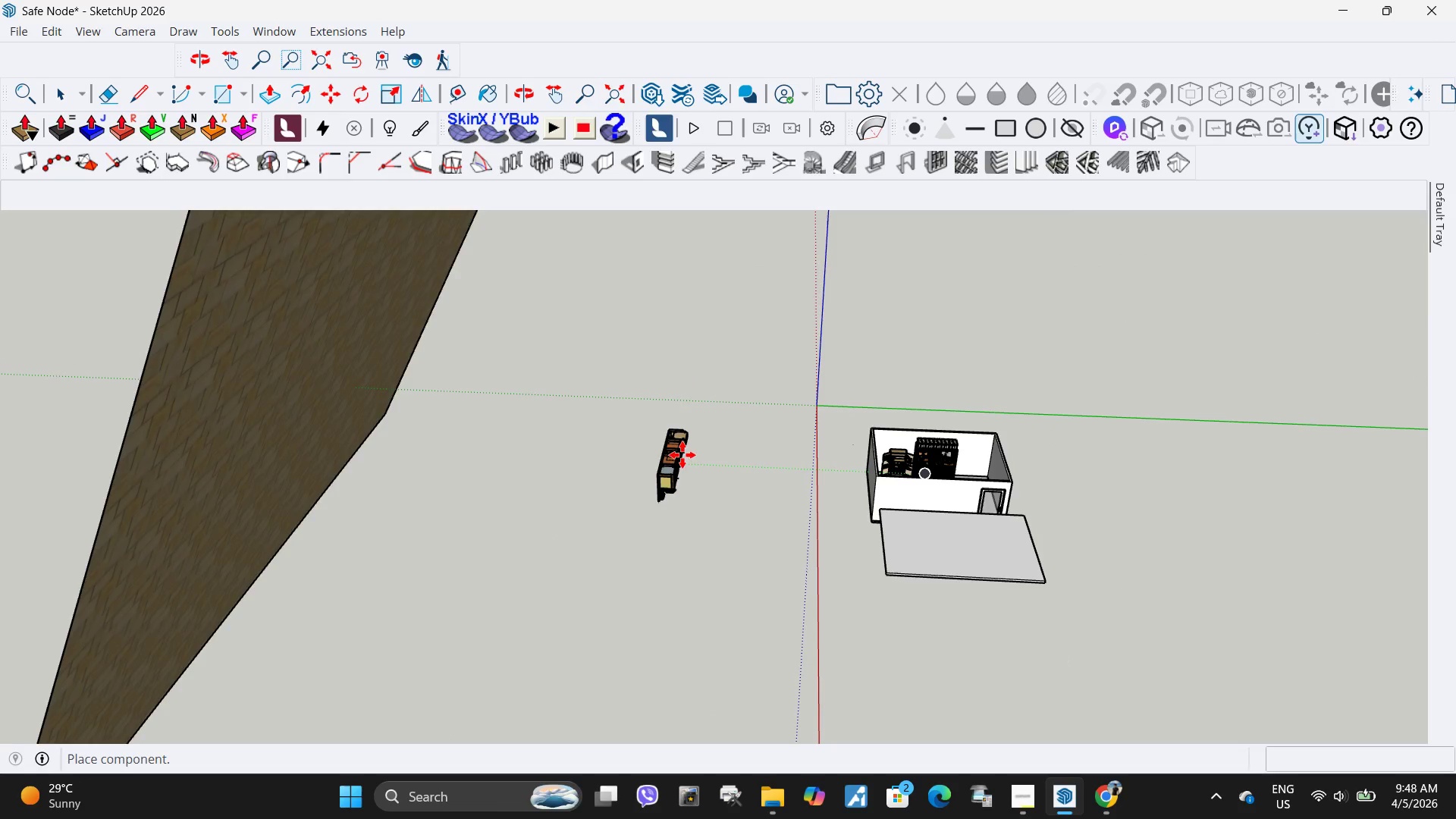 
left_click([692, 454])
 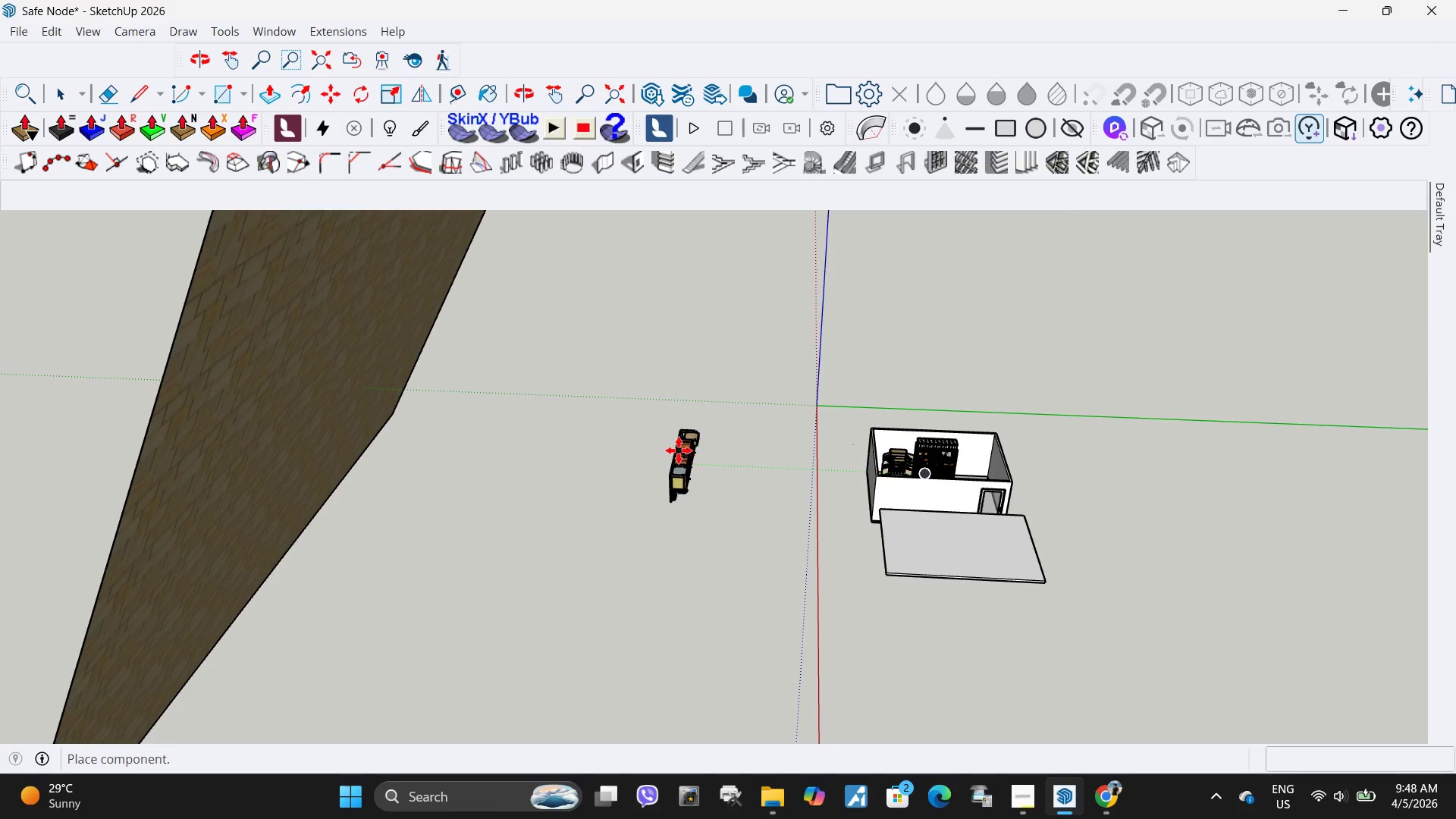 
scroll: coordinate [679, 450], scroll_direction: up, amount: 1.0
 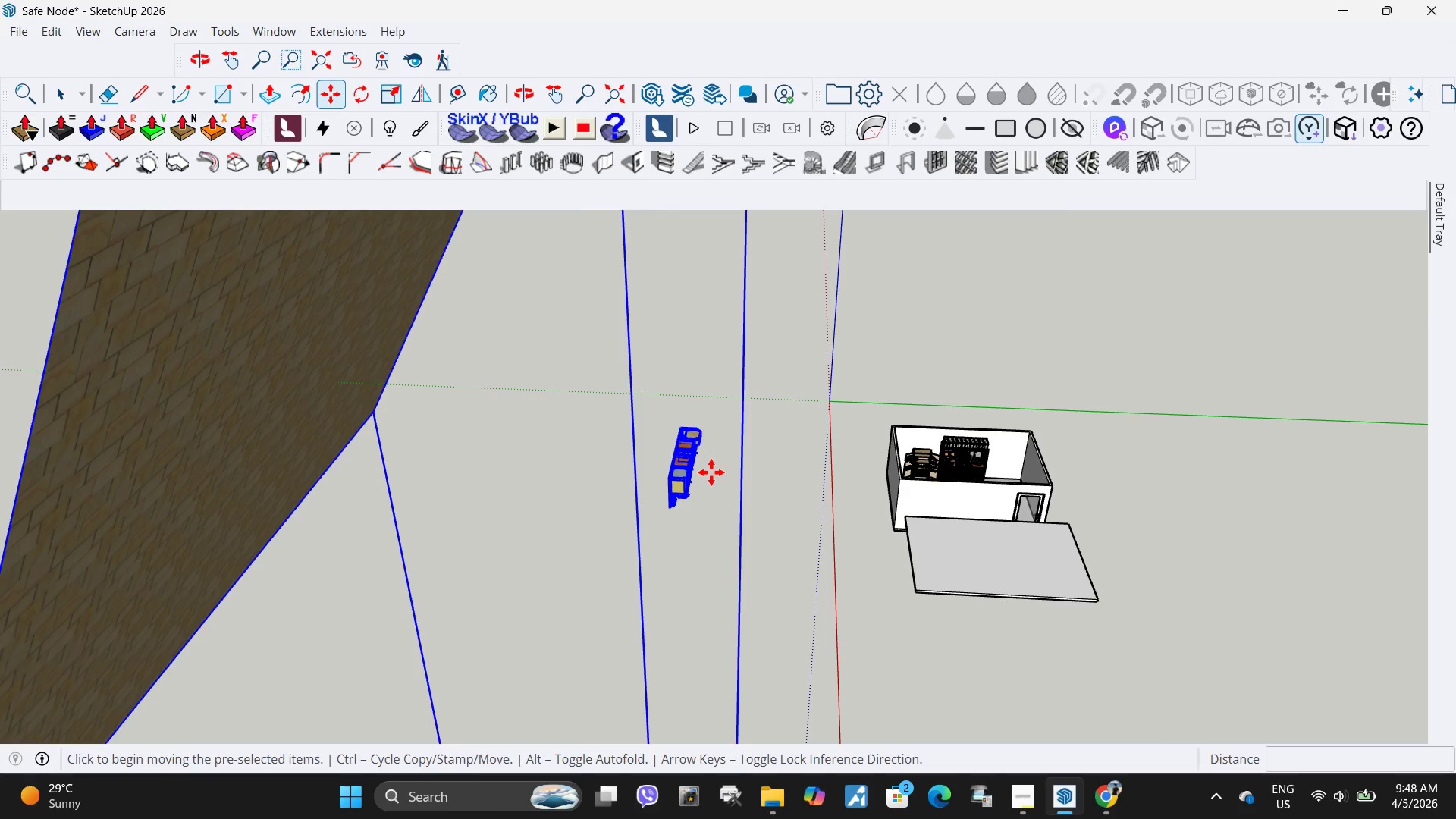 
scroll: coordinate [711, 472], scroll_direction: down, amount: 3.0
 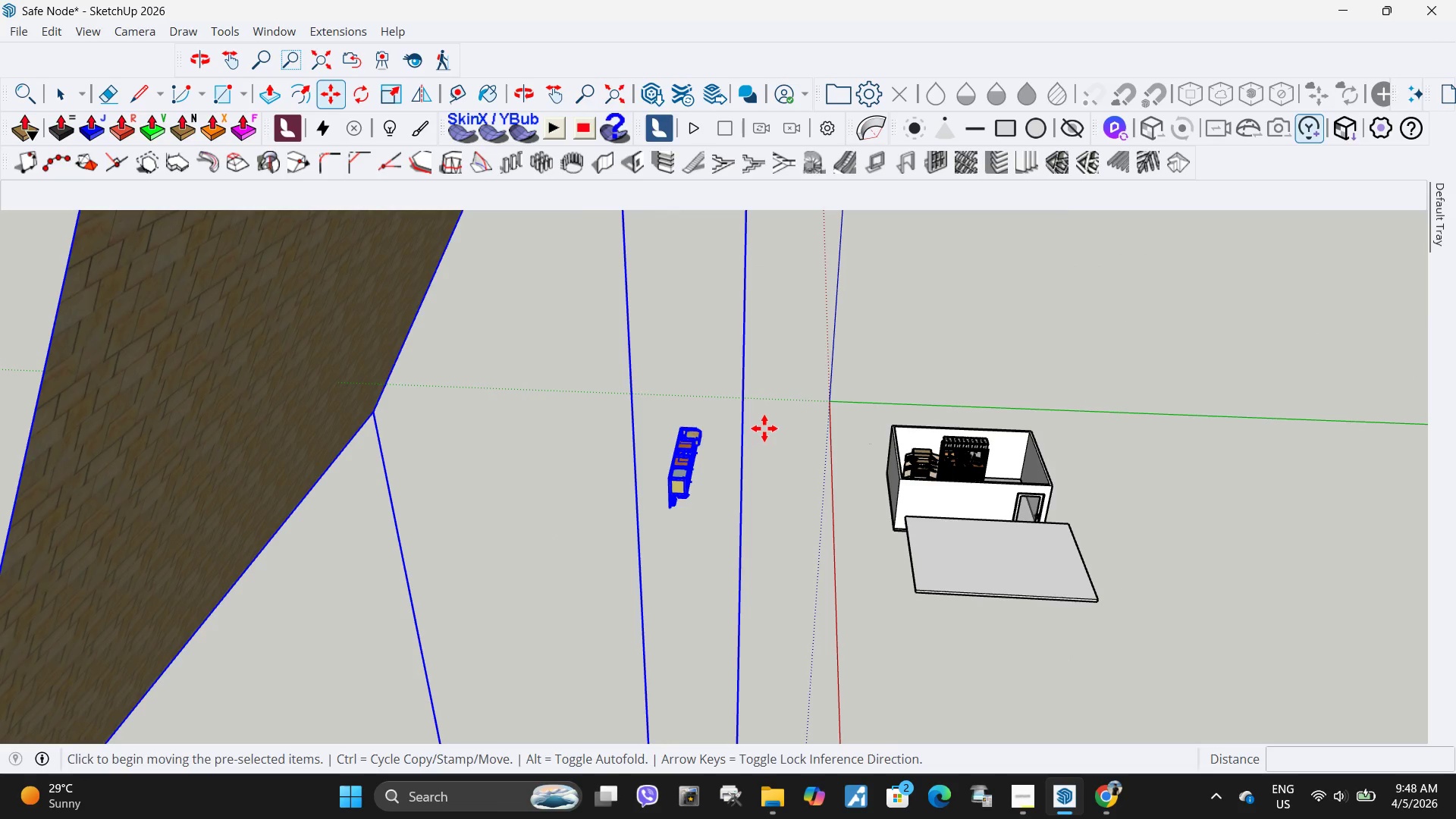 
key(Space)
 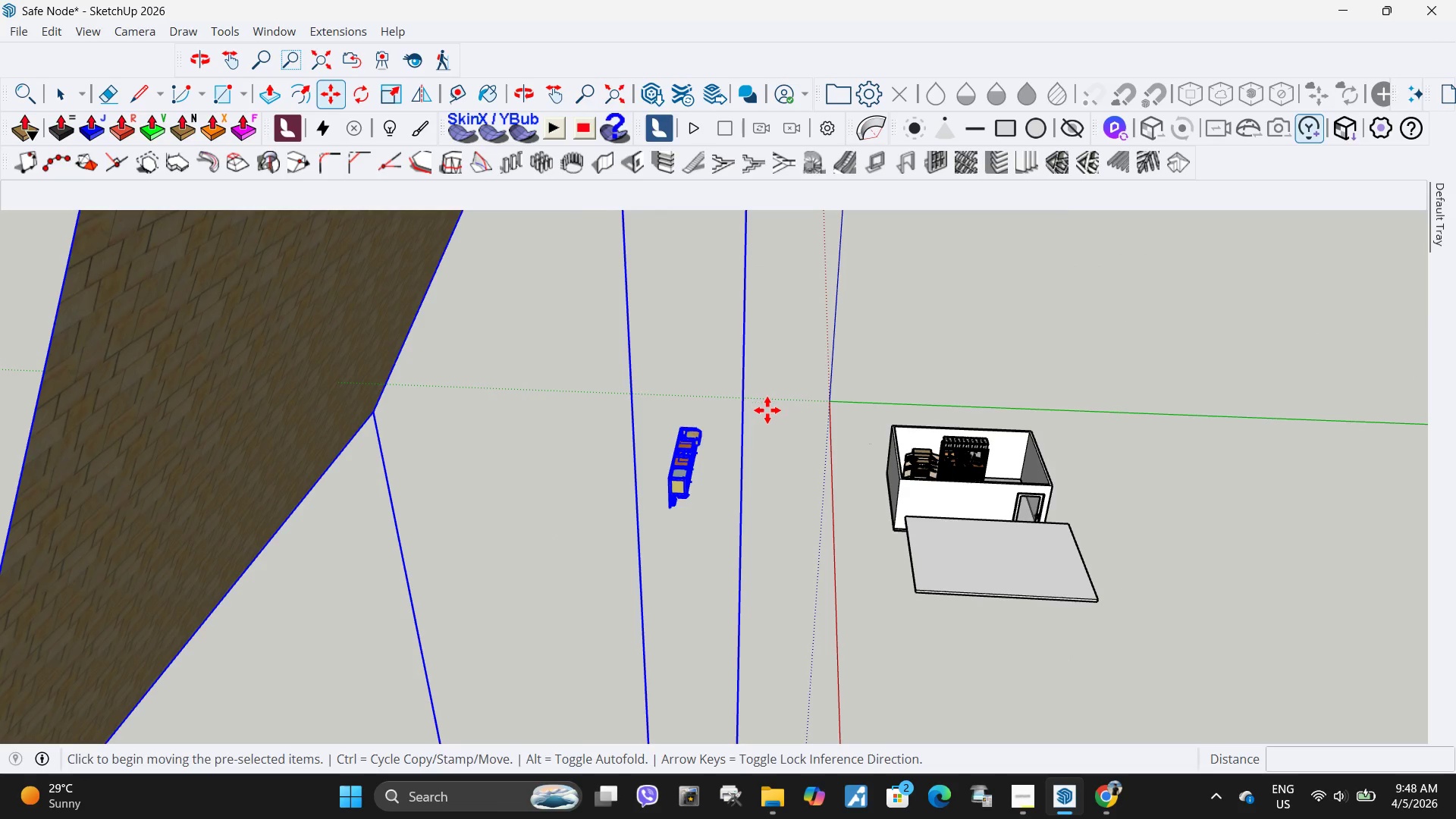 
scroll: coordinate [764, 426], scroll_direction: down, amount: 5.0
 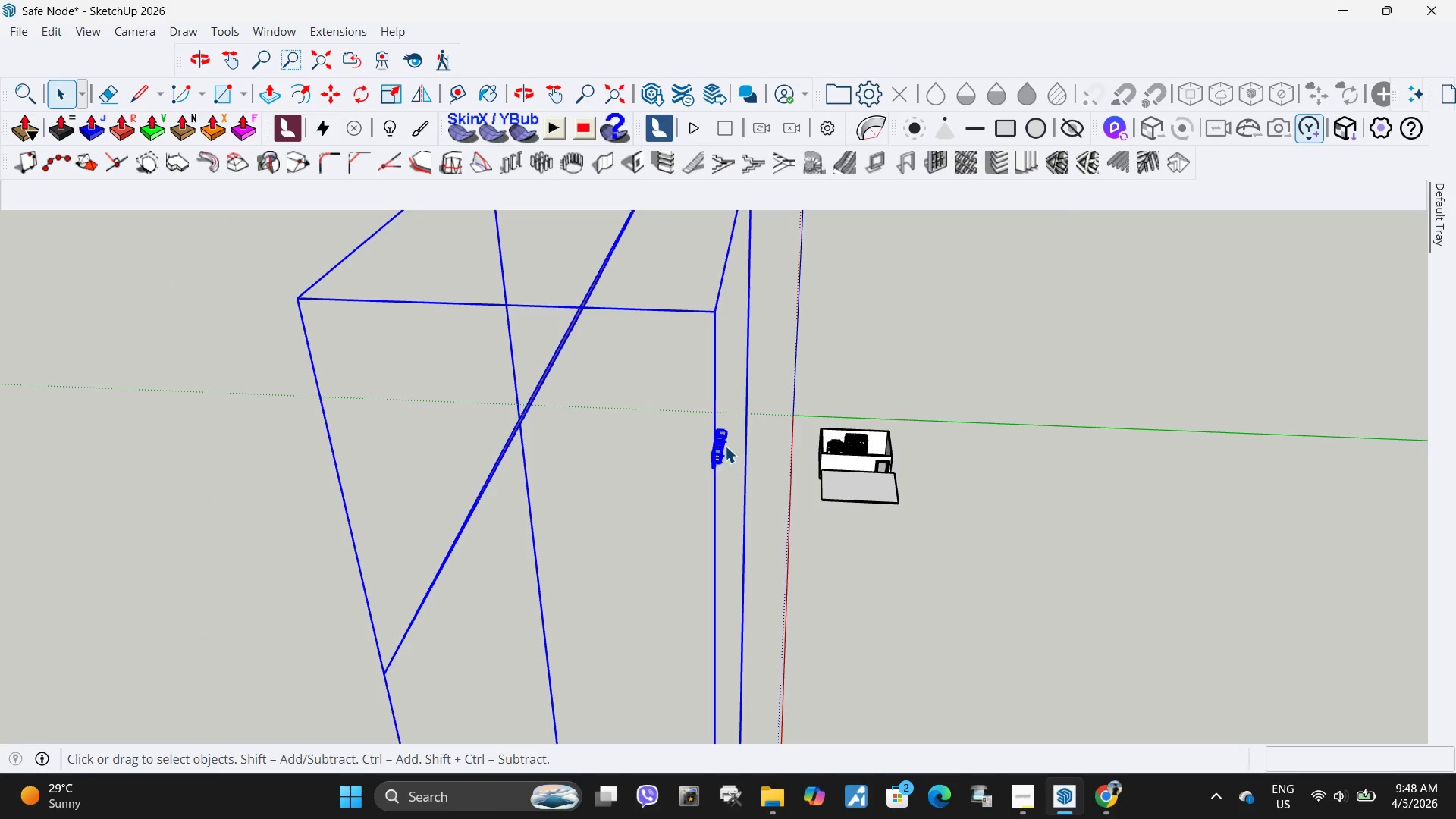 
double_click([717, 447])
 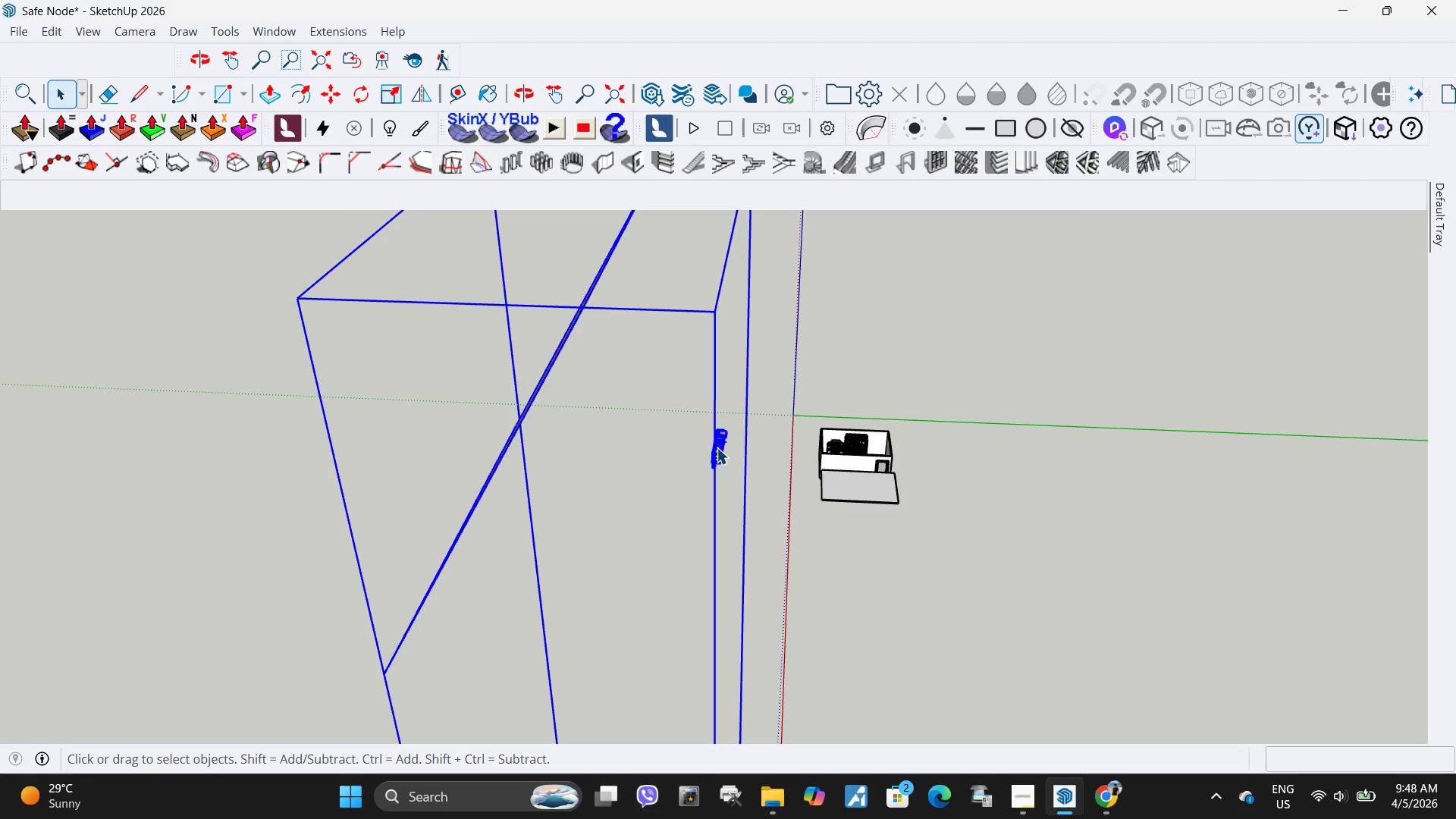 
triple_click([717, 447])
 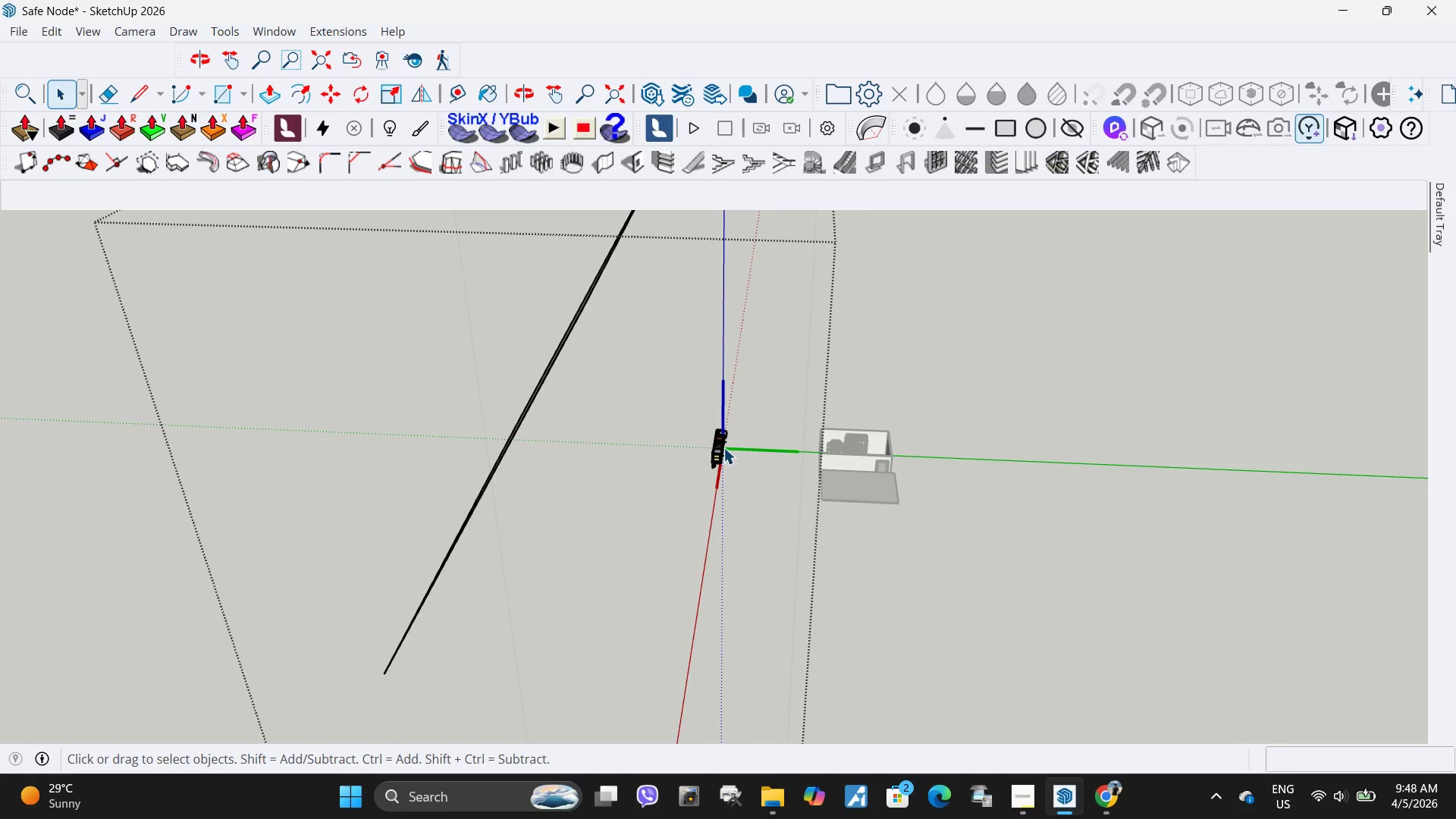 
left_click_drag(start_coordinate=[651, 648], to_coordinate=[467, 249])
 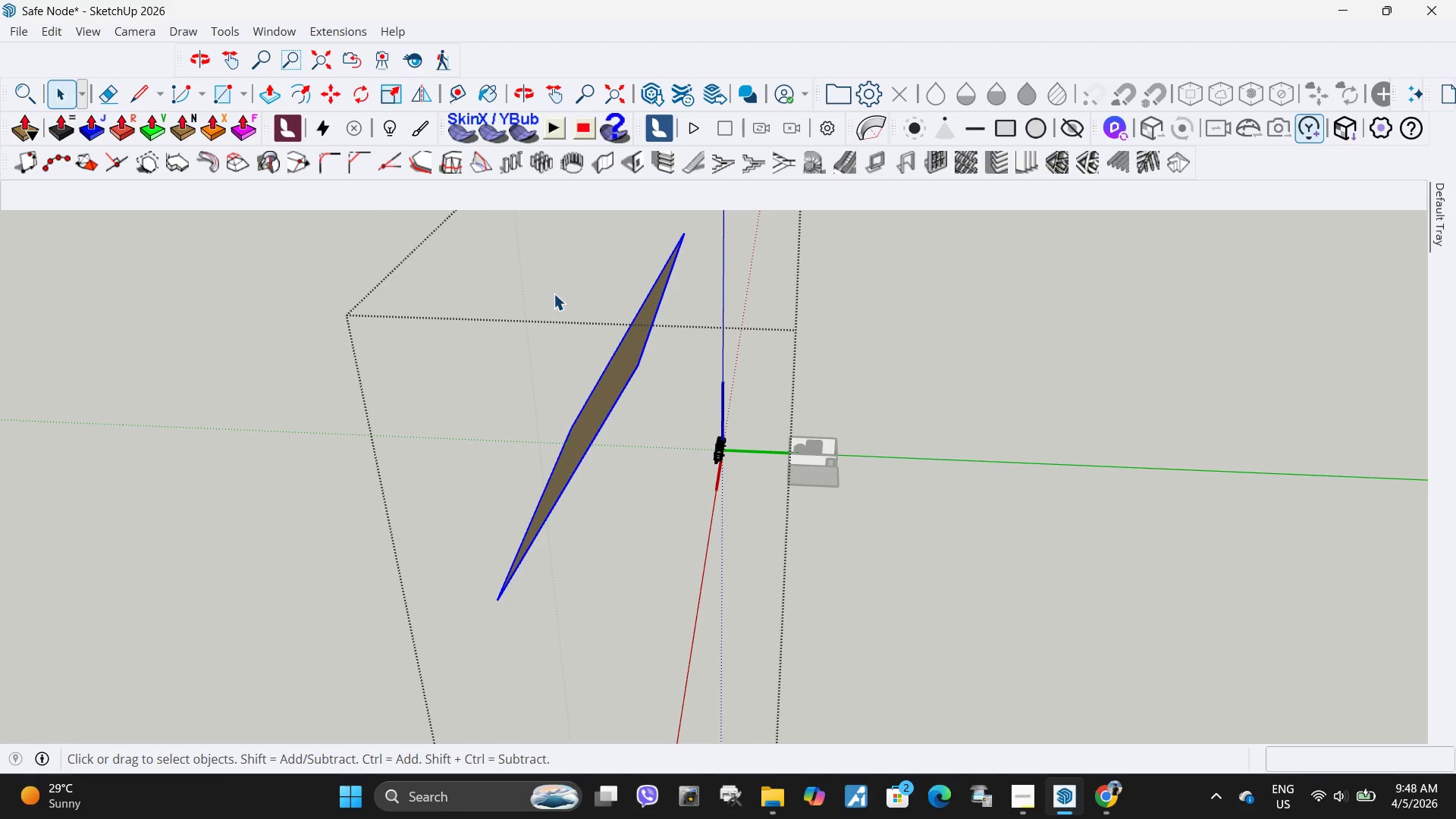 
scroll: coordinate [717, 466], scroll_direction: down, amount: 6.0
 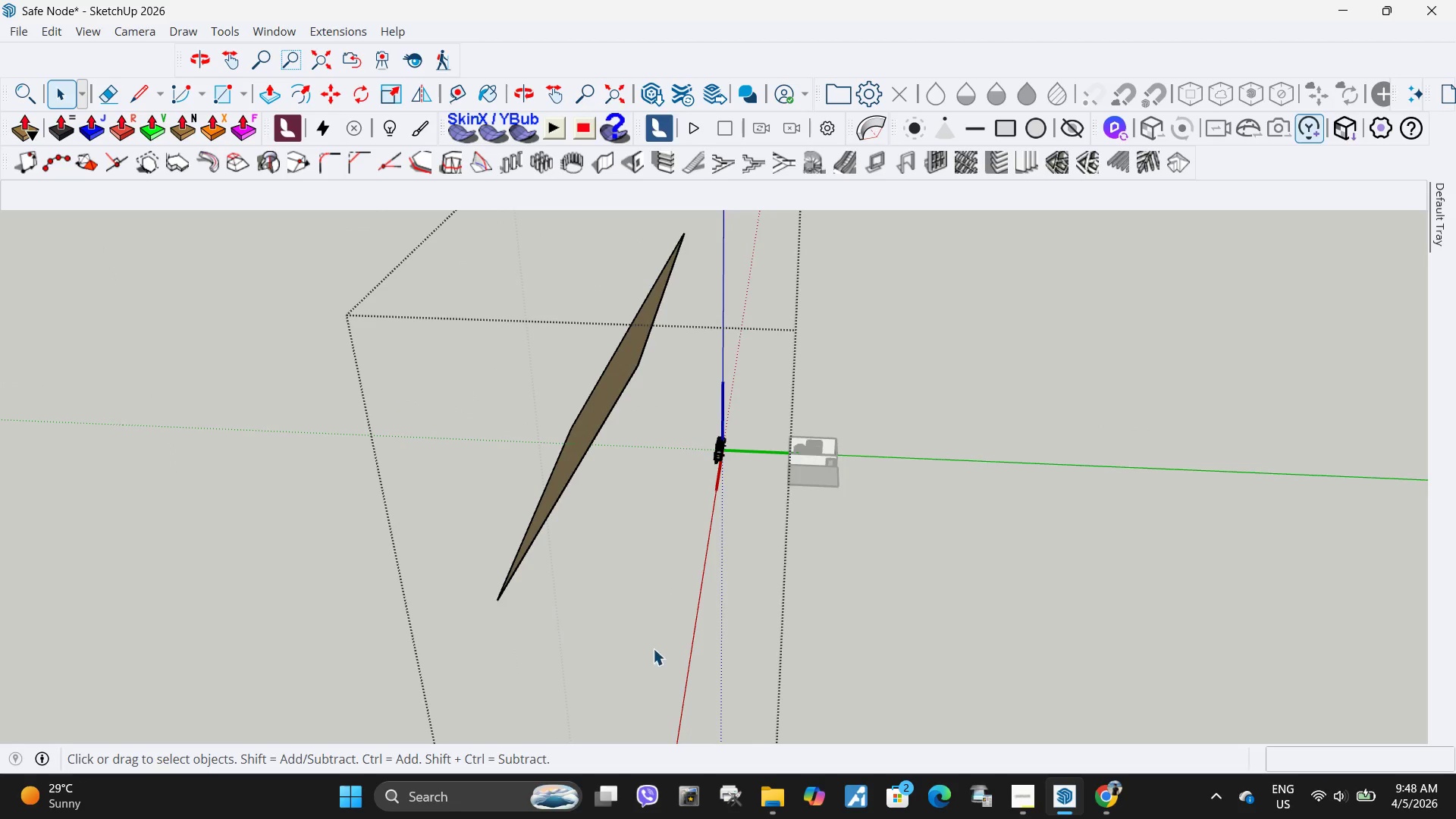 
key(Delete)
 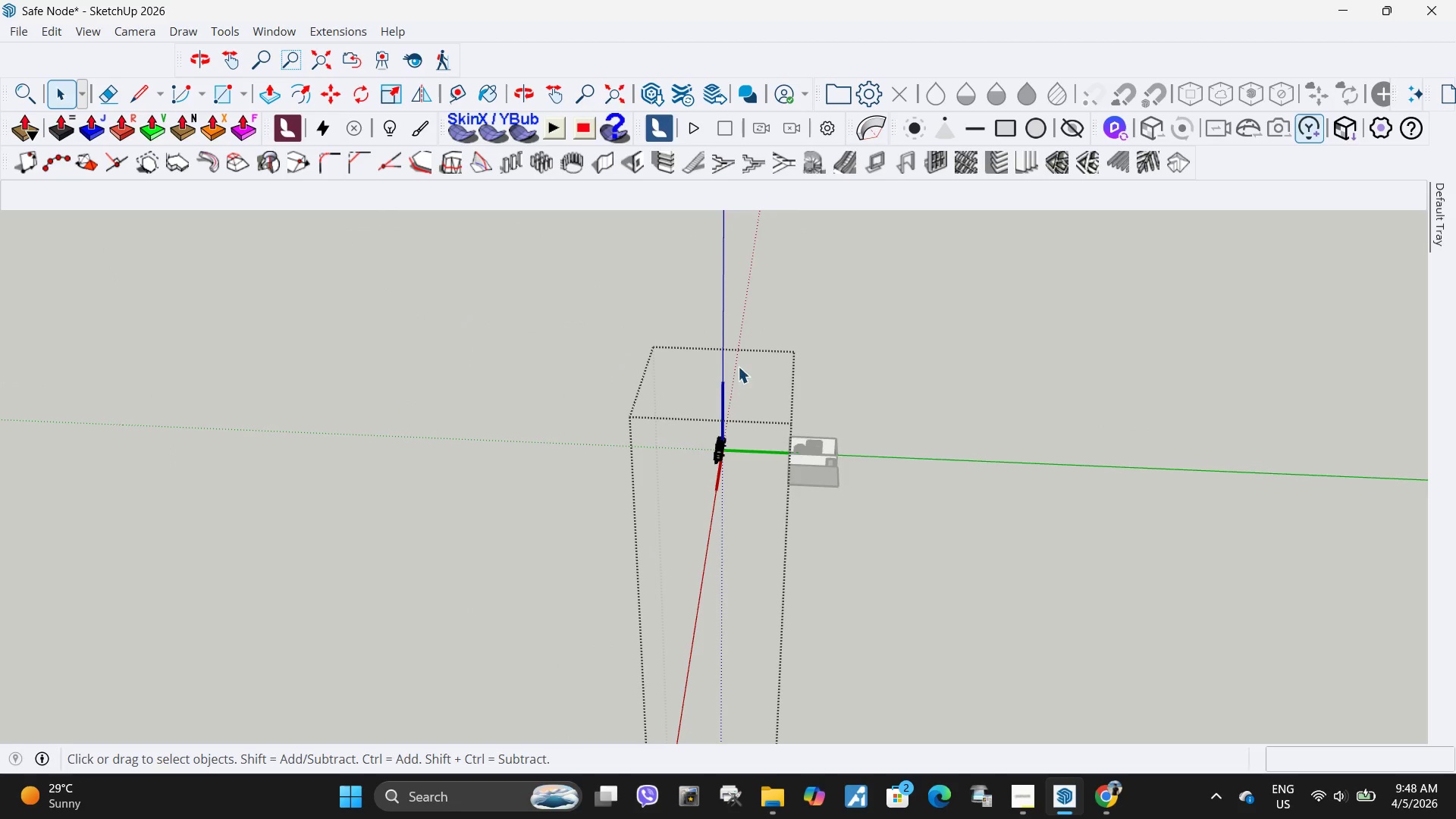 
key(Escape)
 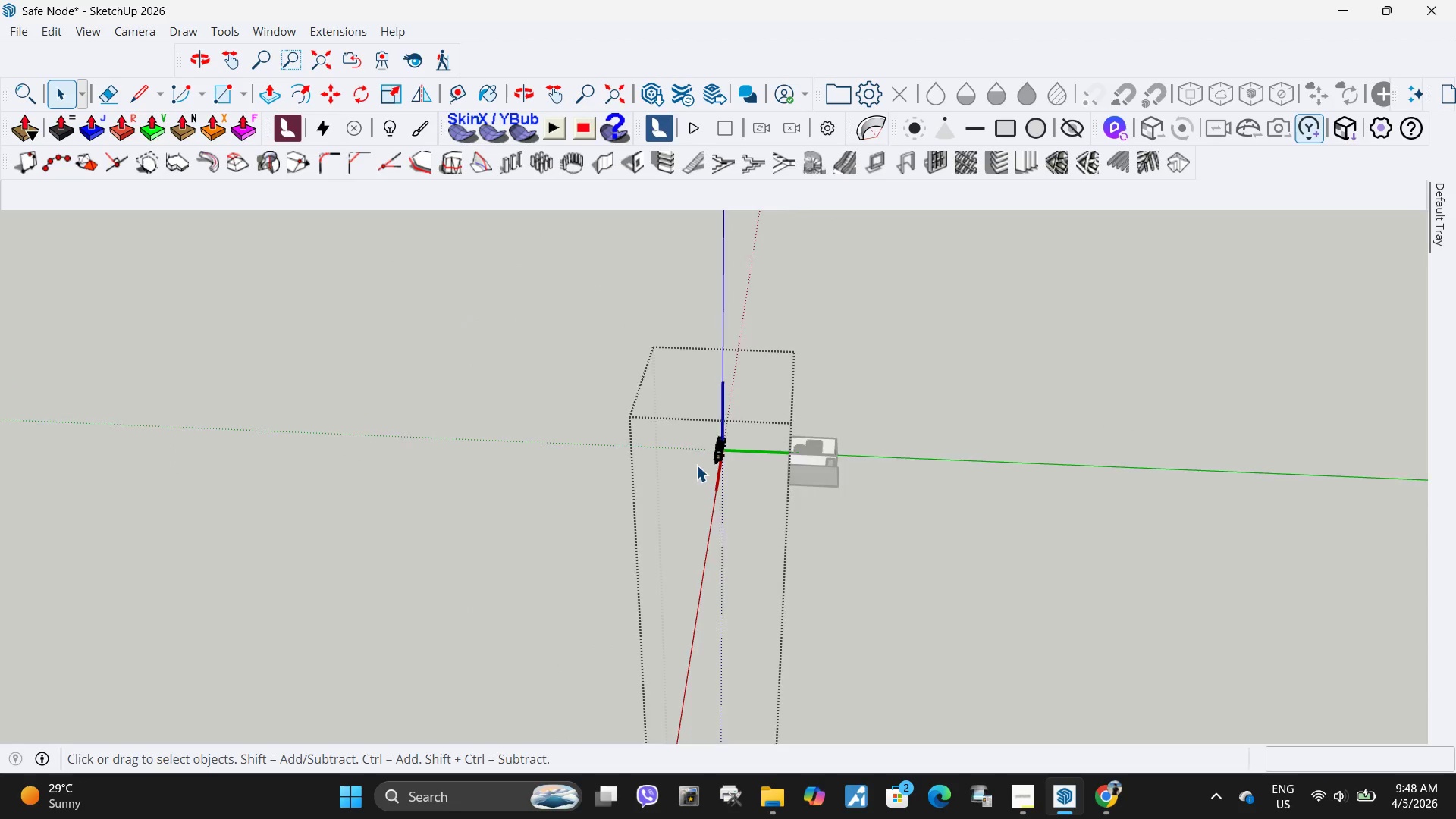 
left_click([739, 439])
 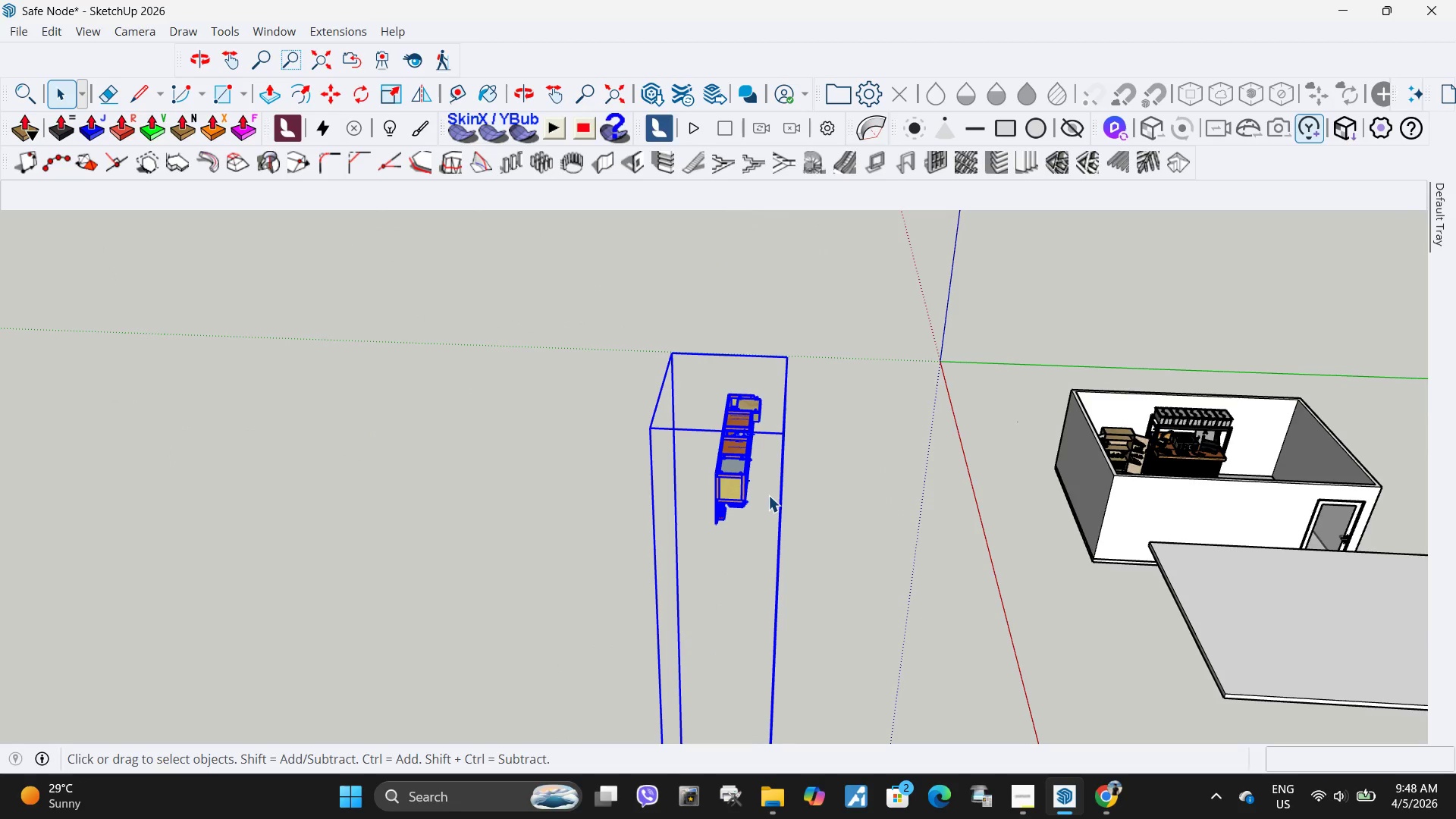 
scroll: coordinate [739, 427], scroll_direction: up, amount: 24.0
 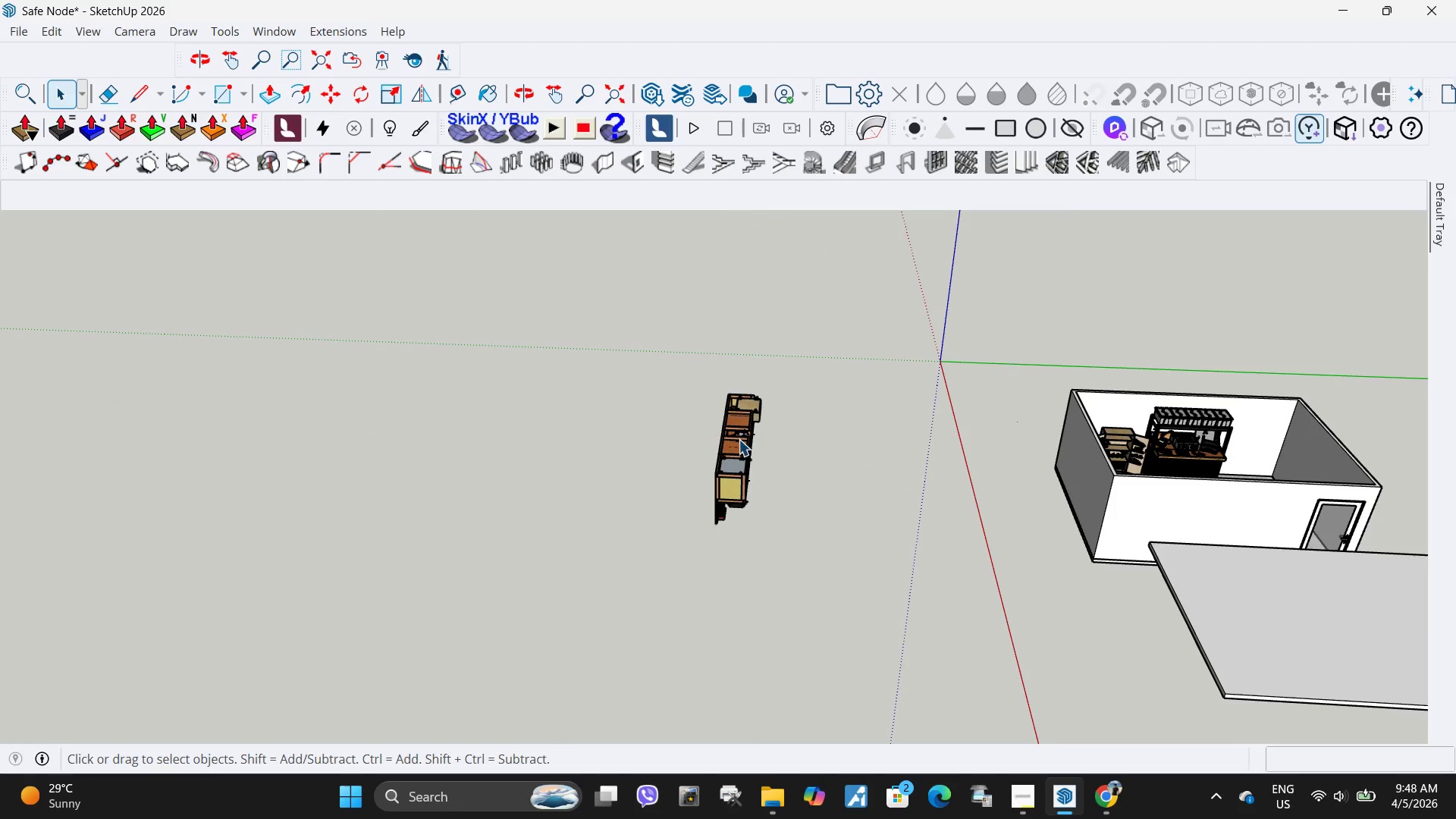 
key(Q)
 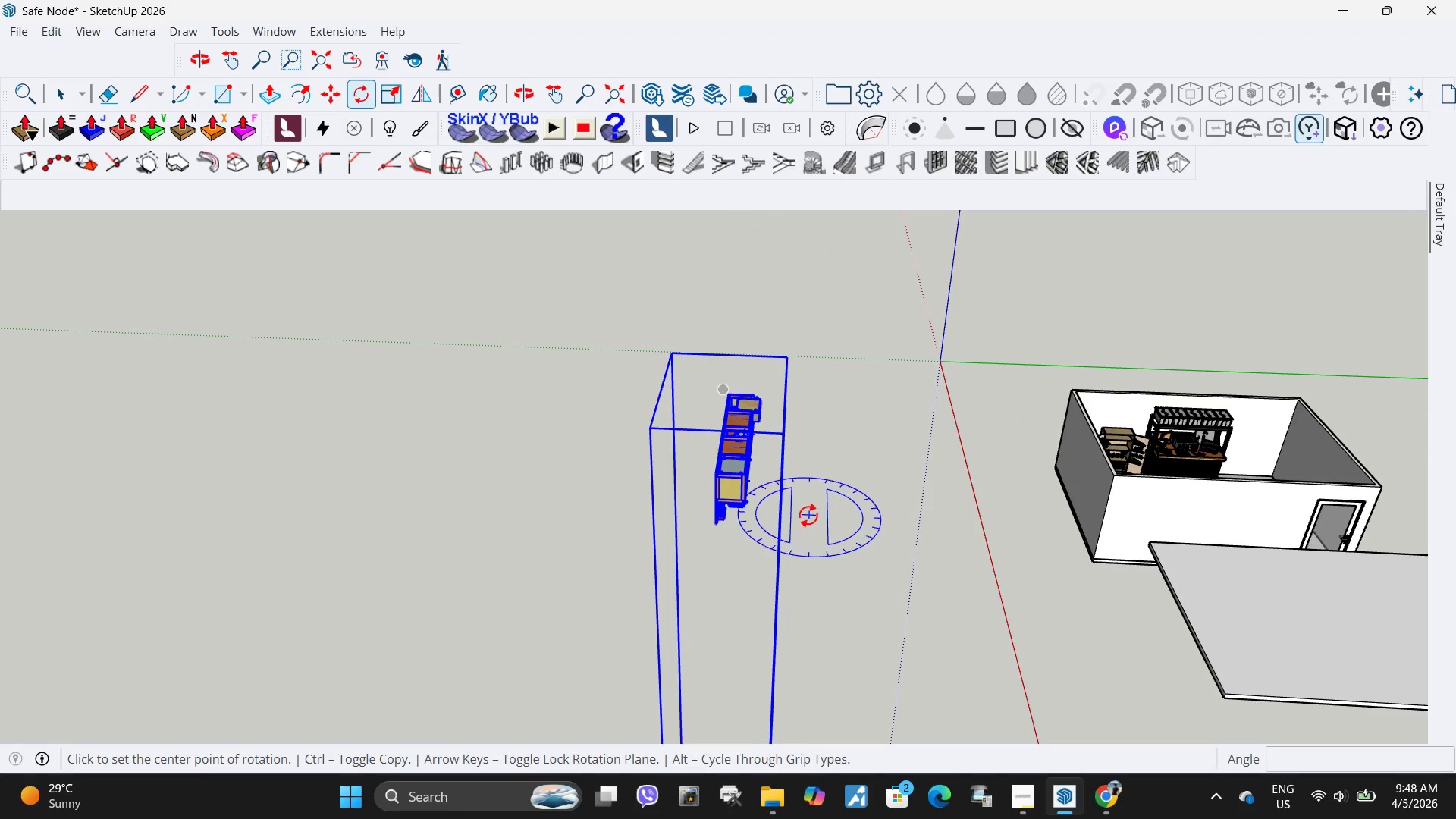 
key(Space)
 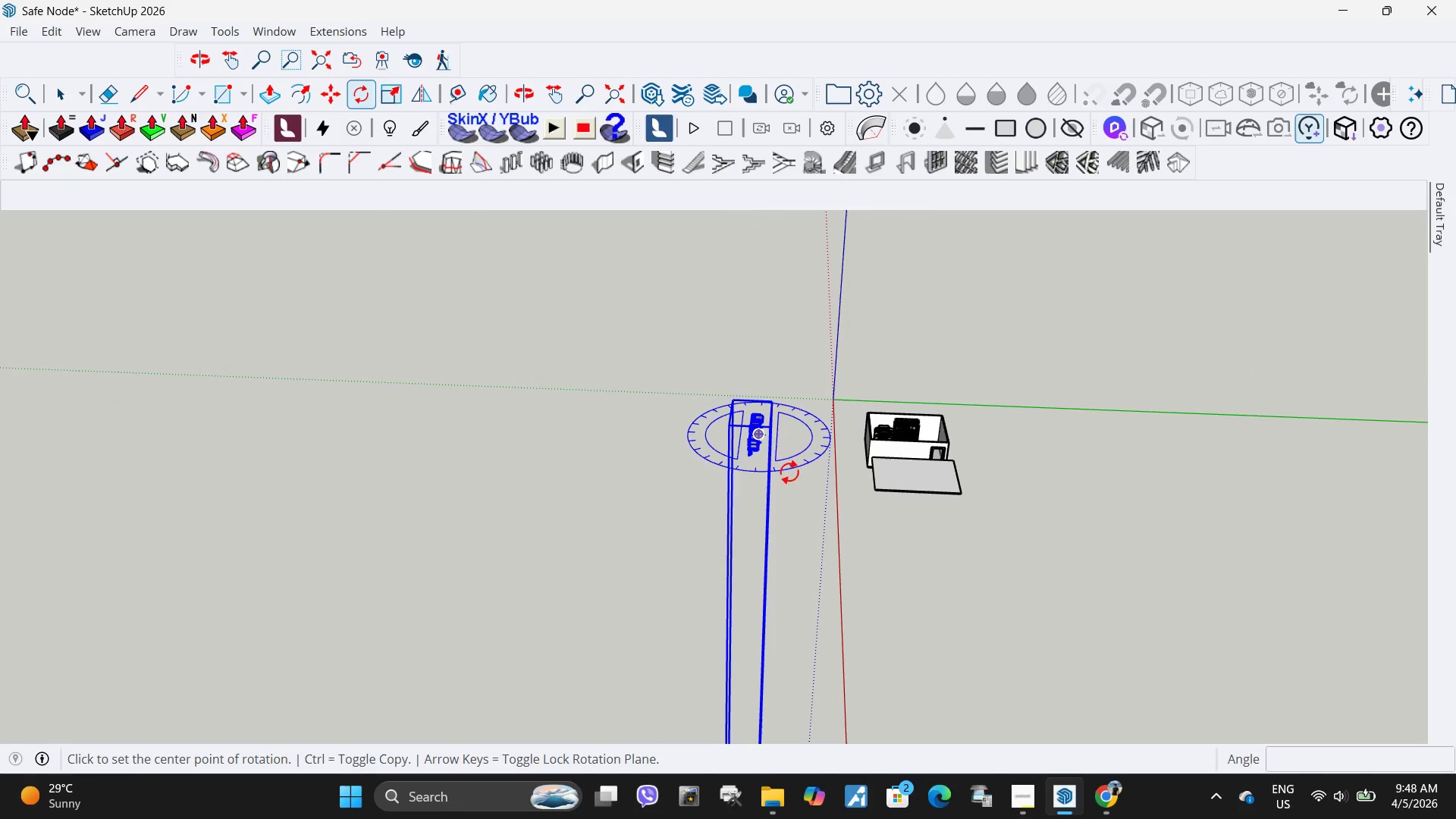 
scroll: coordinate [721, 431], scroll_direction: down, amount: 23.0
 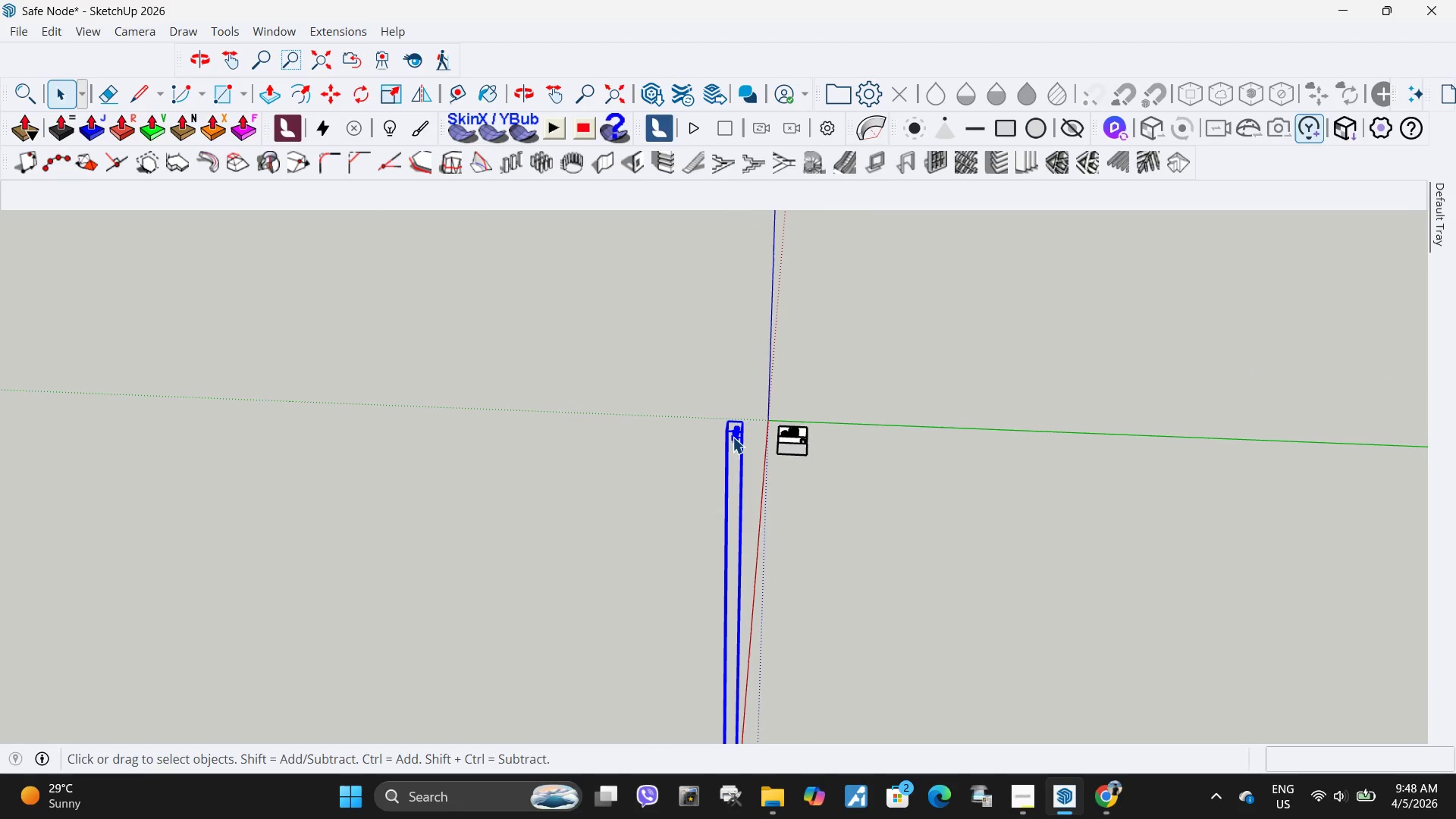 
double_click([733, 437])
 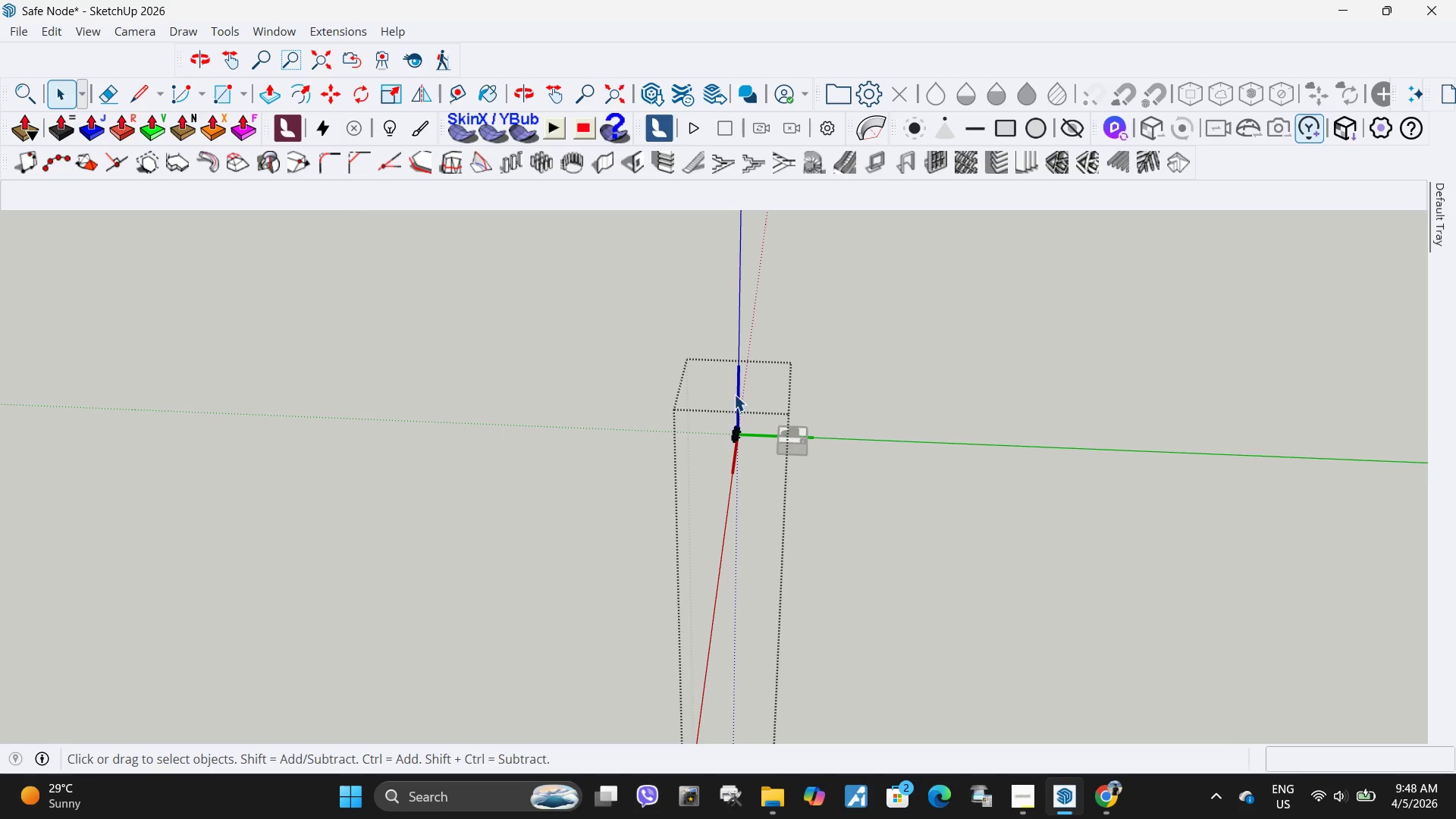 
scroll: coordinate [720, 426], scroll_direction: down, amount: 19.0
 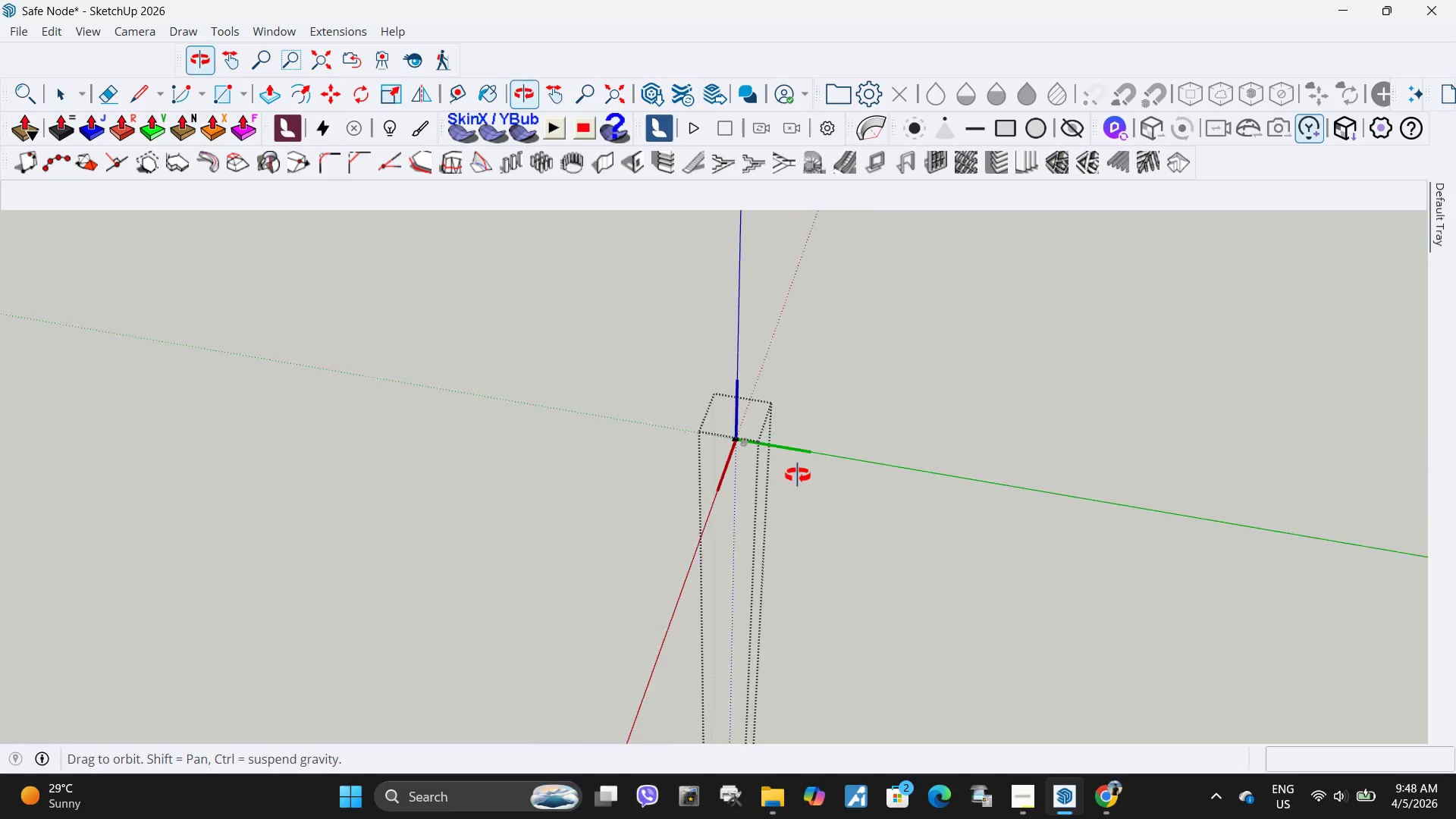 
left_click_drag(start_coordinate=[864, 630], to_coordinate=[617, 502])
 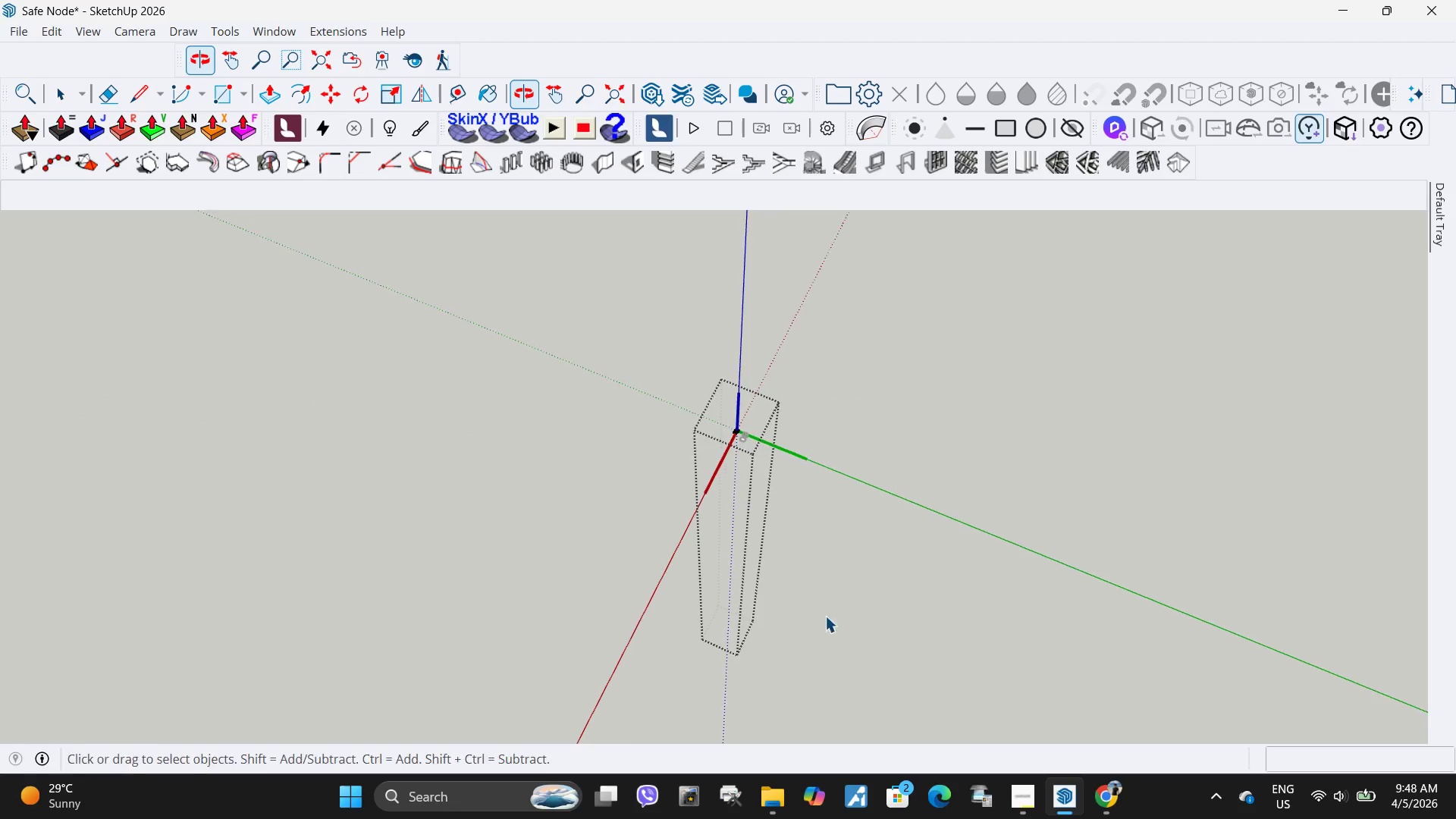 
scroll: coordinate [674, 686], scroll_direction: none, amount: 0.0
 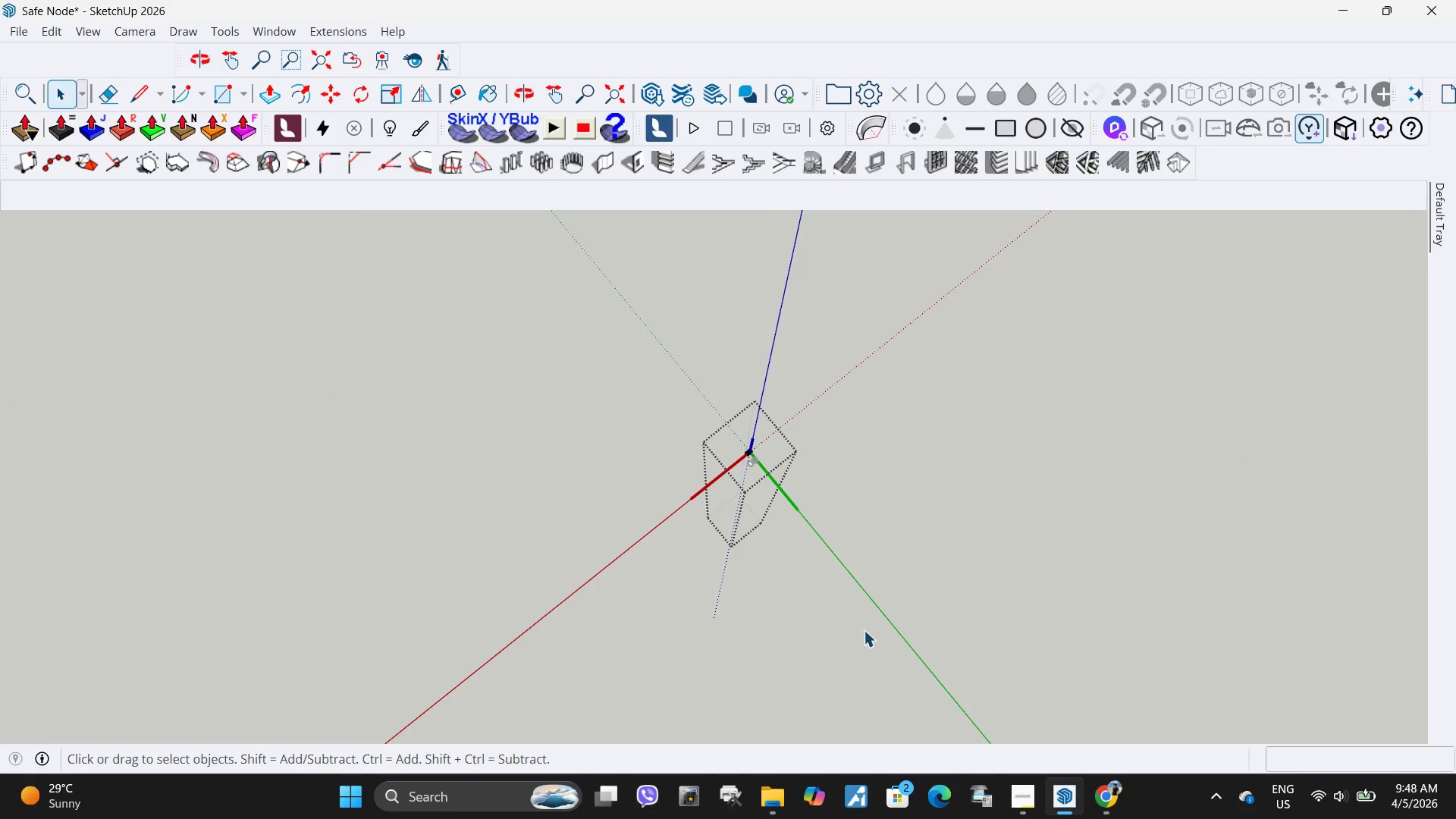 
left_click_drag(start_coordinate=[827, 652], to_coordinate=[551, 541])
 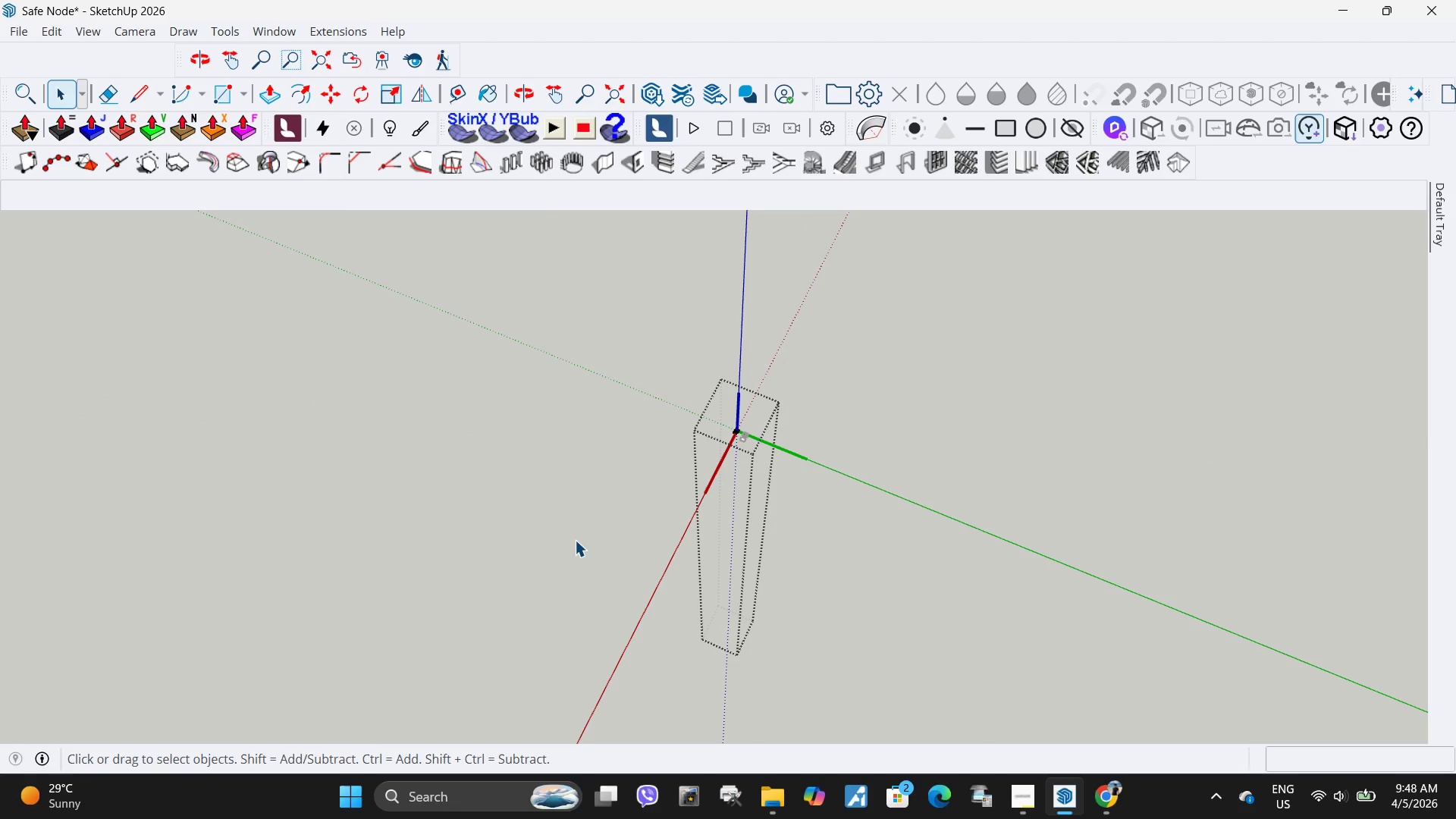 
key(Delete)
 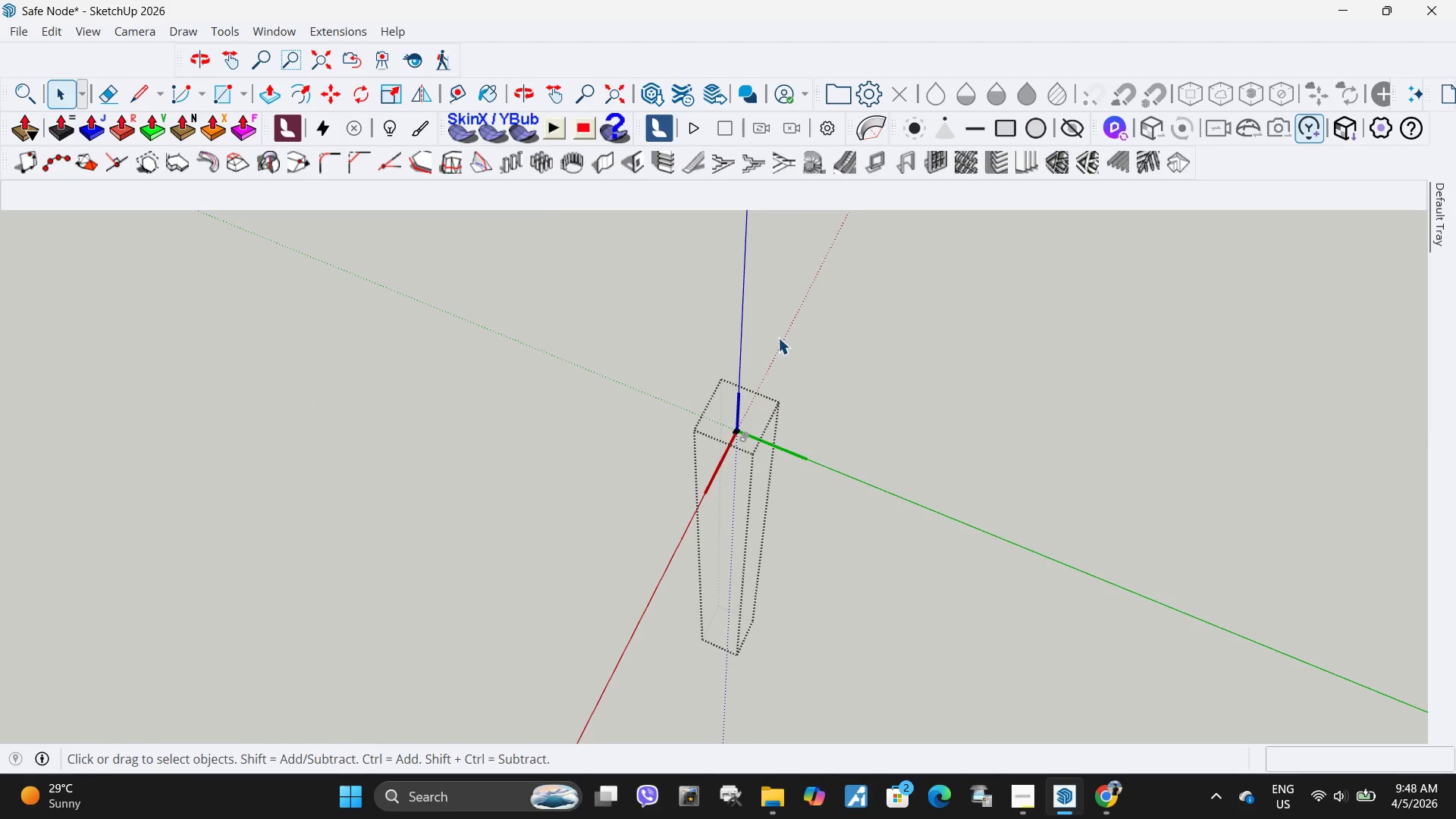 
left_click_drag(start_coordinate=[780, 335], to_coordinate=[585, 264])
 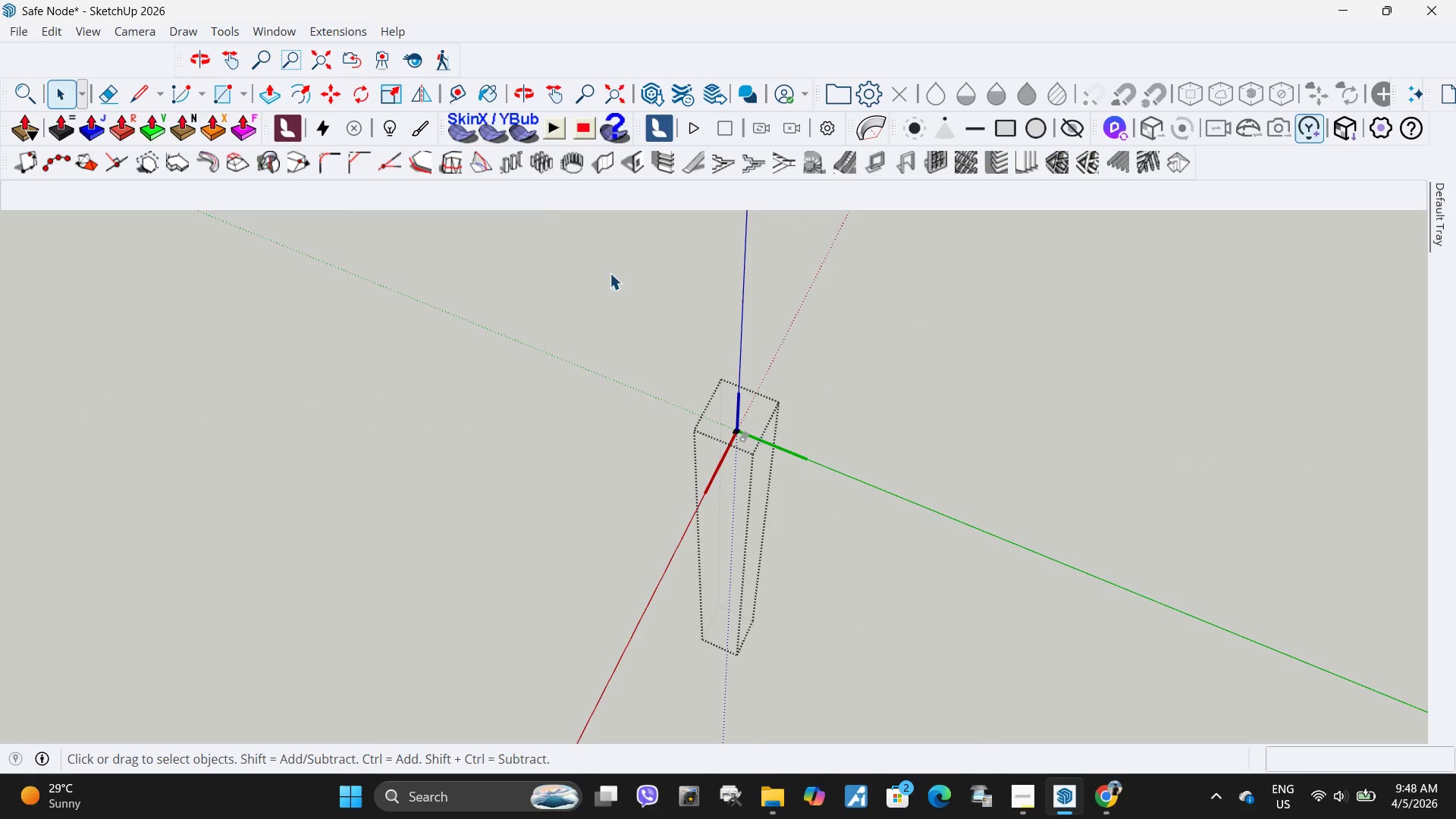 
key(Delete)
 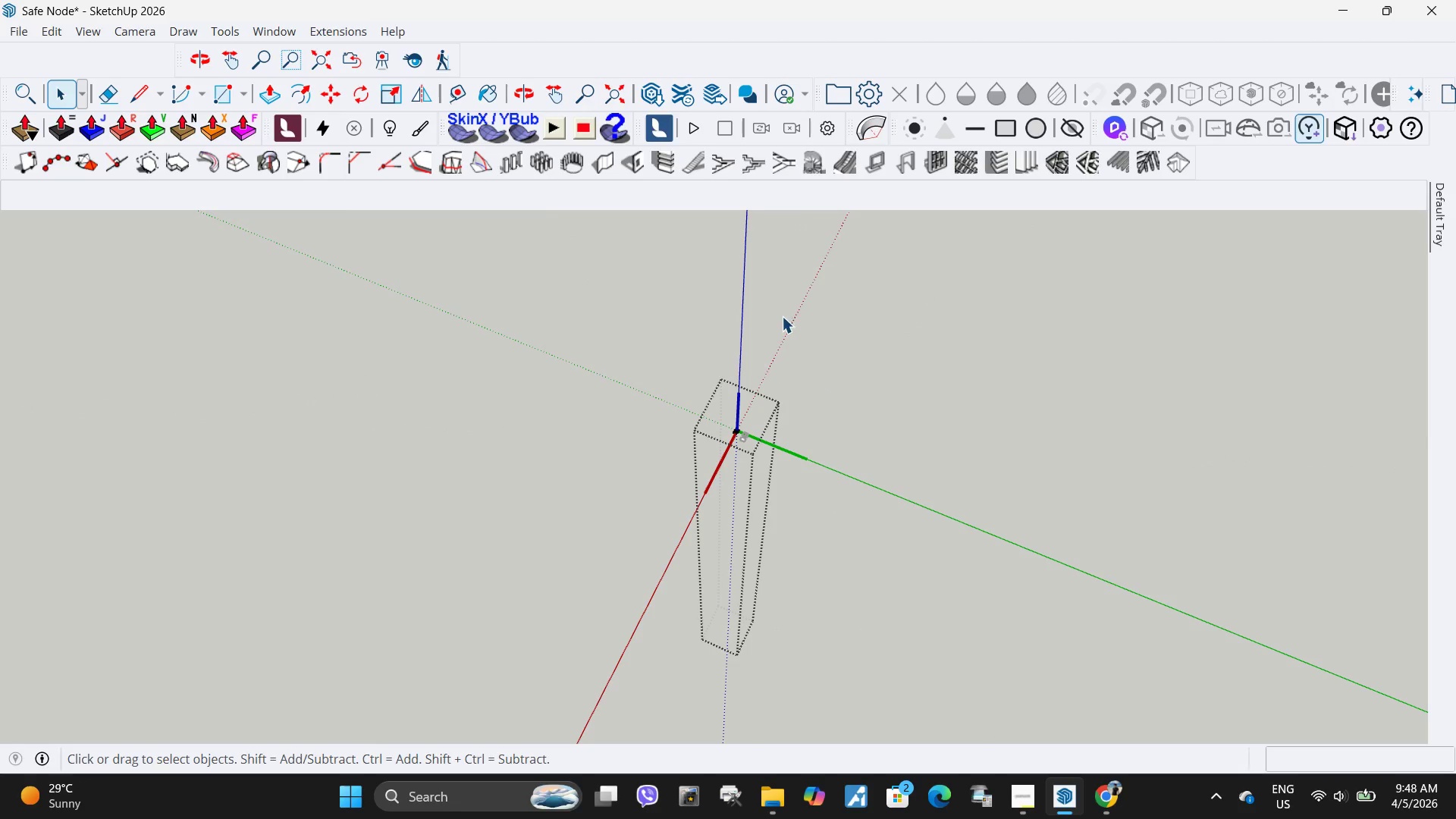 
key(Delete)
 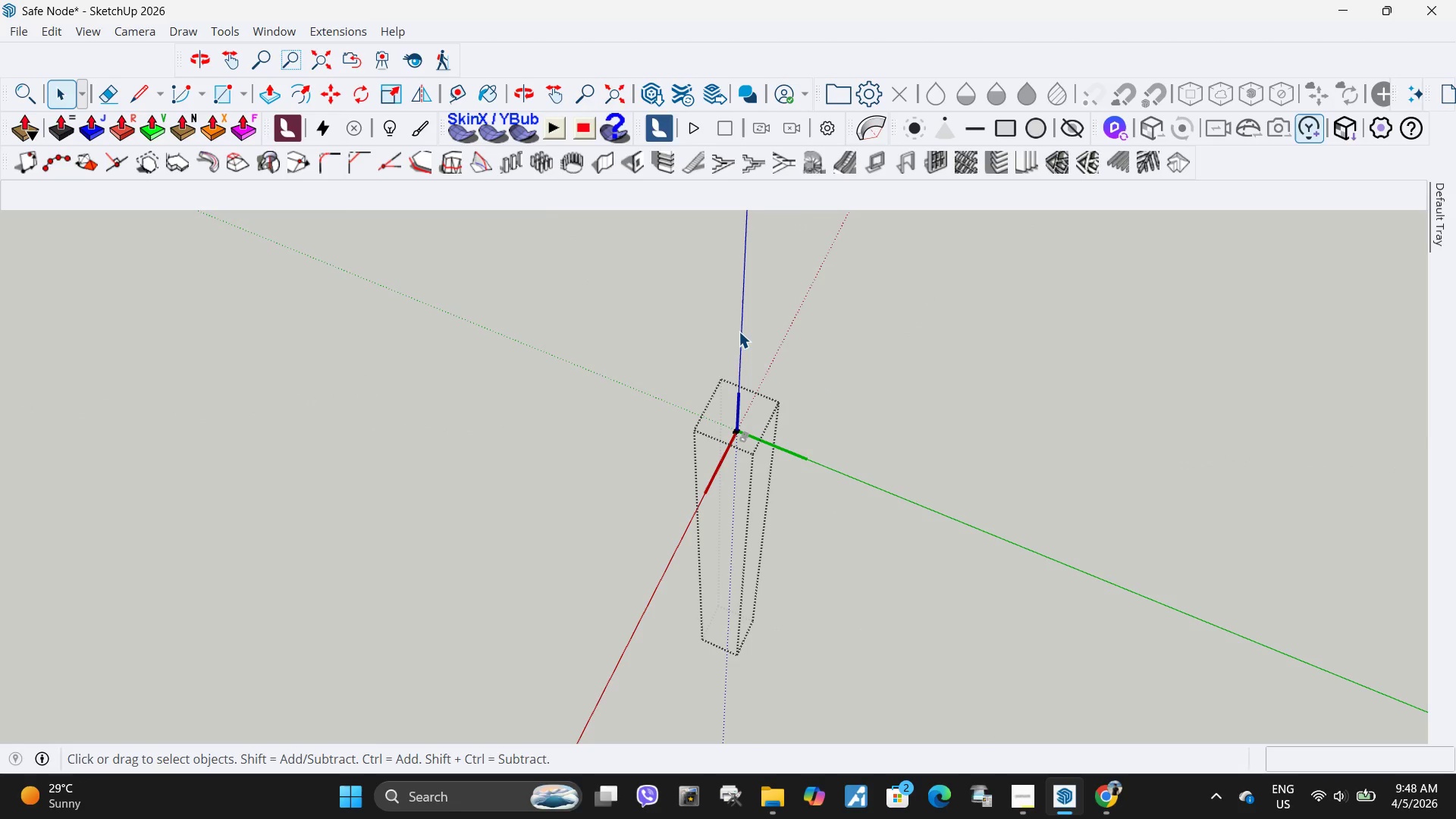 
double_click([739, 331])
 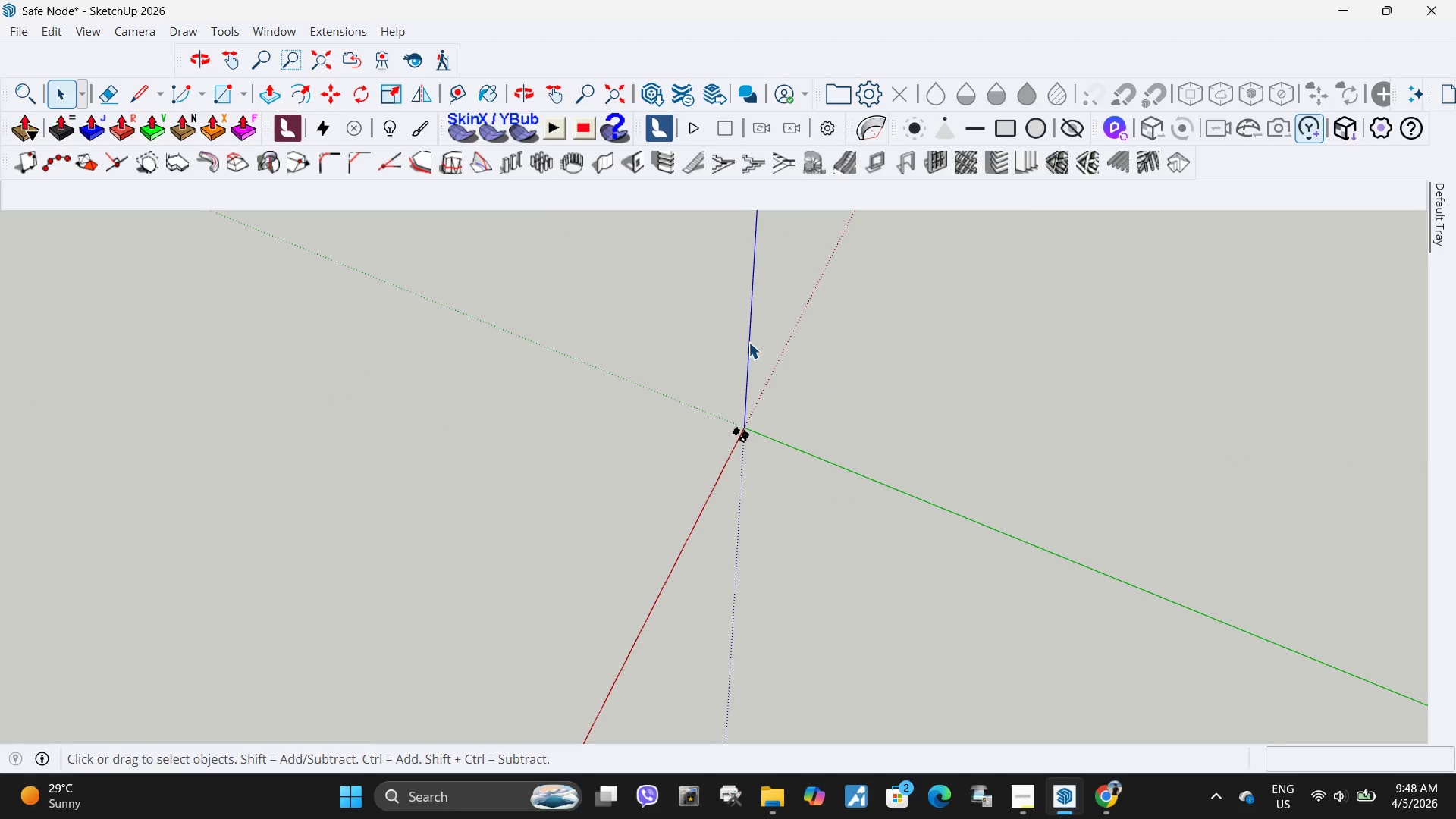 
left_click([748, 342])
 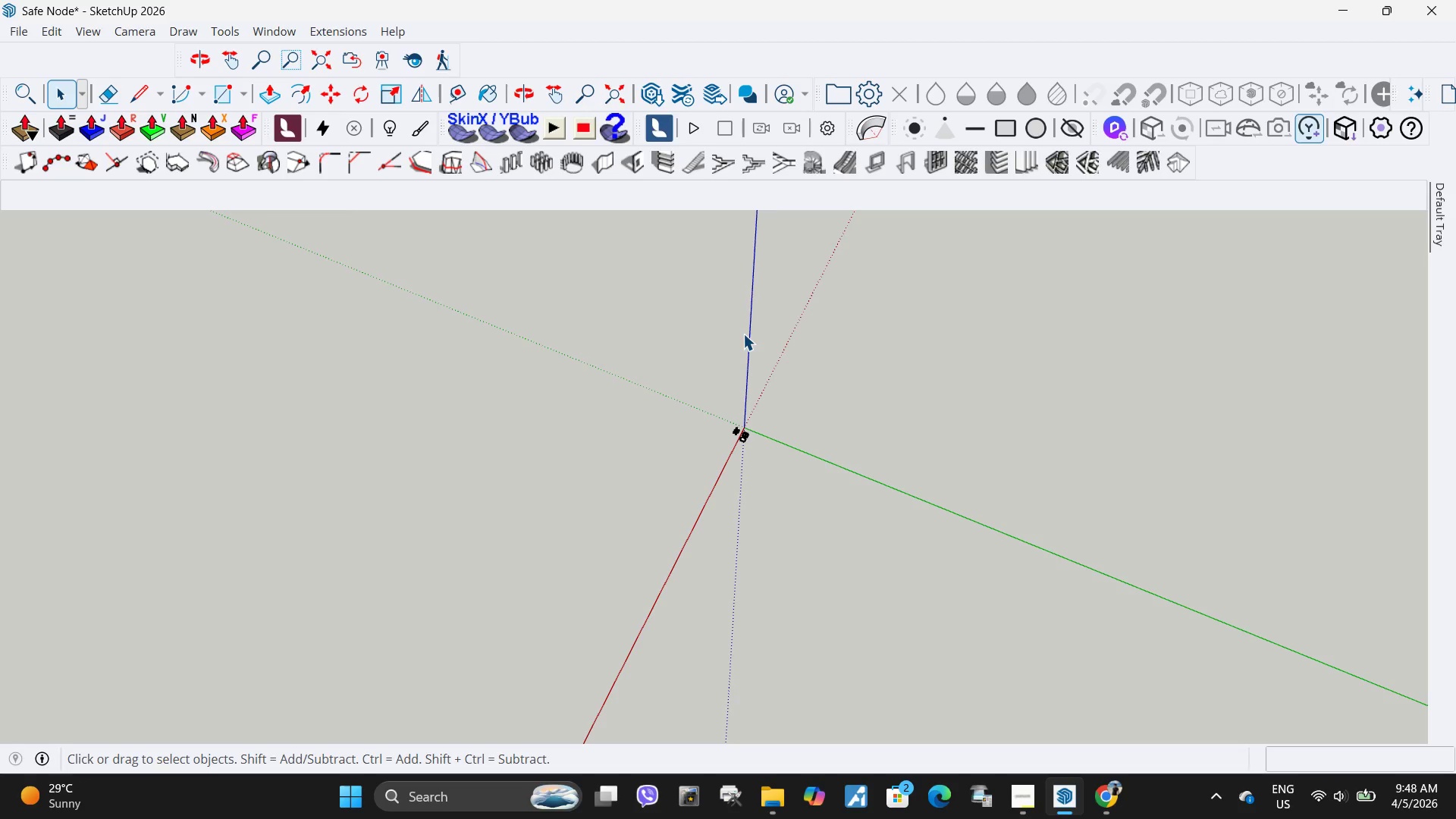 
key(Escape)
 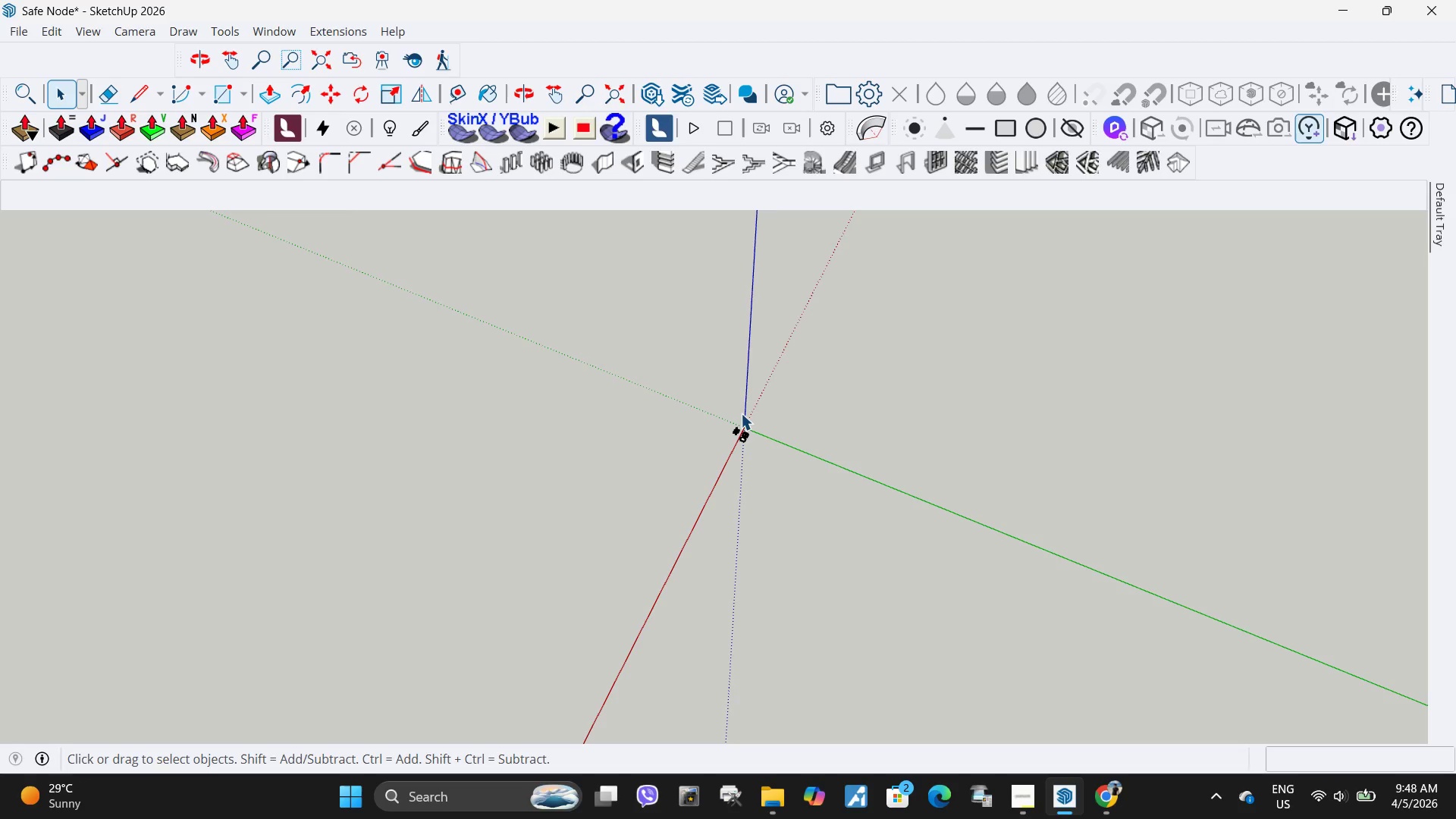 
scroll: coordinate [686, 425], scroll_direction: up, amount: 33.0
 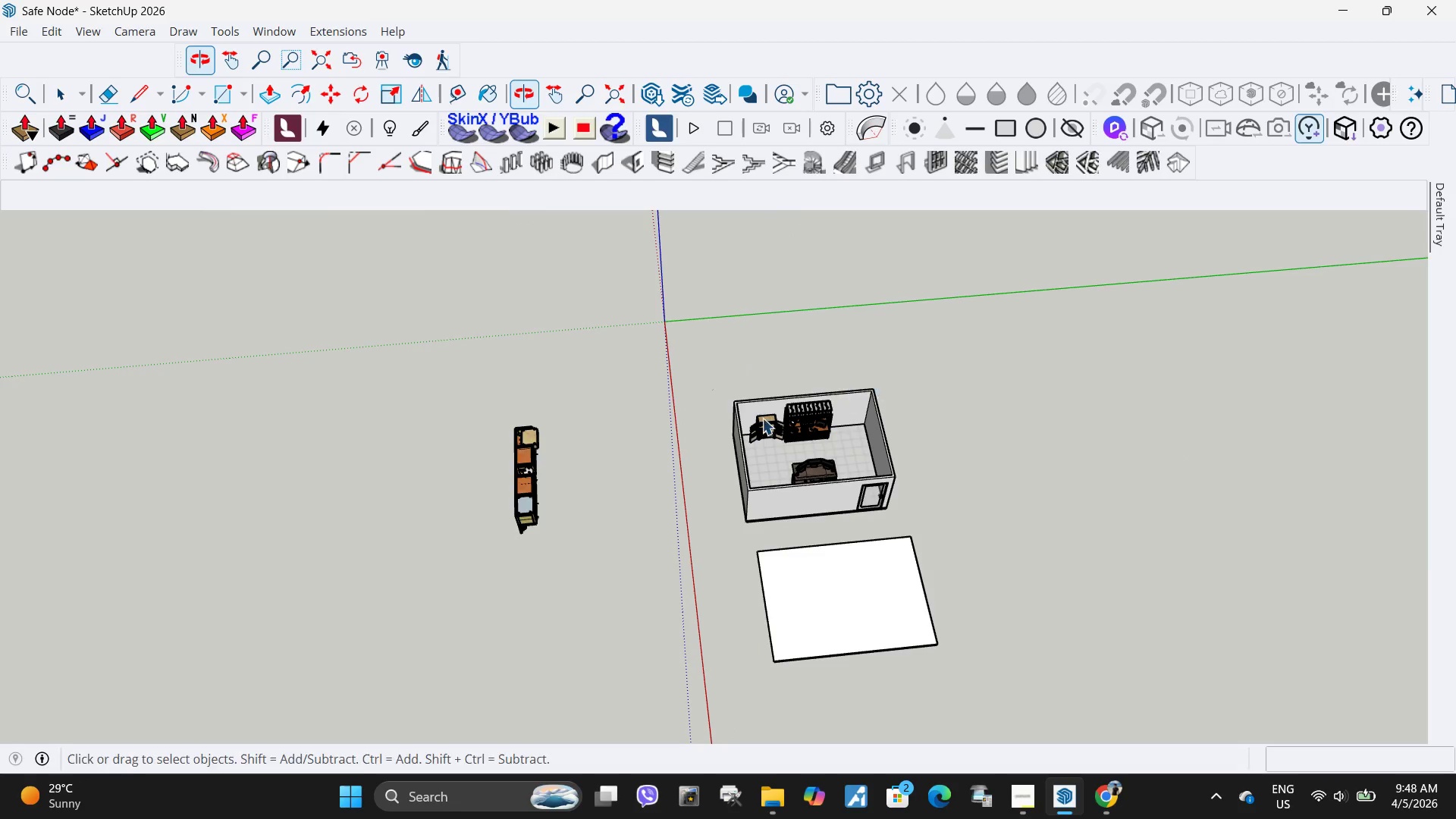 
left_click([457, 485])
 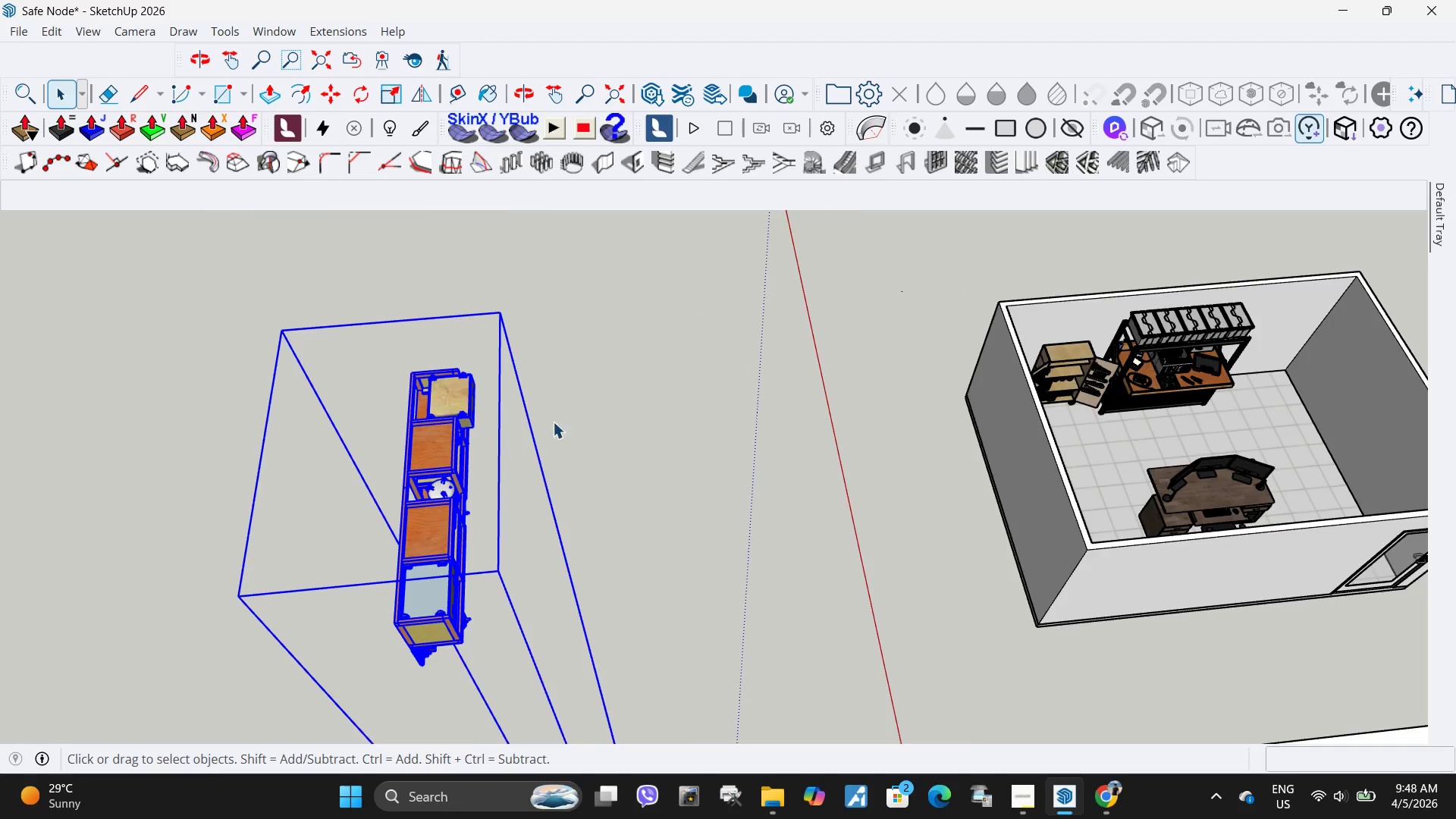 
scroll: coordinate [476, 463], scroll_direction: up, amount: 9.0
 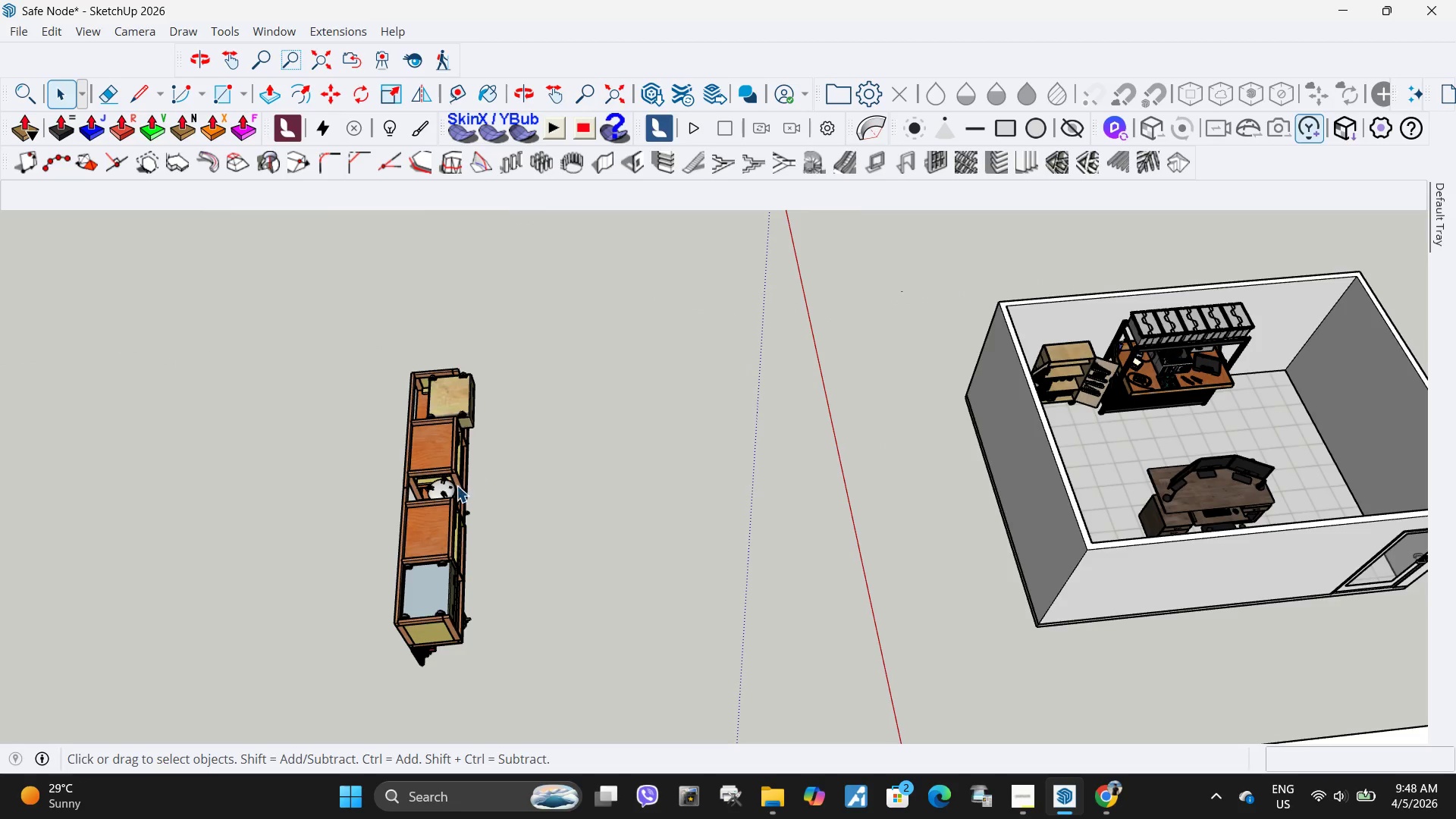 
key(Q)
 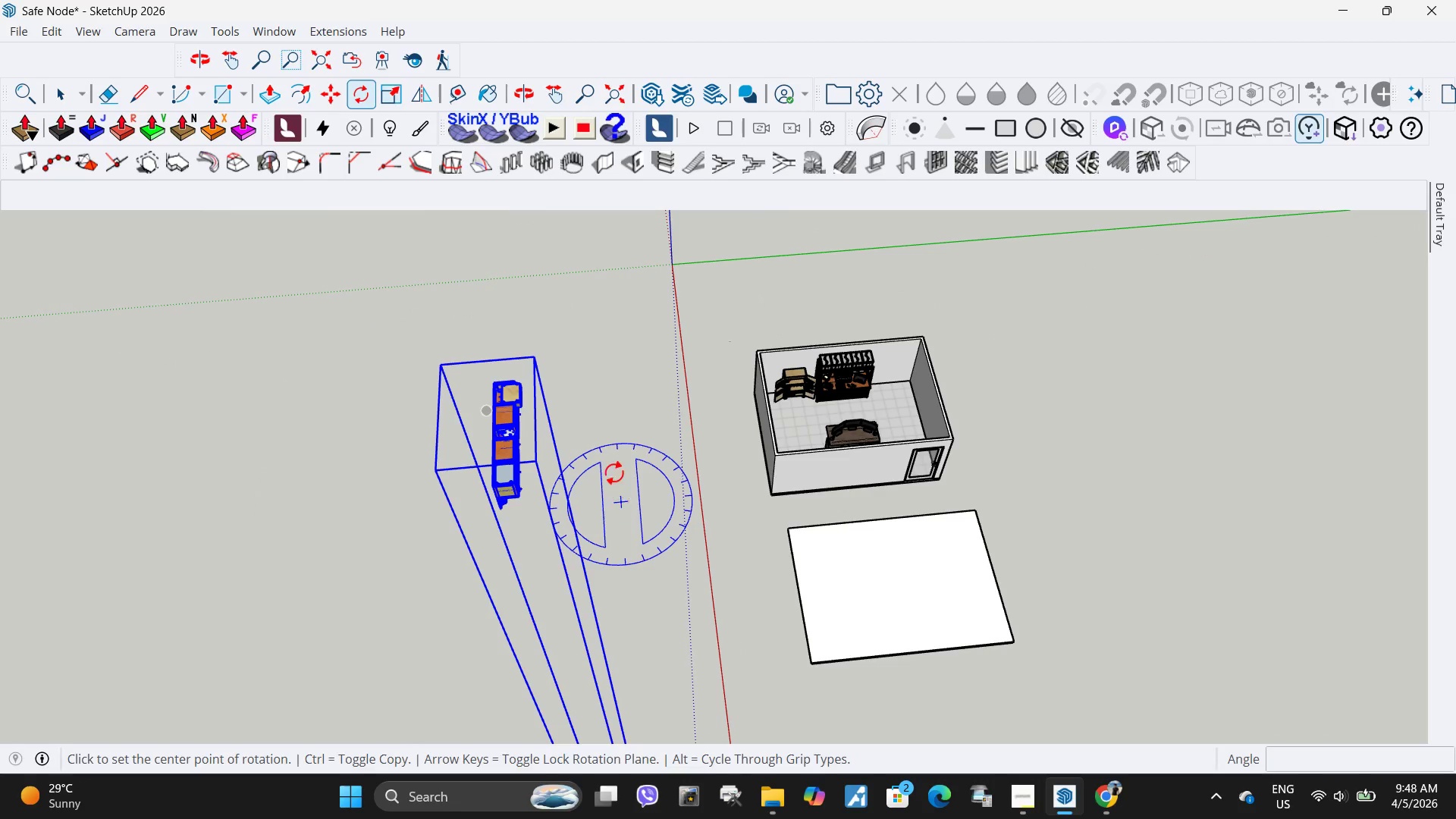 
scroll: coordinate [579, 479], scroll_direction: down, amount: 9.0
 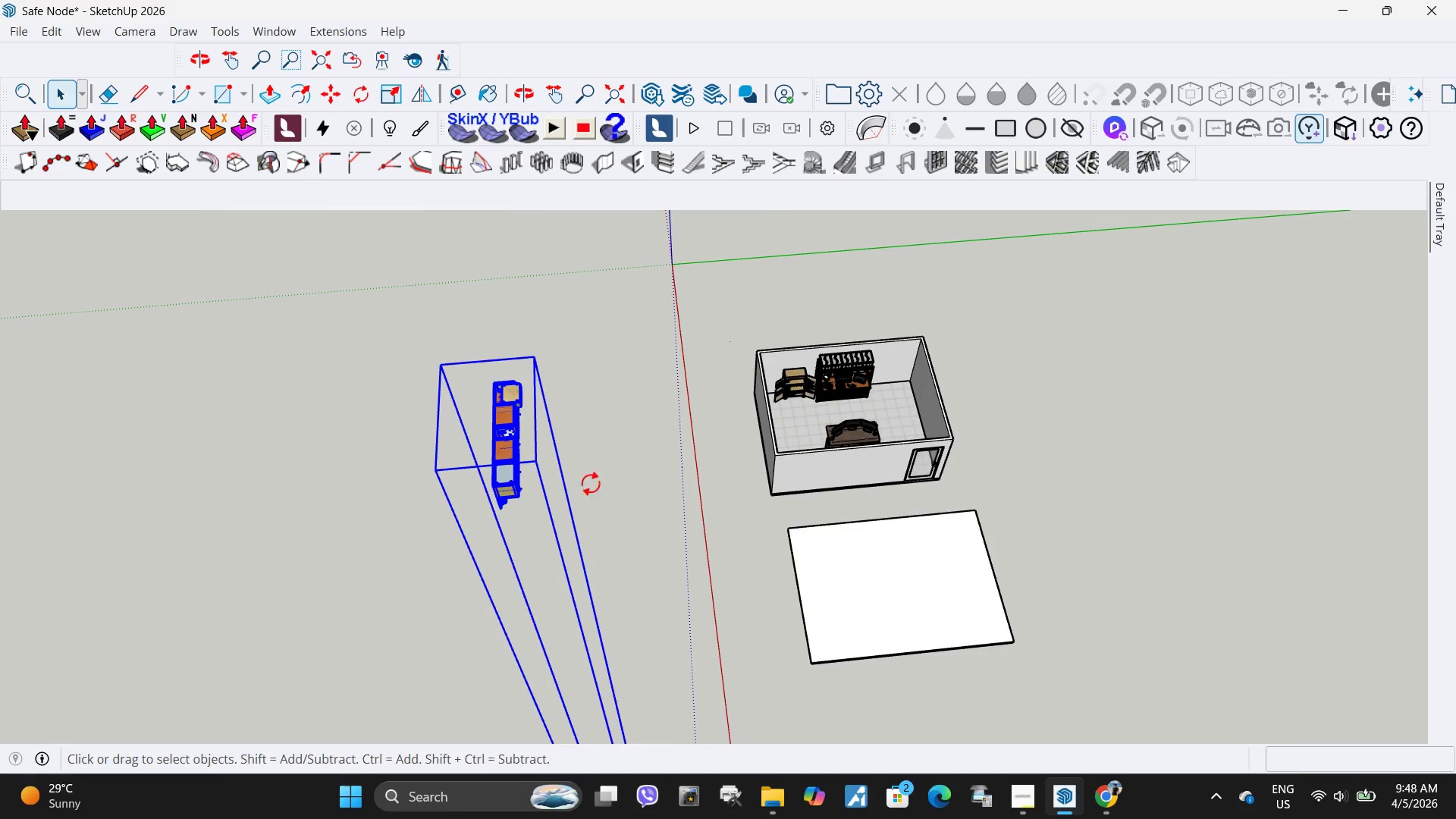 
double_click([612, 463])
 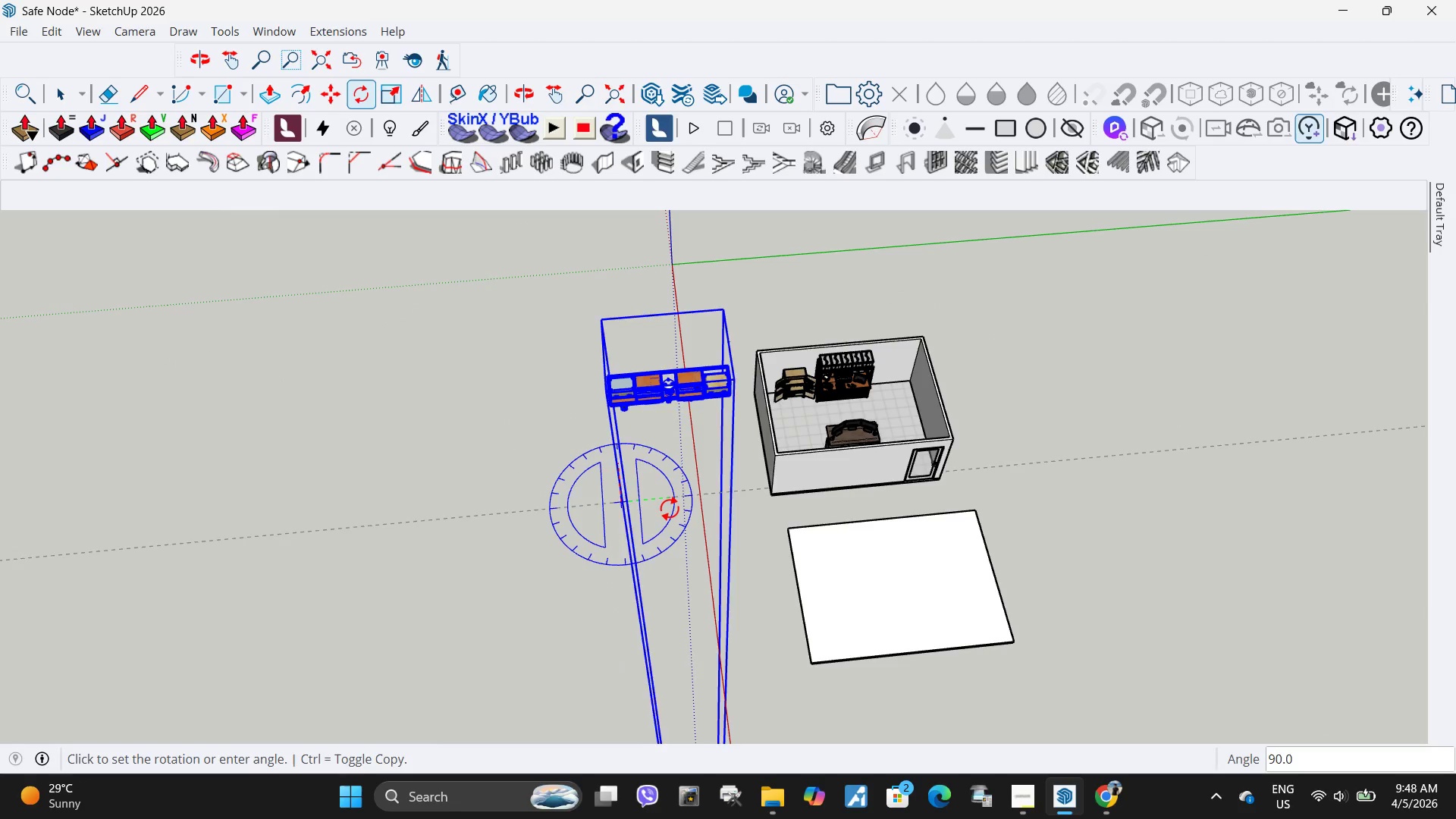 
left_click([670, 508])
 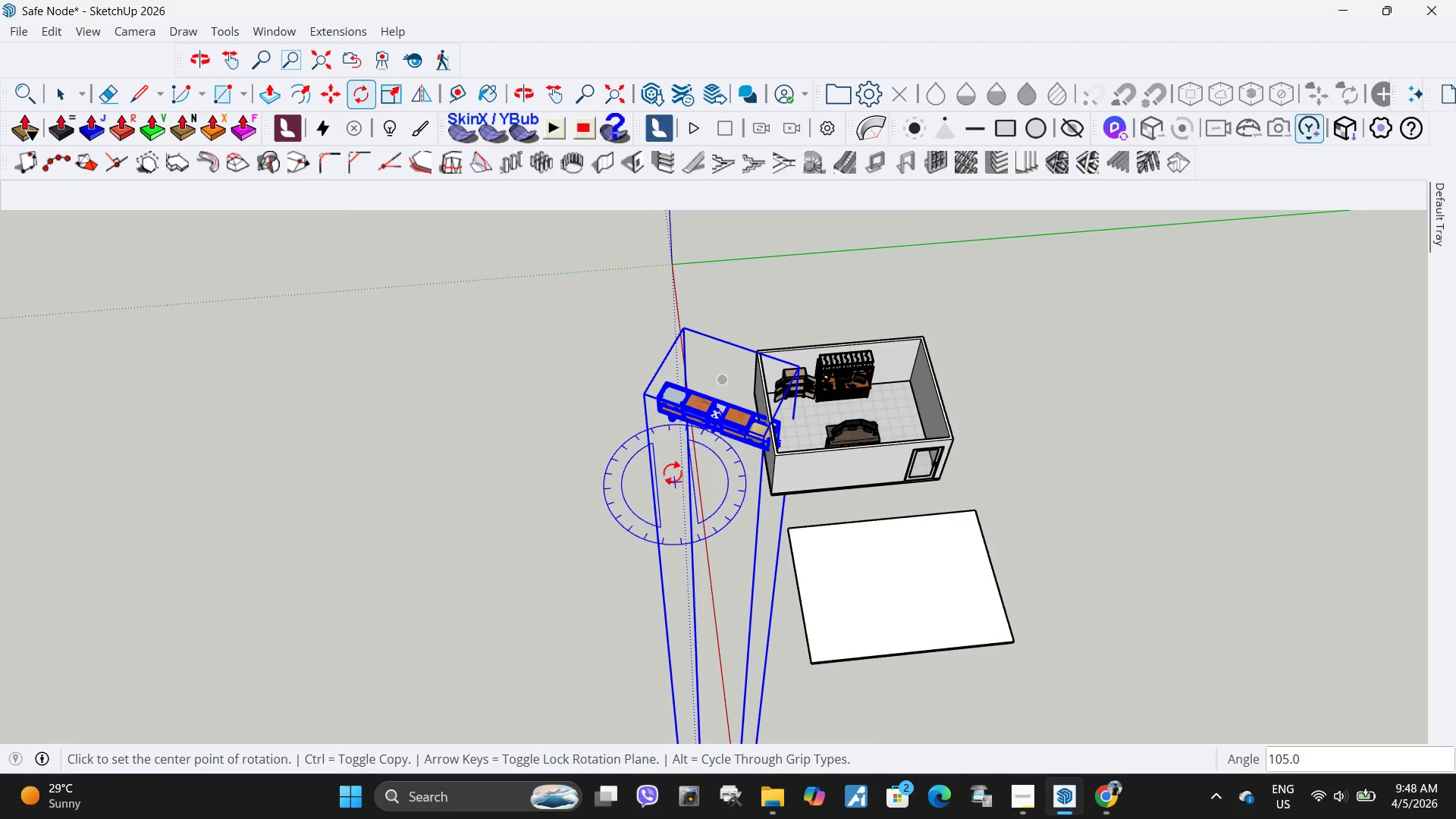 
key(Control+ControlLeft)
 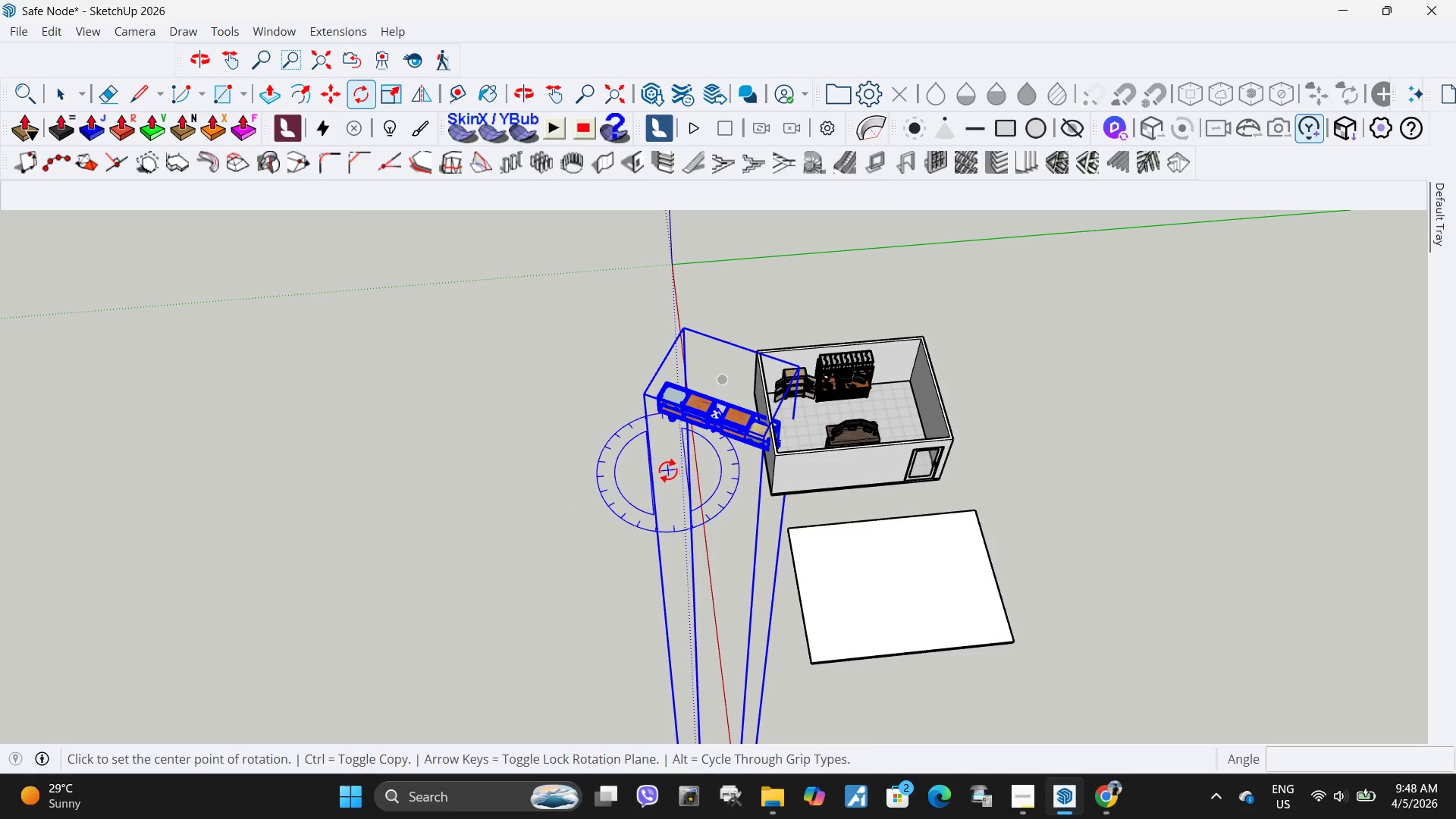 
key(Control+Z)
 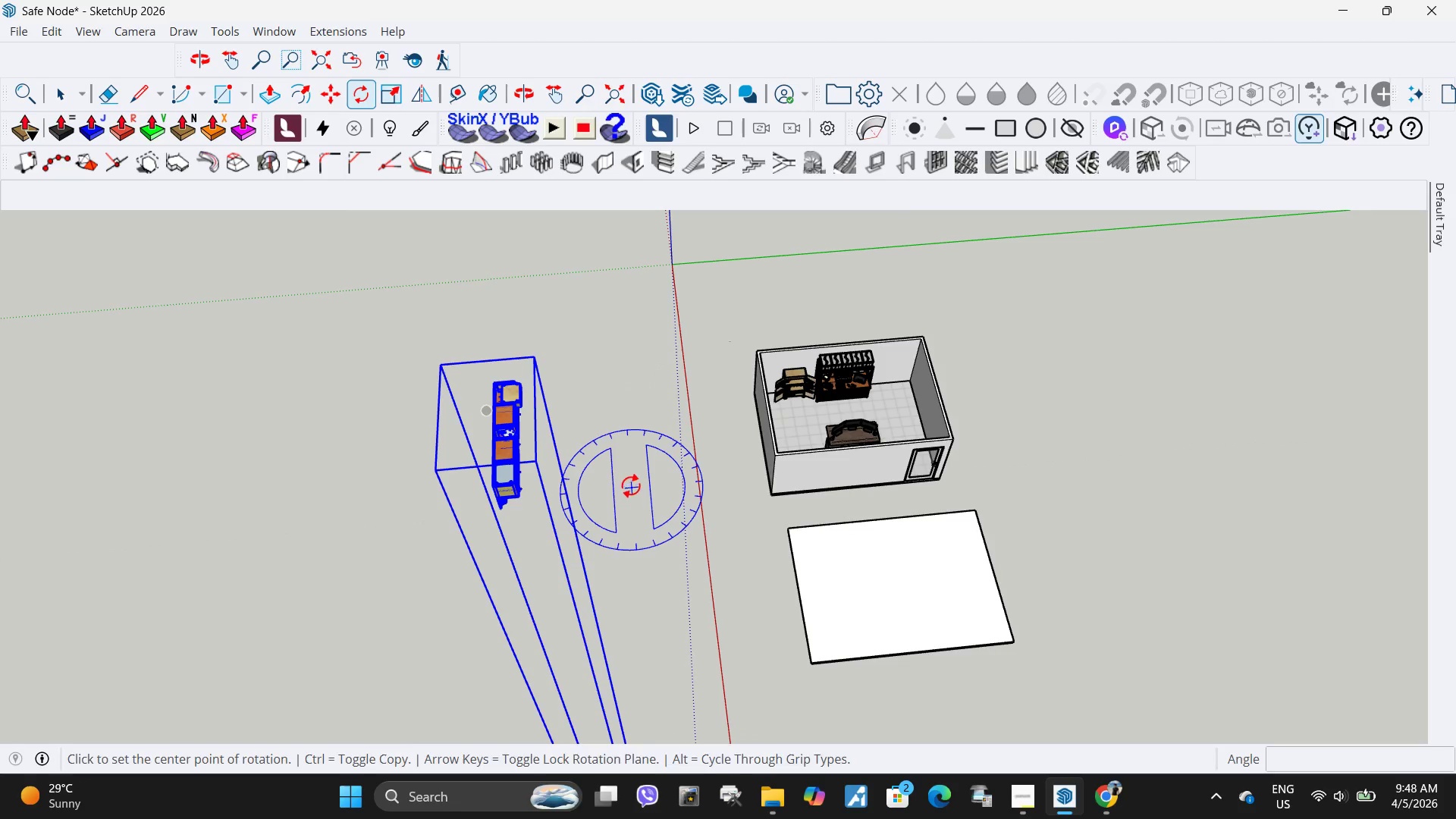 
double_click([629, 463])
 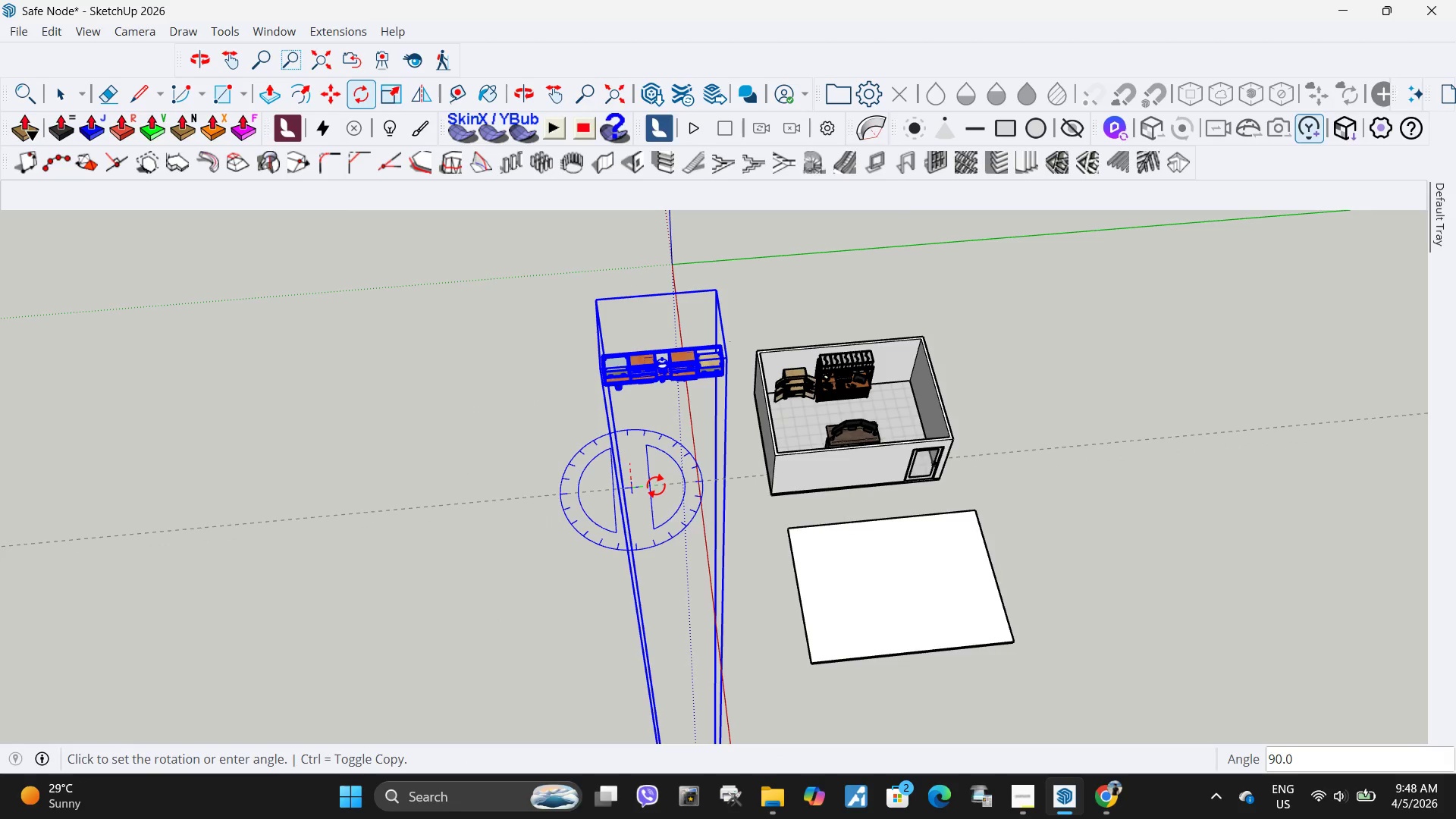 
left_click([656, 485])
 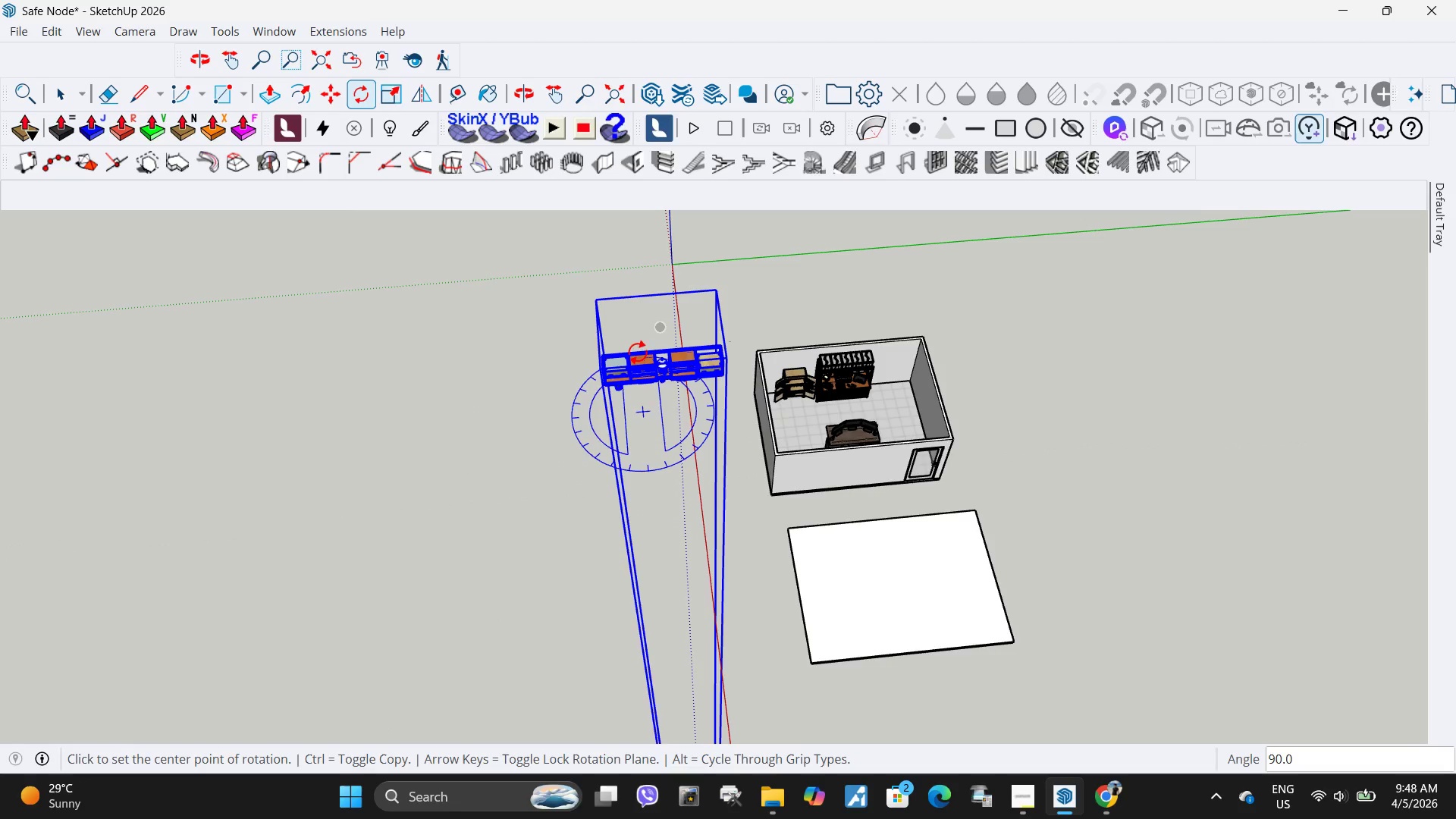 
scroll: coordinate [473, 449], scroll_direction: up, amount: 20.0
 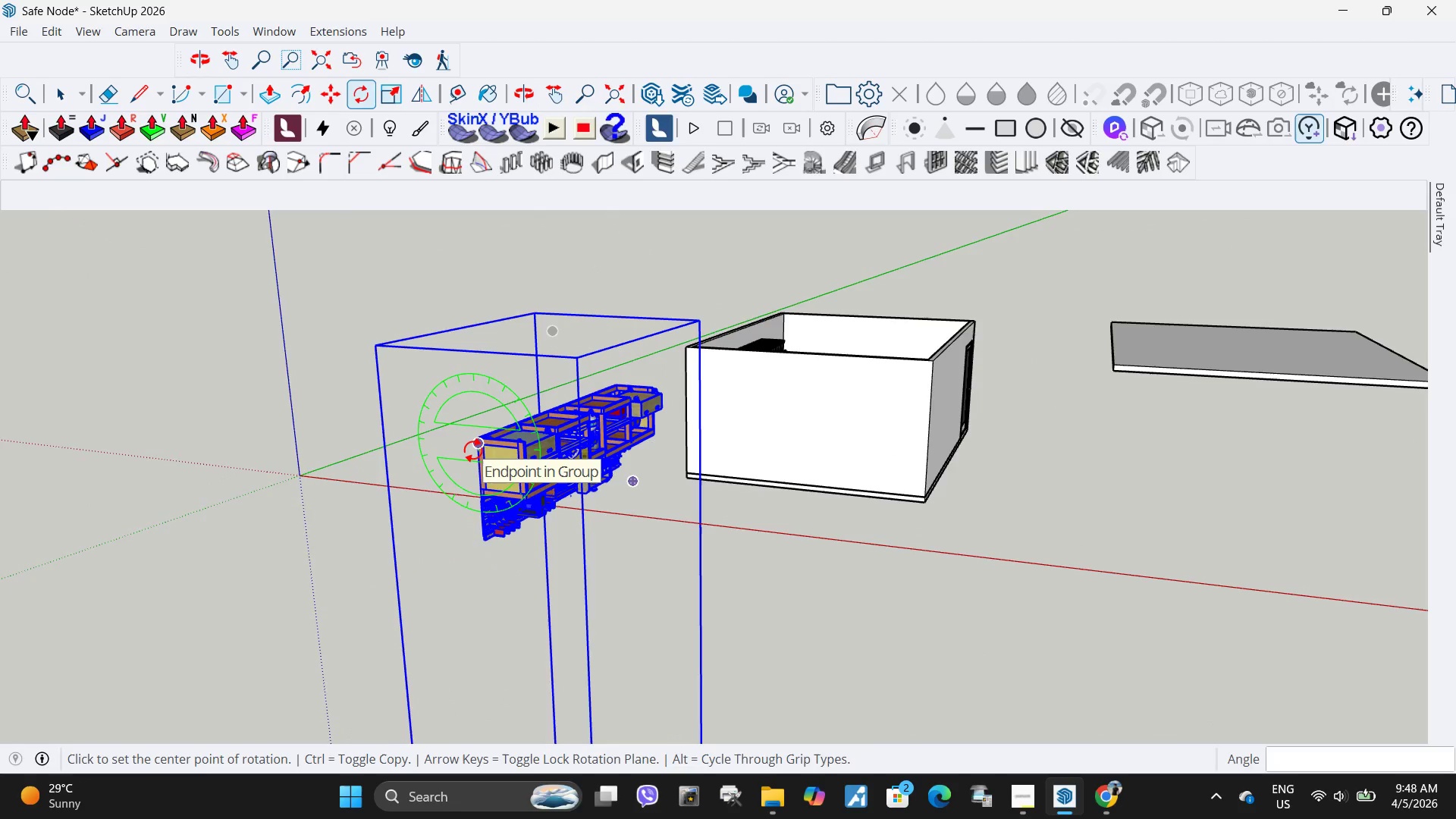 
key(M)
 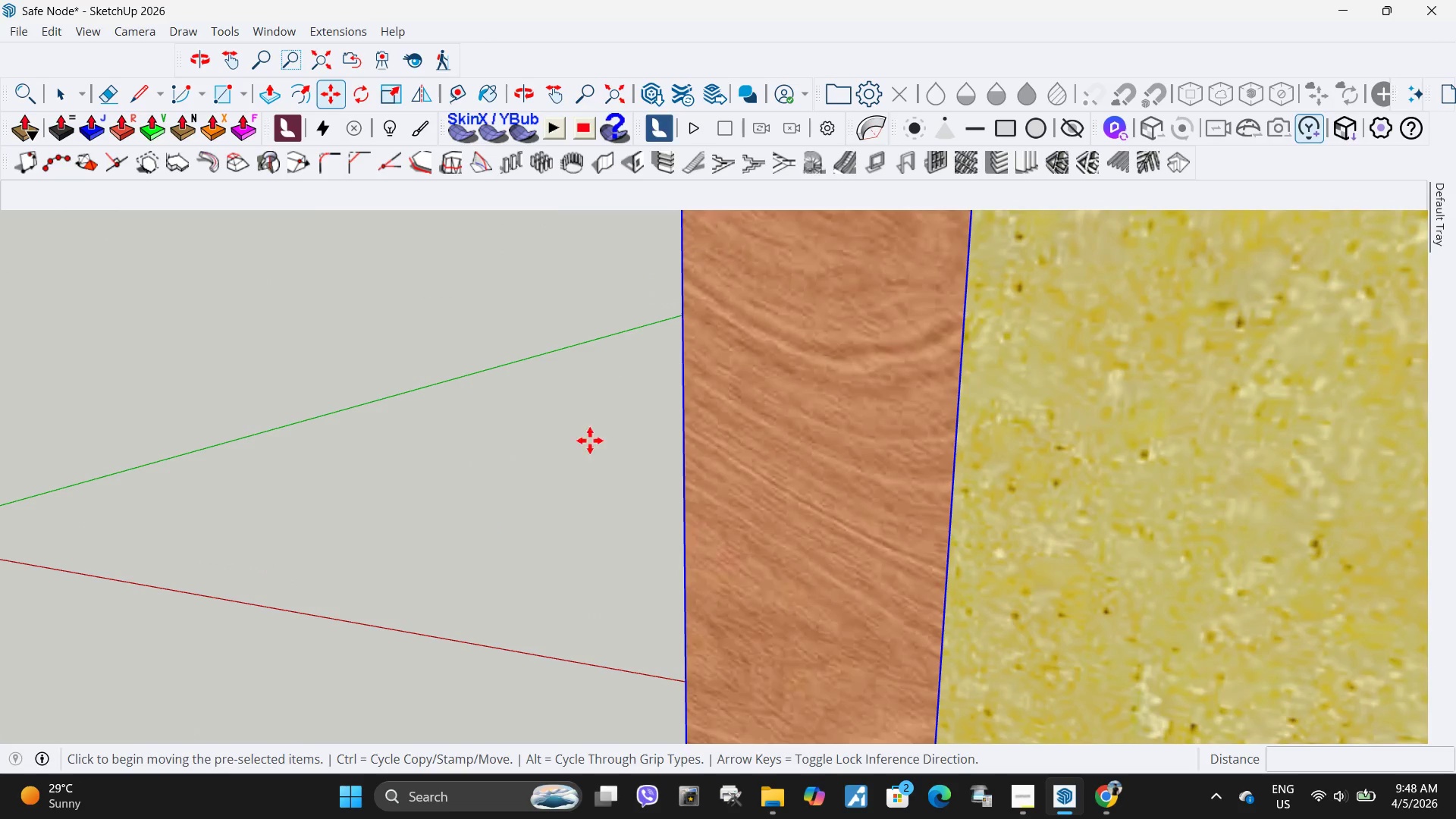 
scroll: coordinate [473, 450], scroll_direction: up, amount: 10.0
 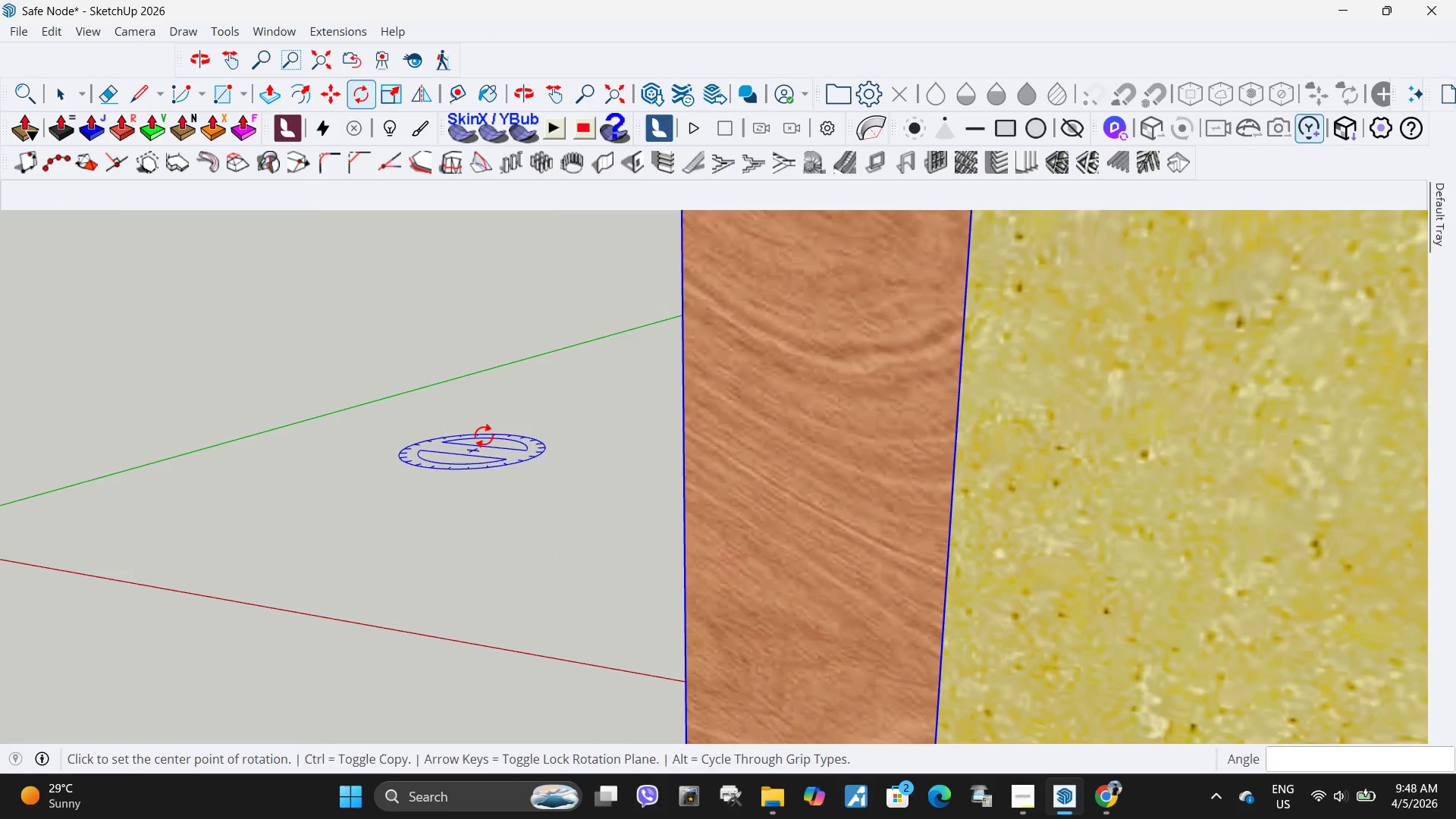 
scroll: coordinate [598, 500], scroll_direction: down, amount: 5.0
 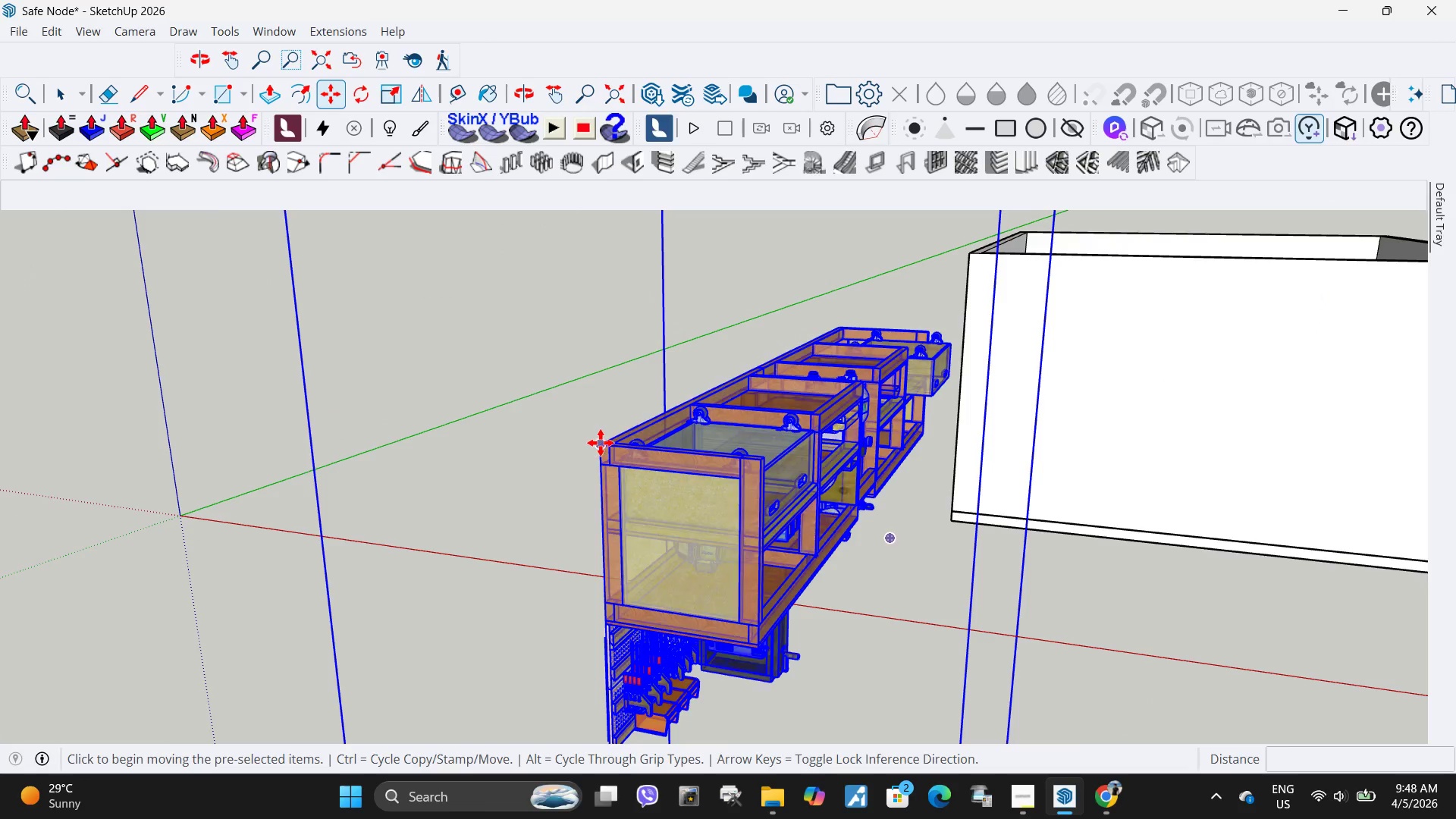 
left_click([601, 443])
 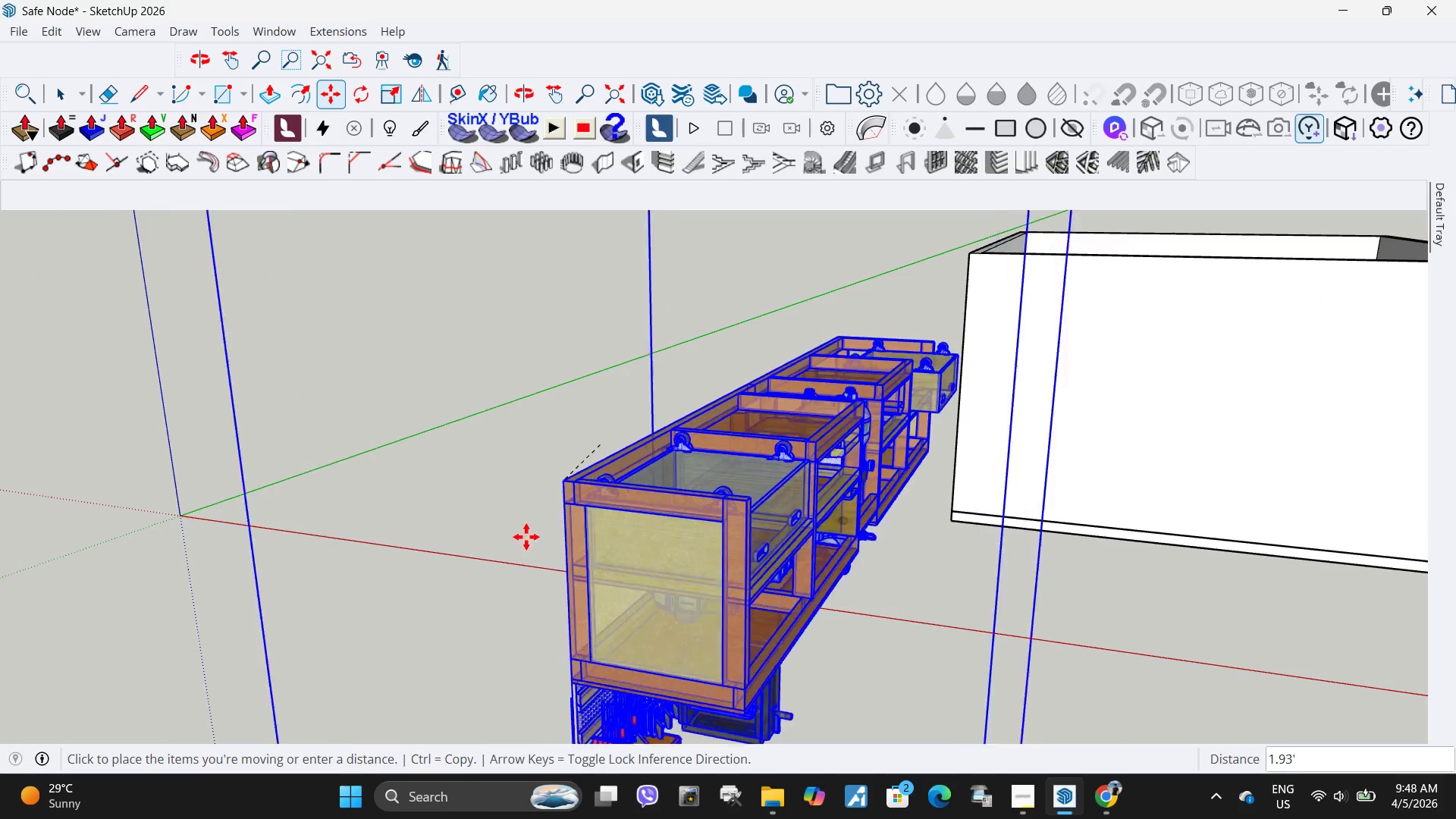 
scroll: coordinate [526, 538], scroll_direction: down, amount: 13.0
 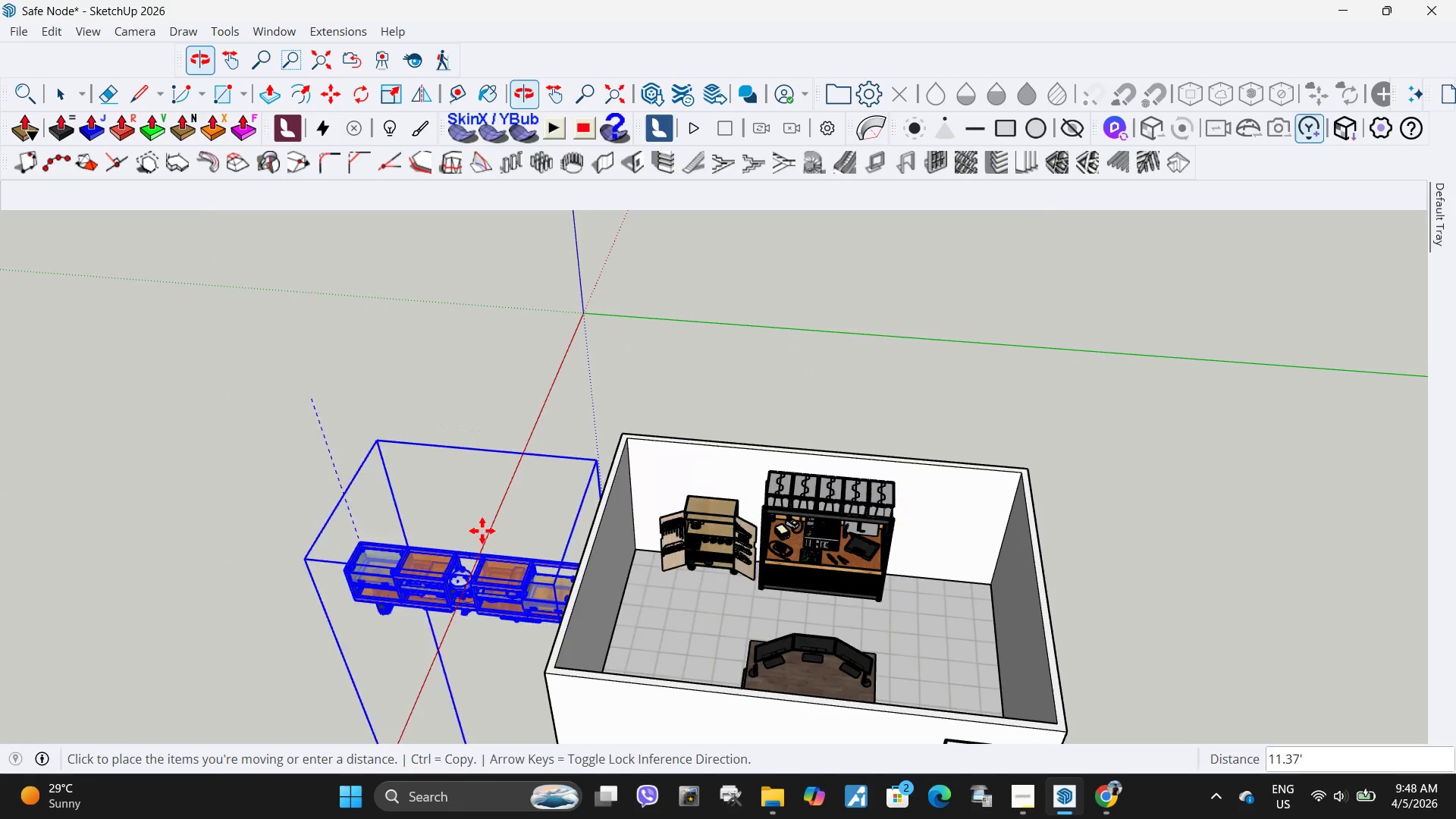 
scroll: coordinate [635, 454], scroll_direction: up, amount: 8.0
 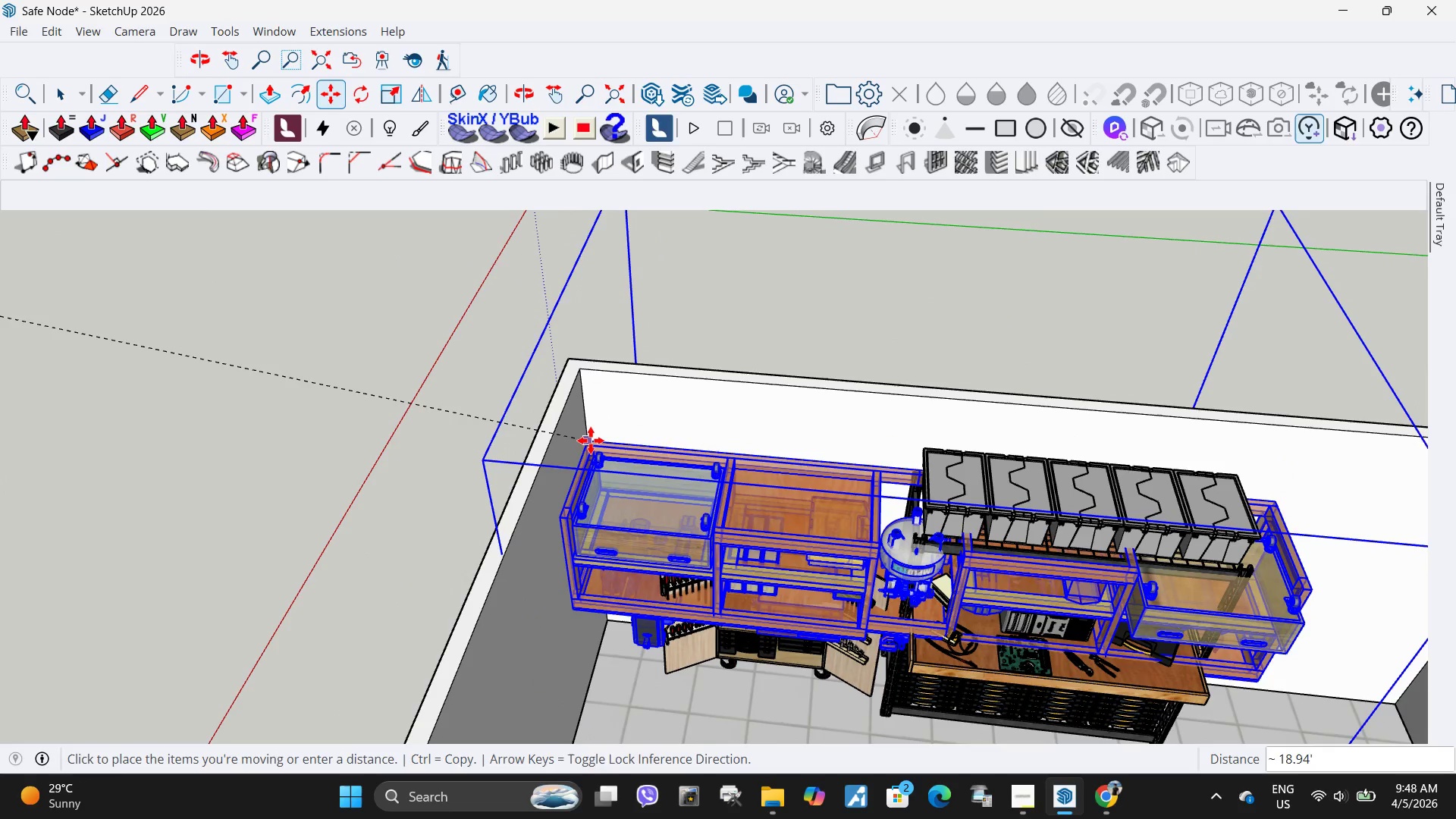 
left_click([590, 441])
 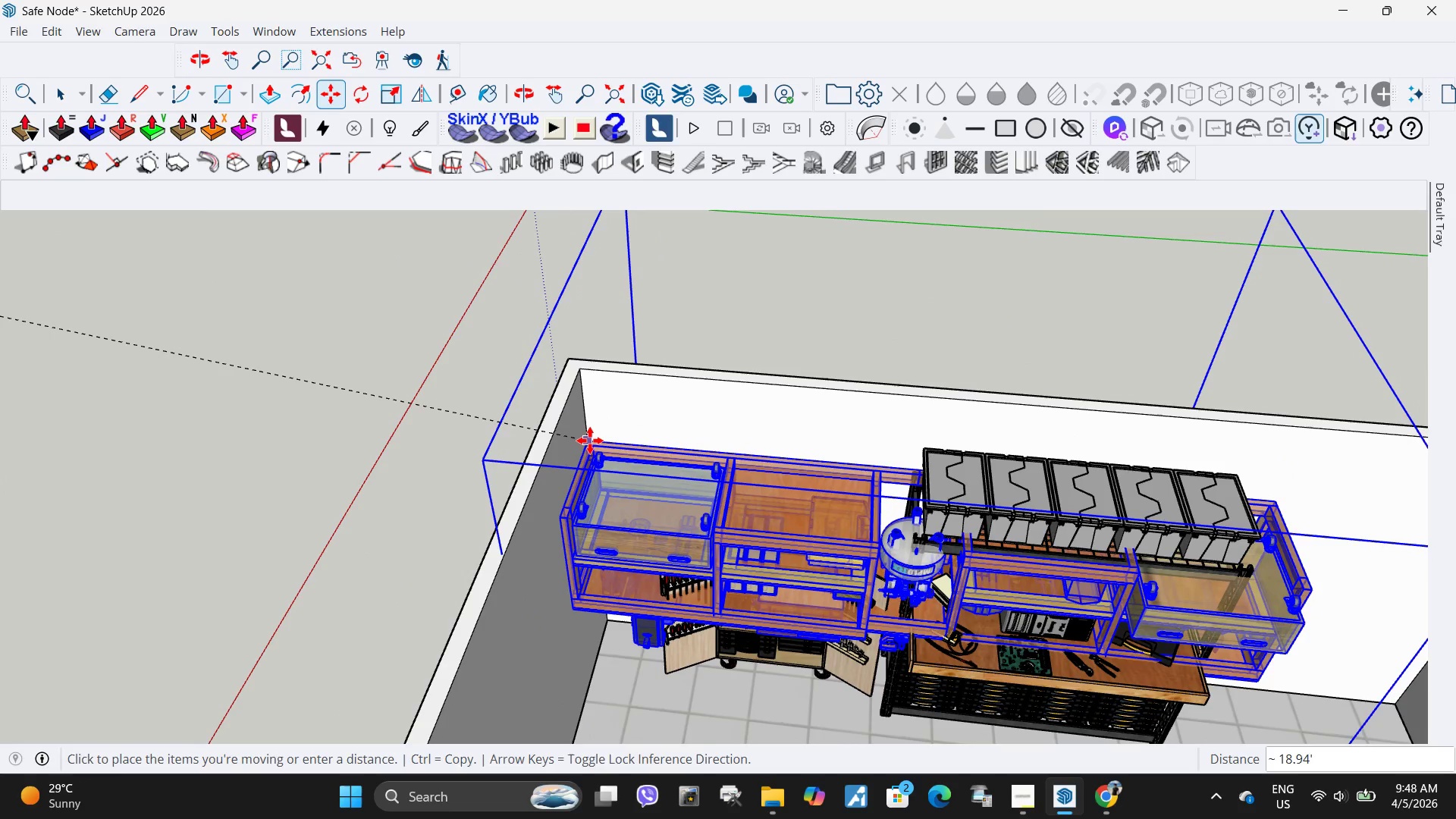 
scroll: coordinate [555, 458], scroll_direction: down, amount: 19.0
 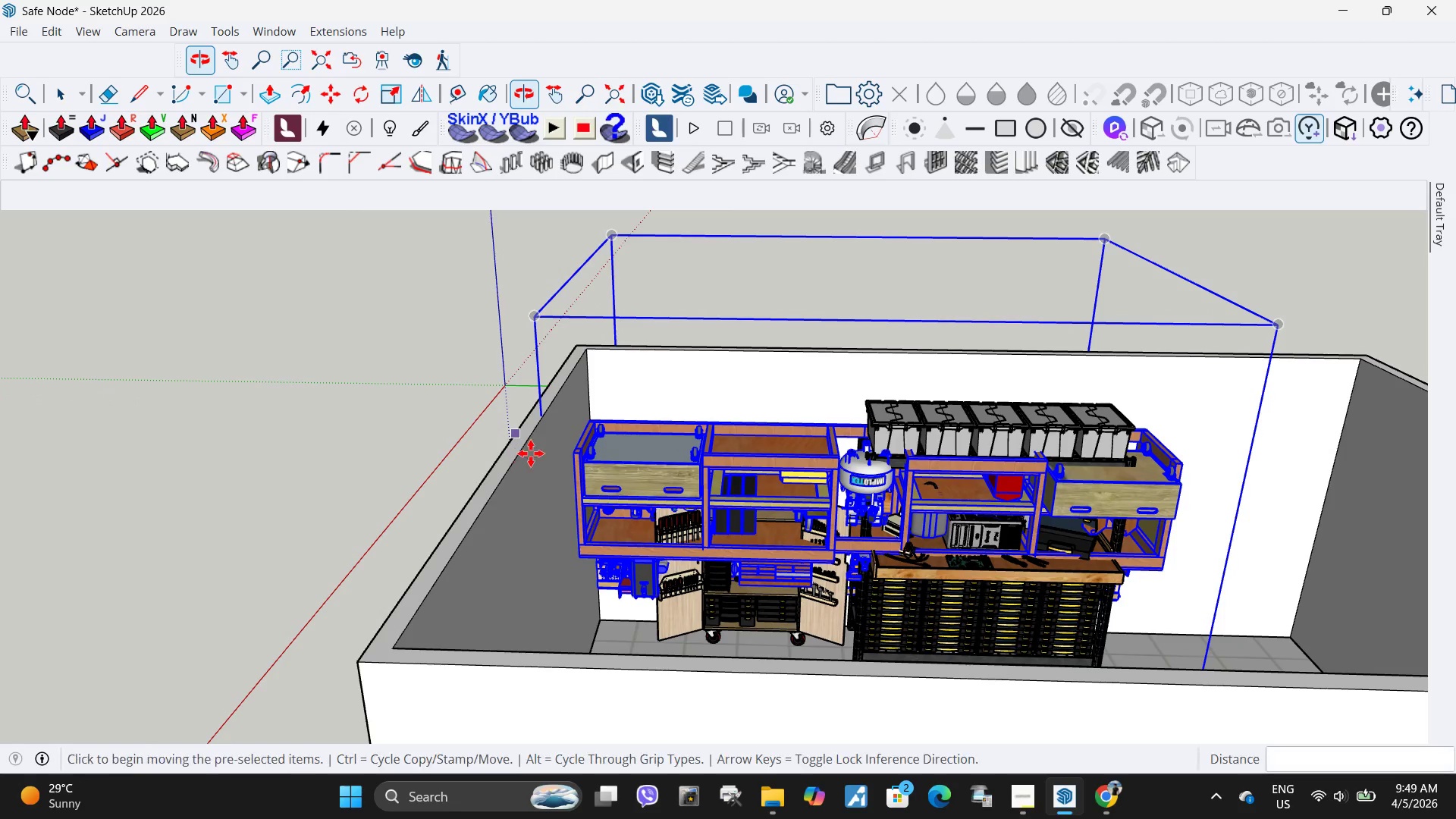 
left_click([1248, 549])
 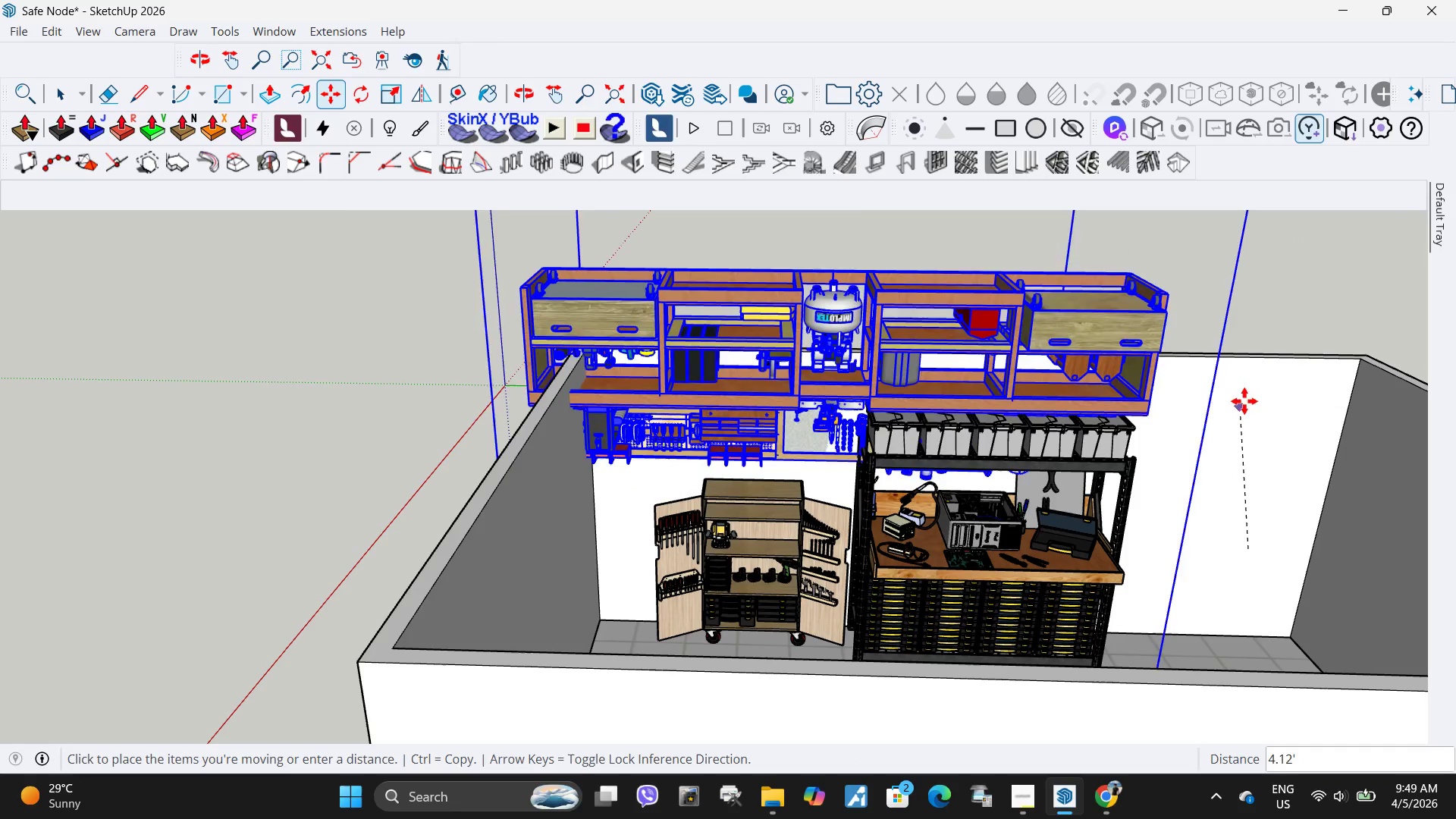 
mouse_move([1288, 364])
 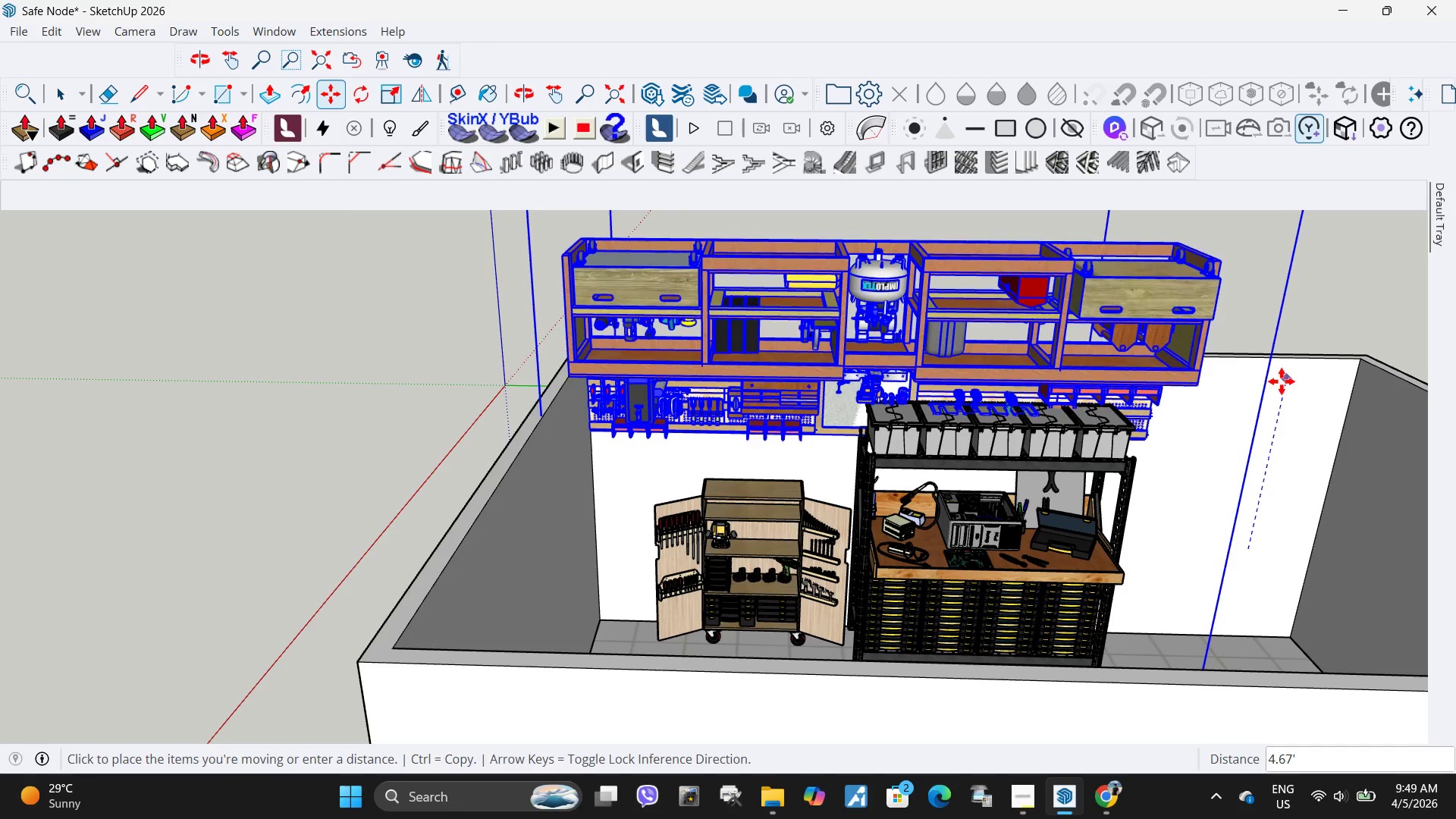 
left_click([1282, 381])
 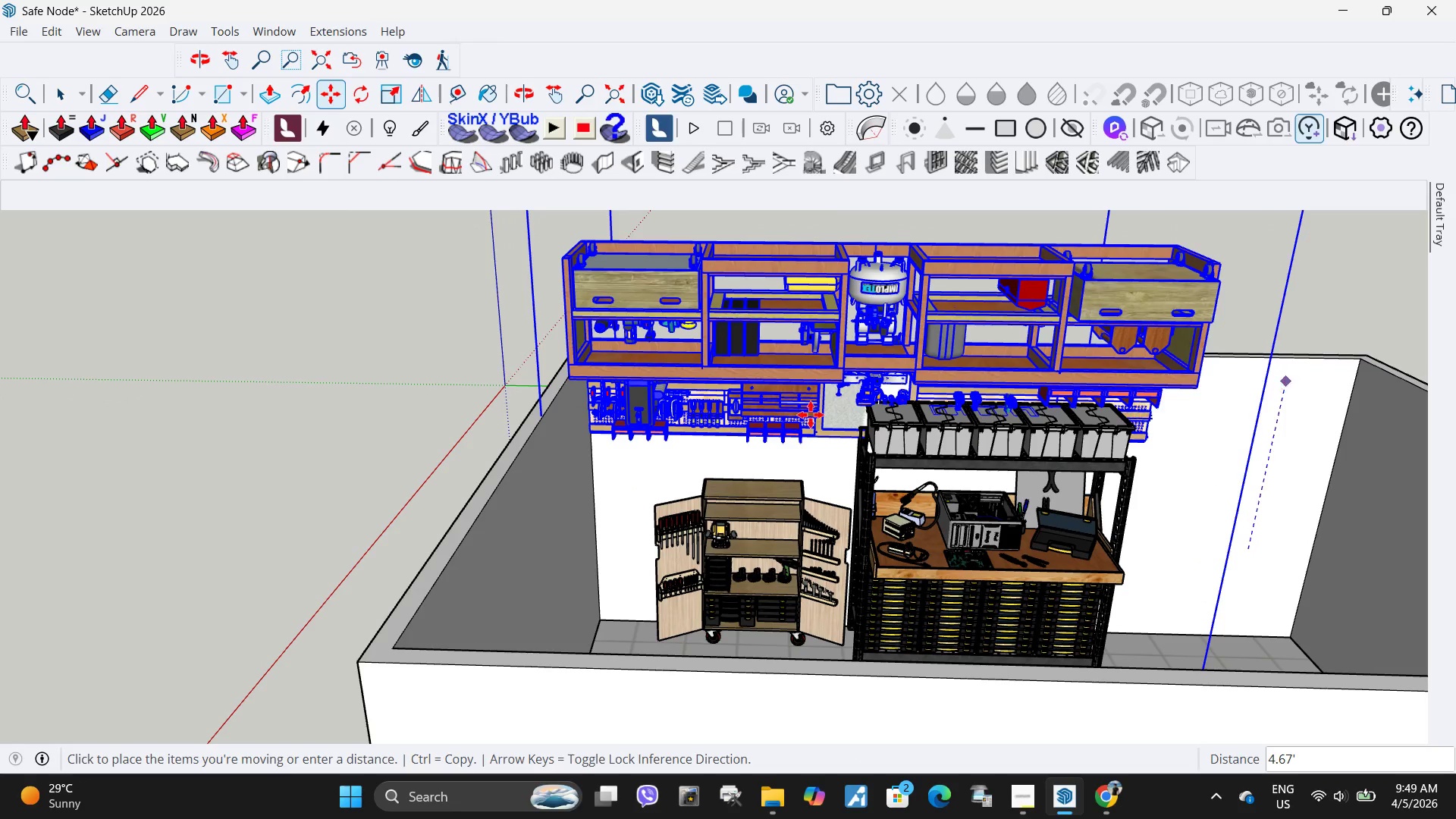 
scroll: coordinate [651, 420], scroll_direction: up, amount: 20.0
 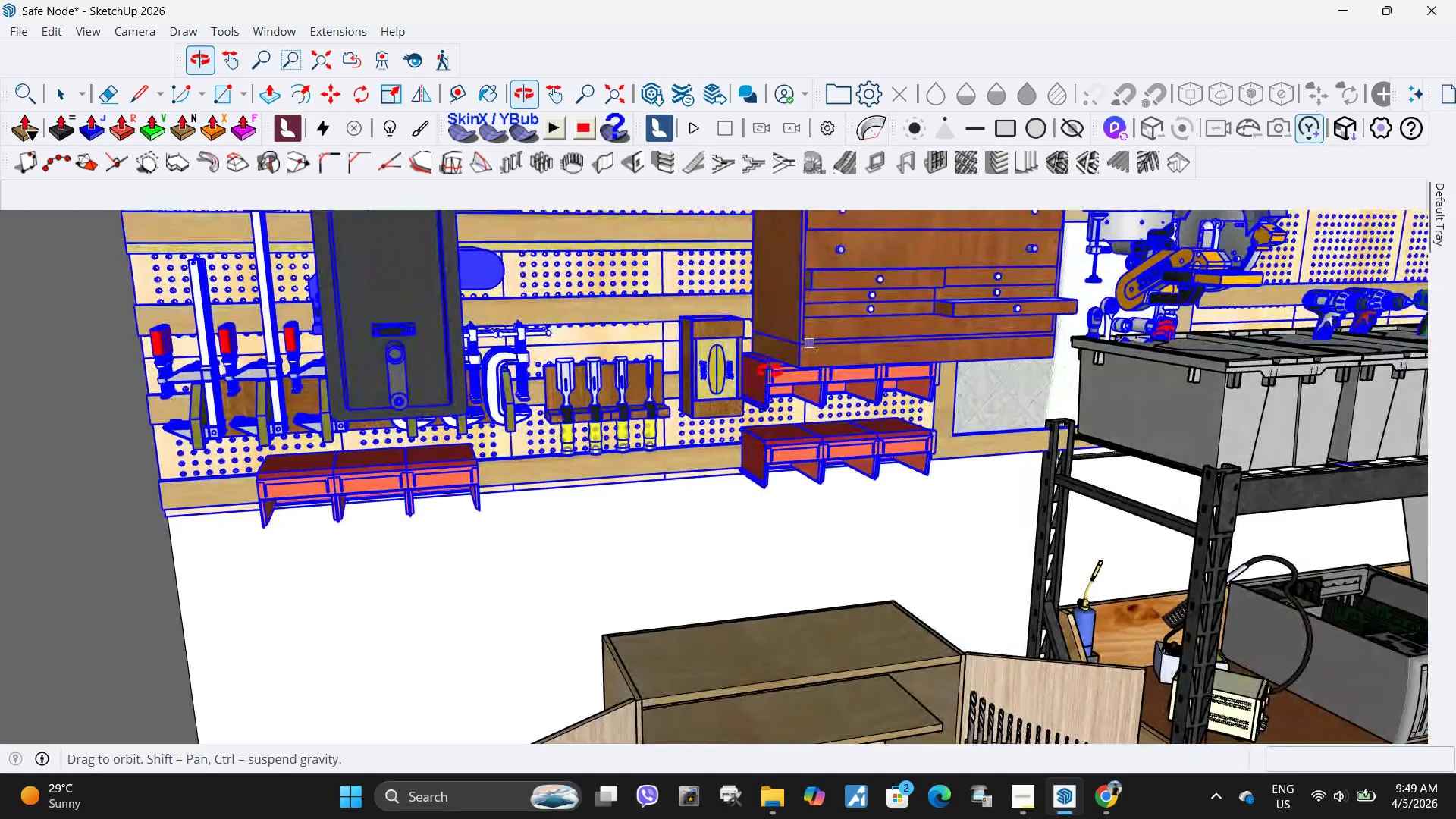 
scroll: coordinate [648, 351], scroll_direction: down, amount: 7.0
 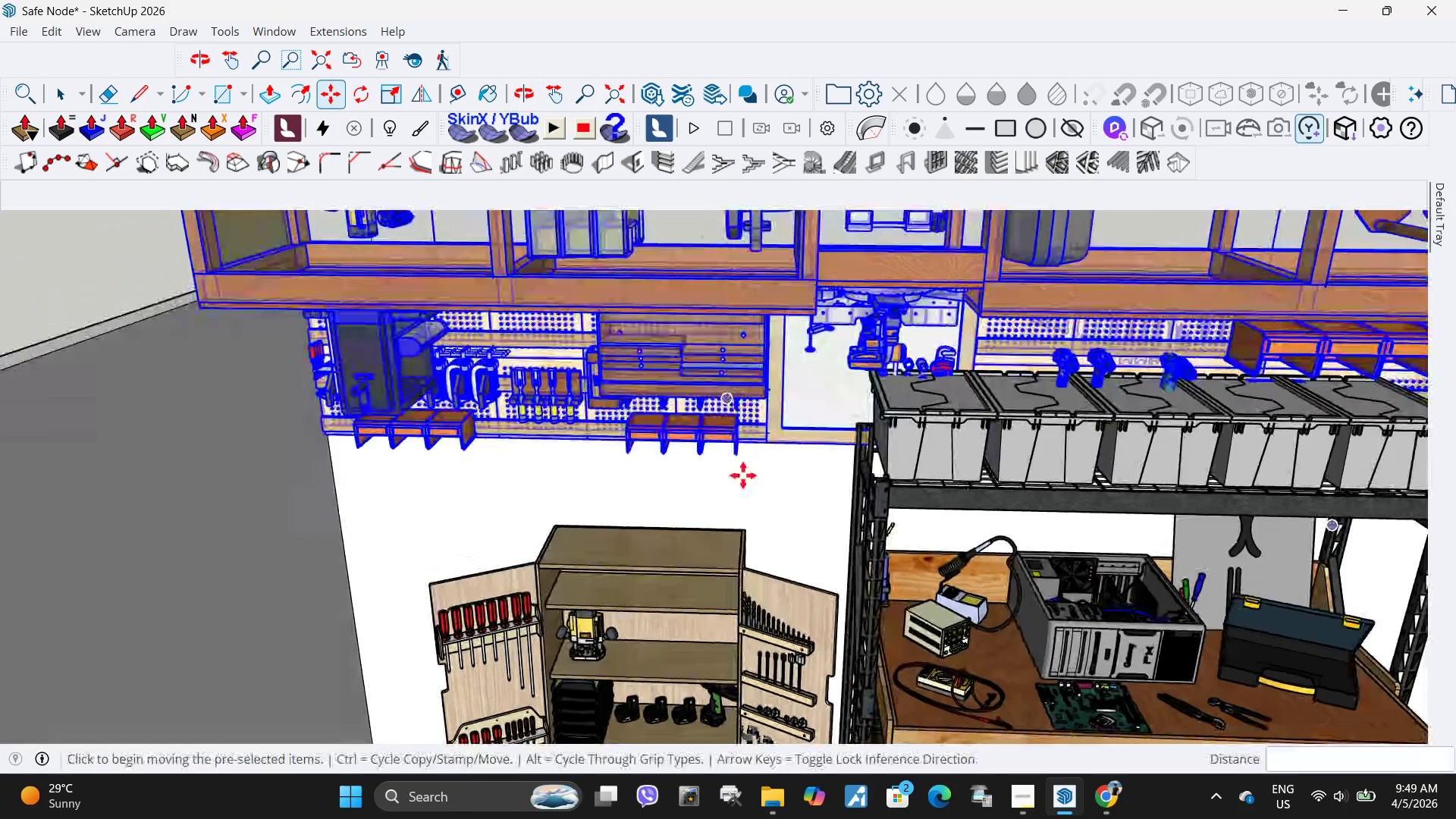 
left_click([767, 486])
 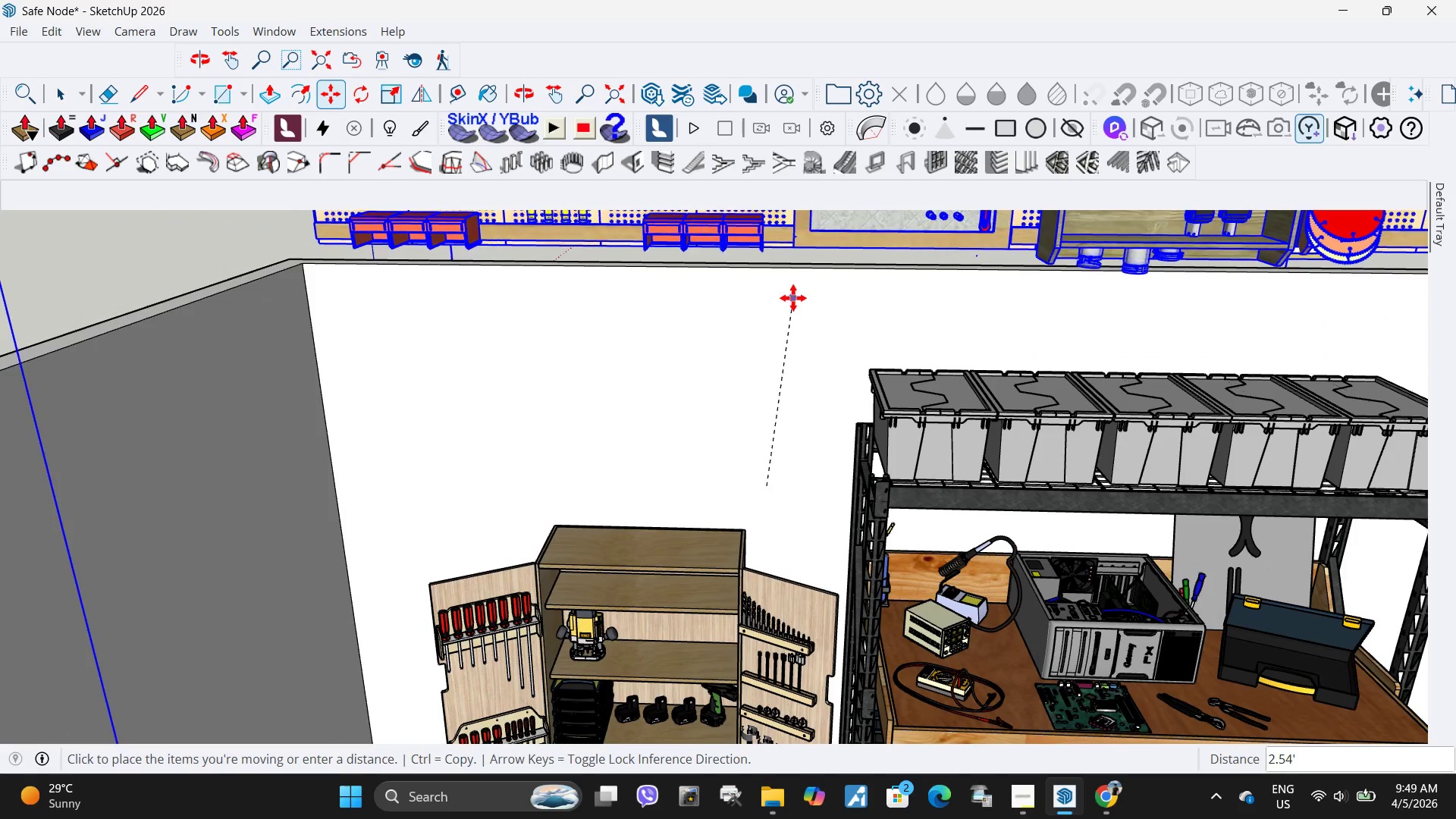 
scroll: coordinate [782, 325], scroll_direction: down, amount: 6.0
 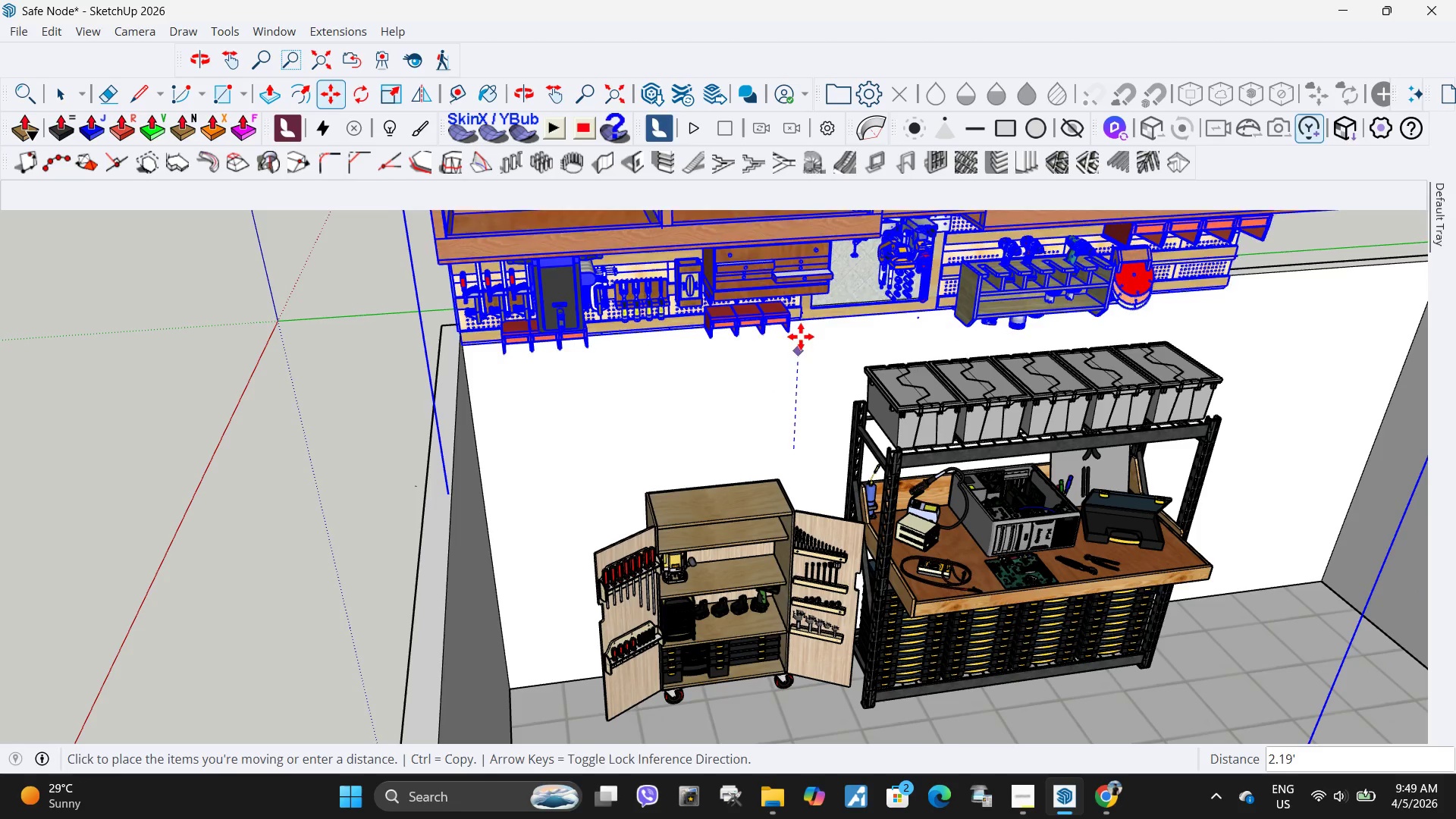 
left_click([799, 316])
 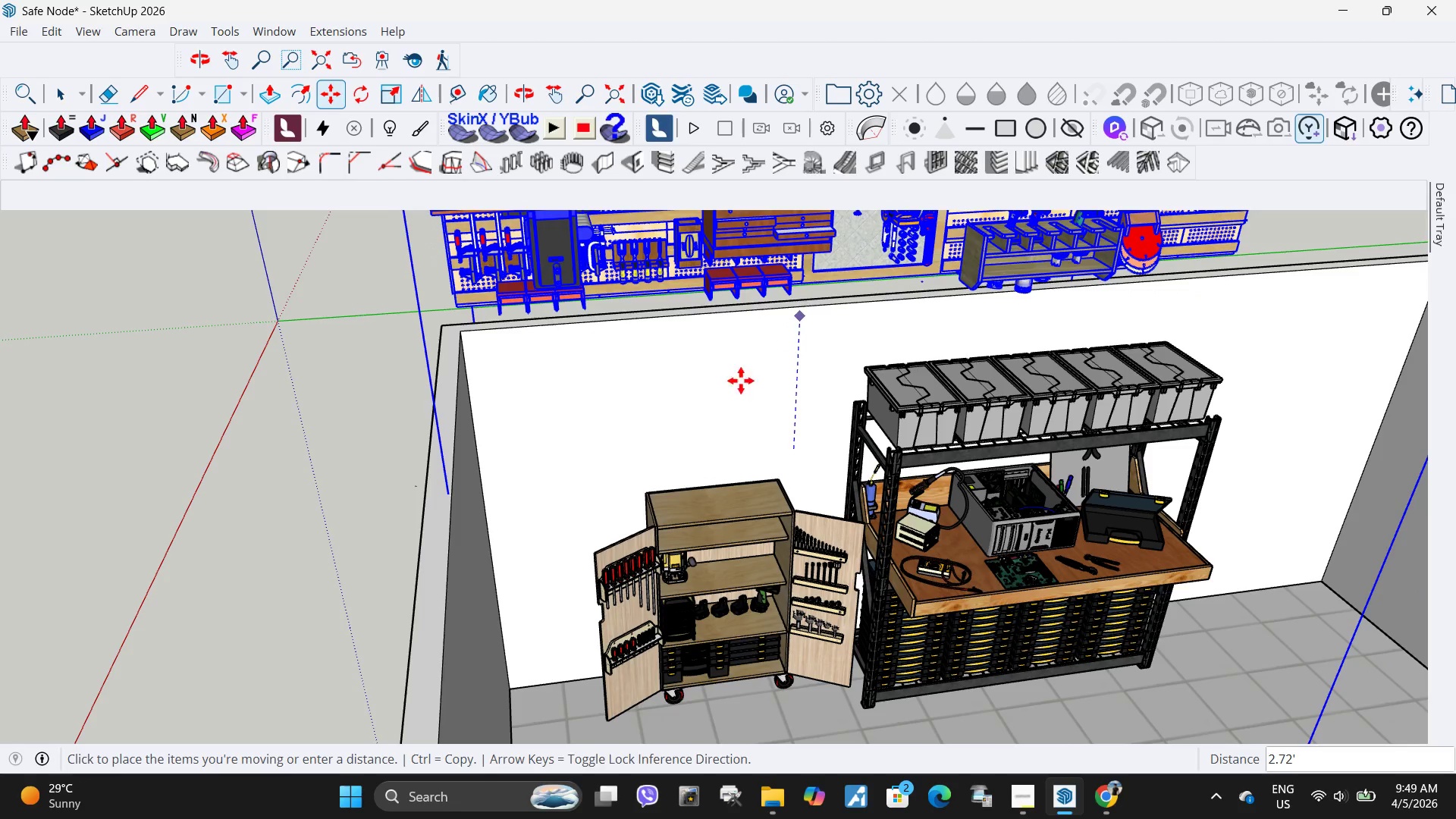 
scroll: coordinate [696, 416], scroll_direction: down, amount: 9.0
 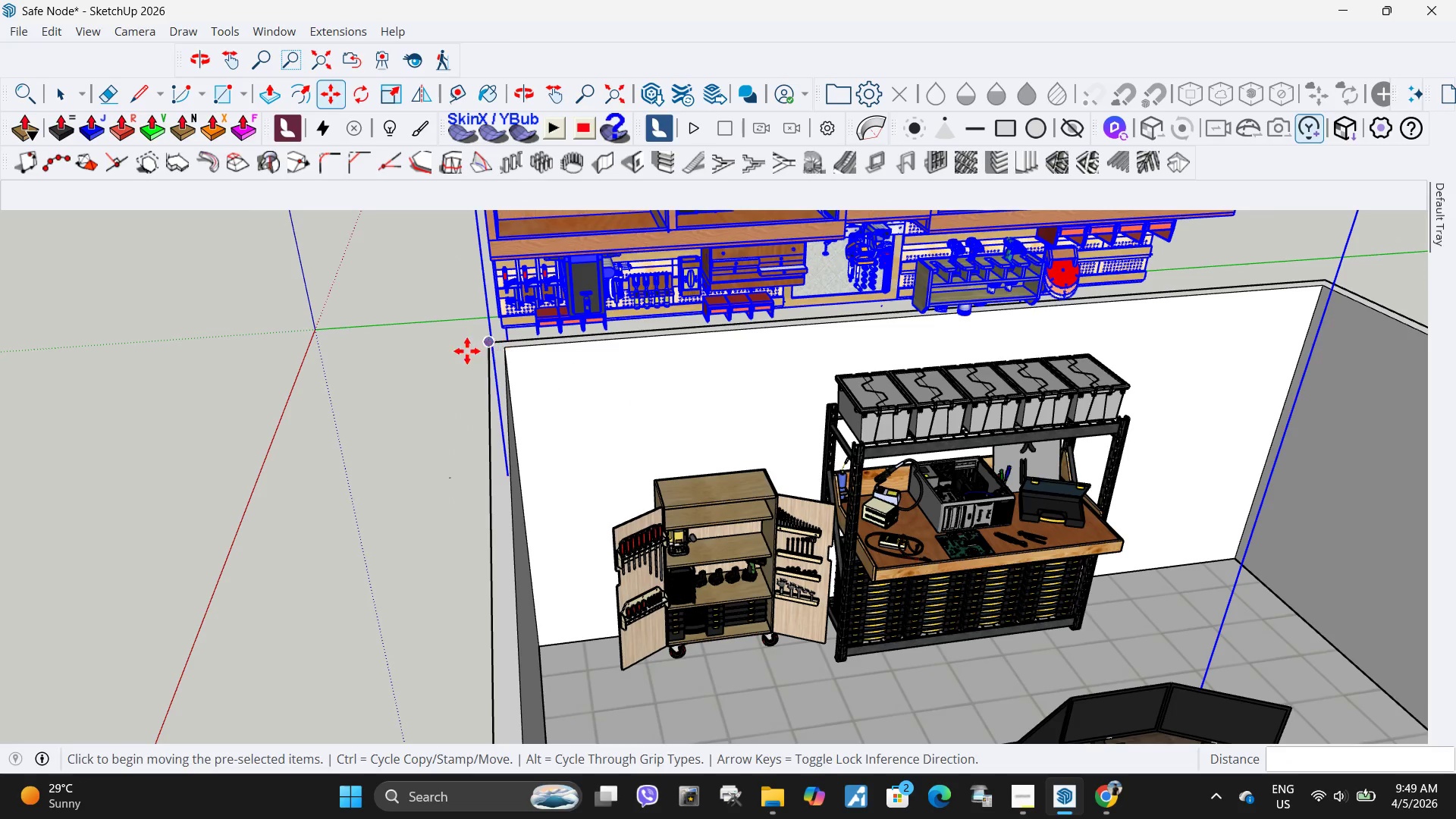 
key(Space)
 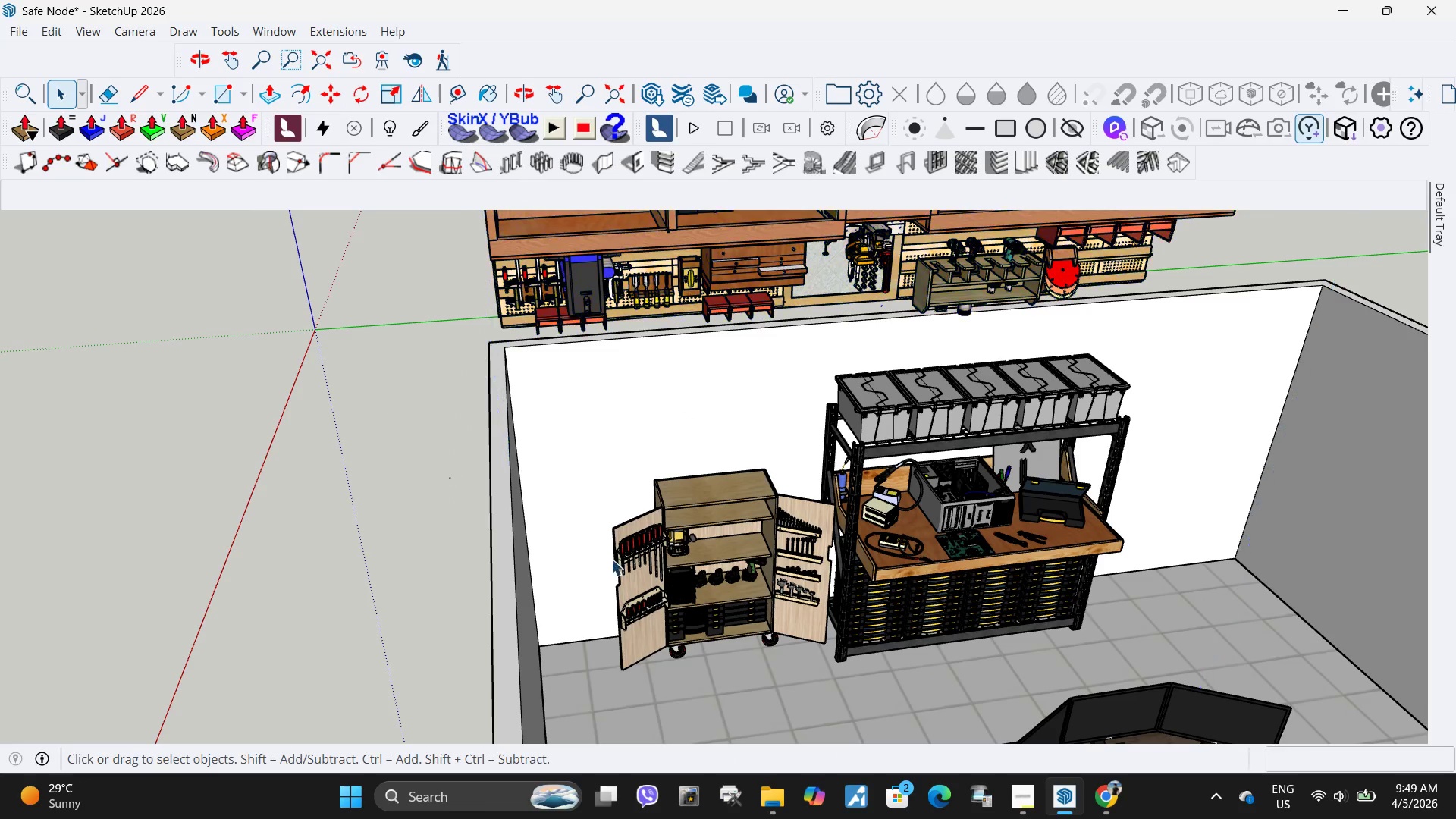 
scroll: coordinate [621, 568], scroll_direction: down, amount: 6.0
 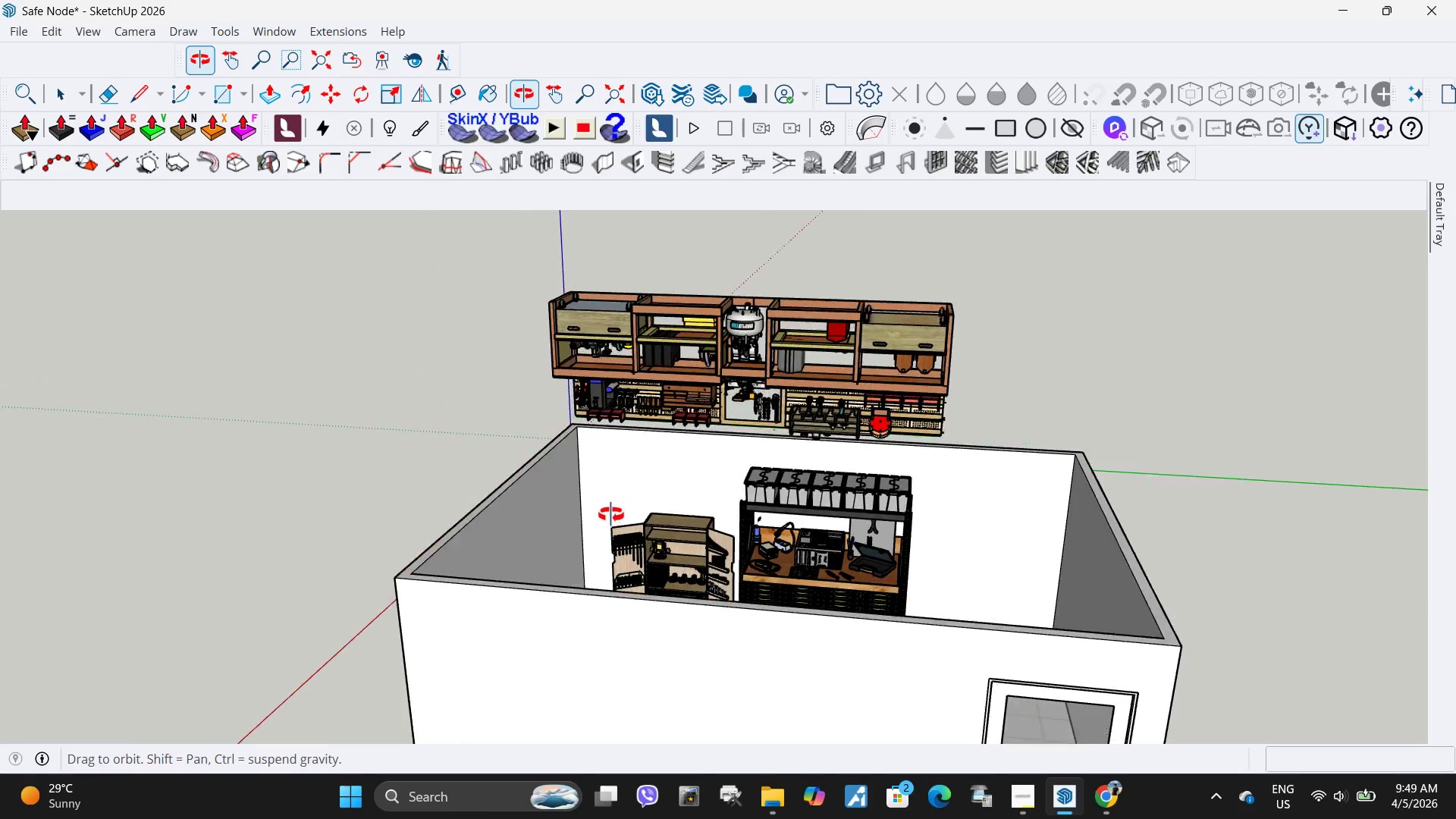 
scroll: coordinate [767, 399], scroll_direction: up, amount: 9.0
 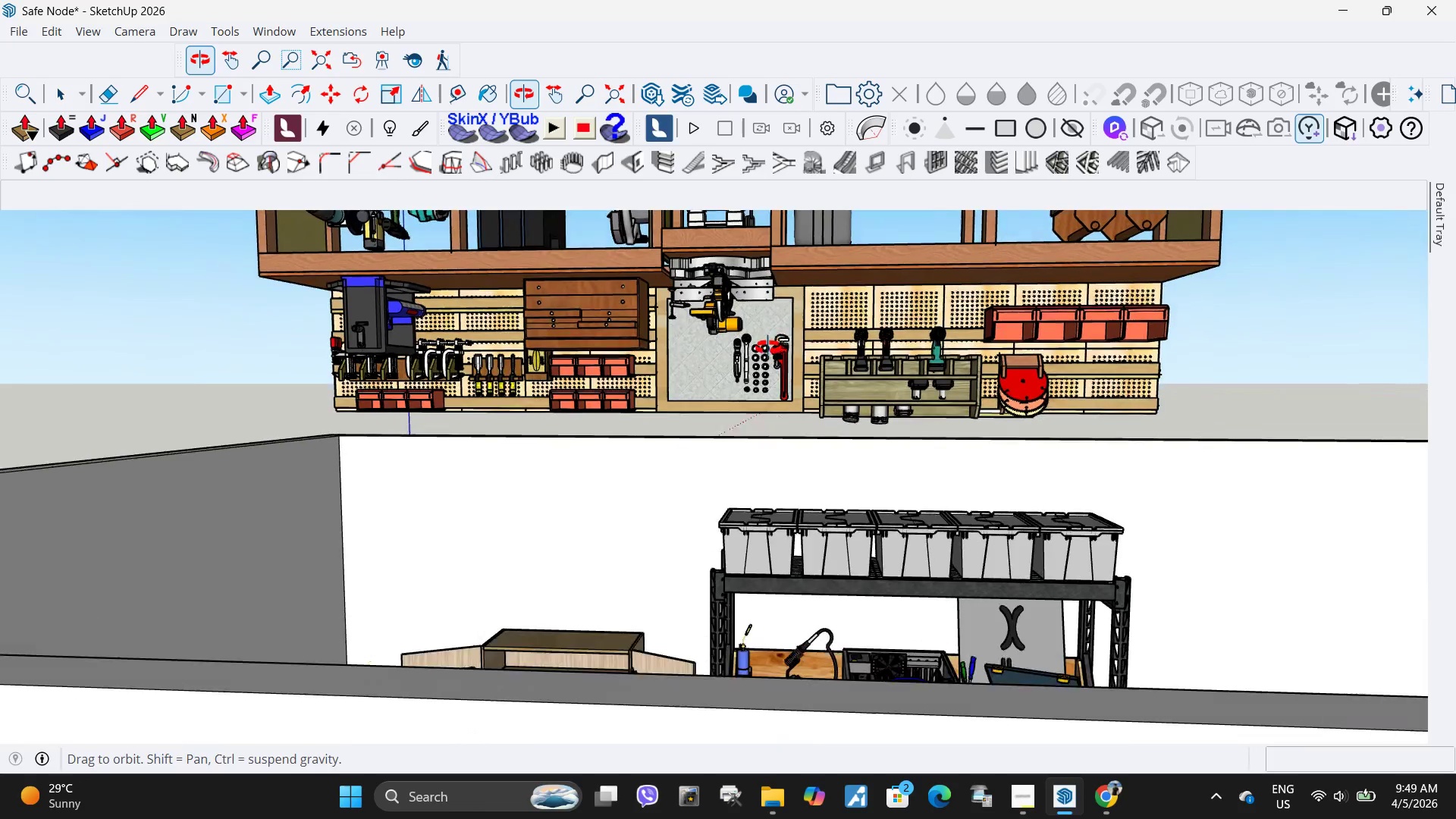 
scroll: coordinate [979, 381], scroll_direction: down, amount: 2.0
 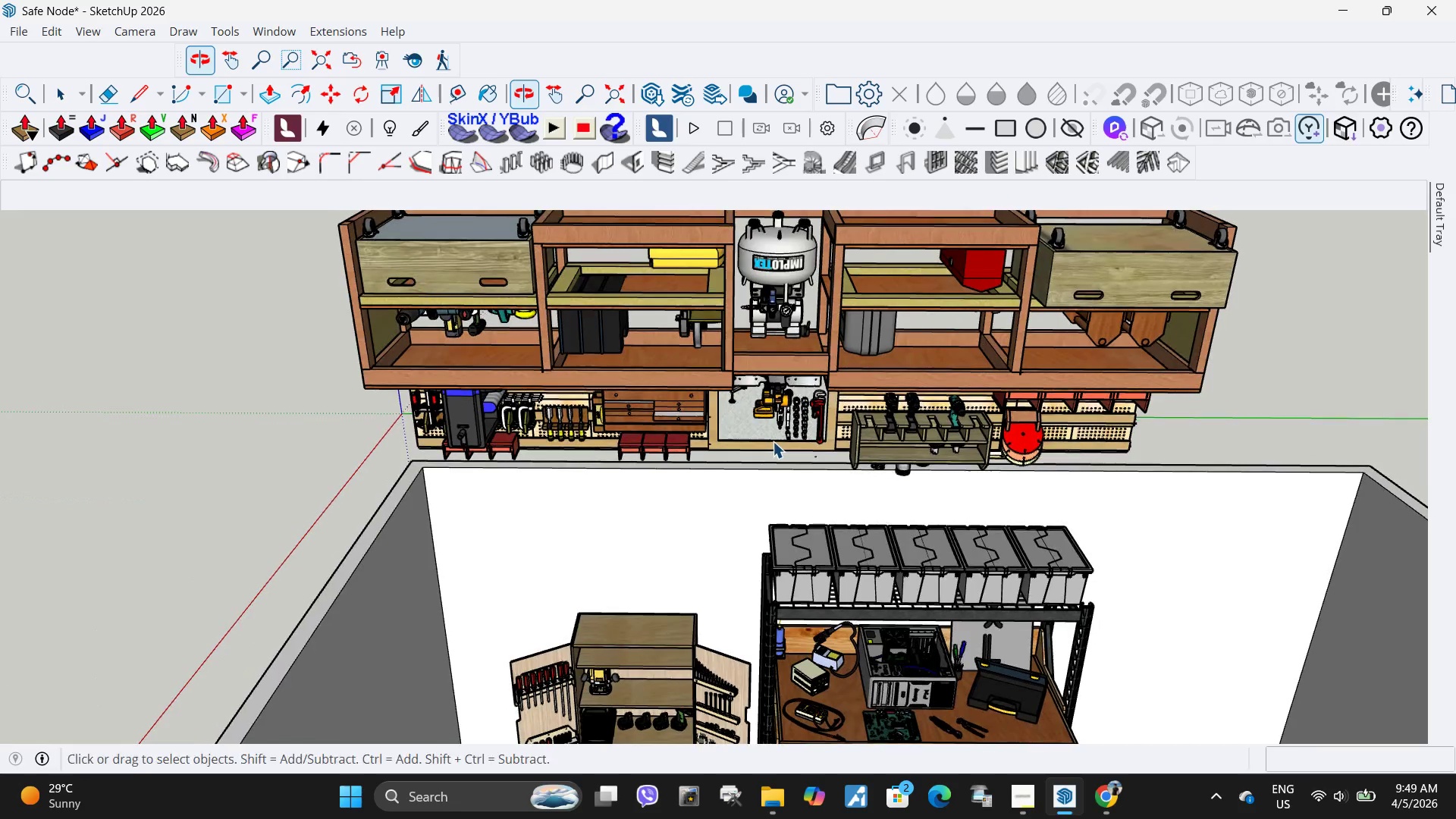 
double_click([874, 312])
 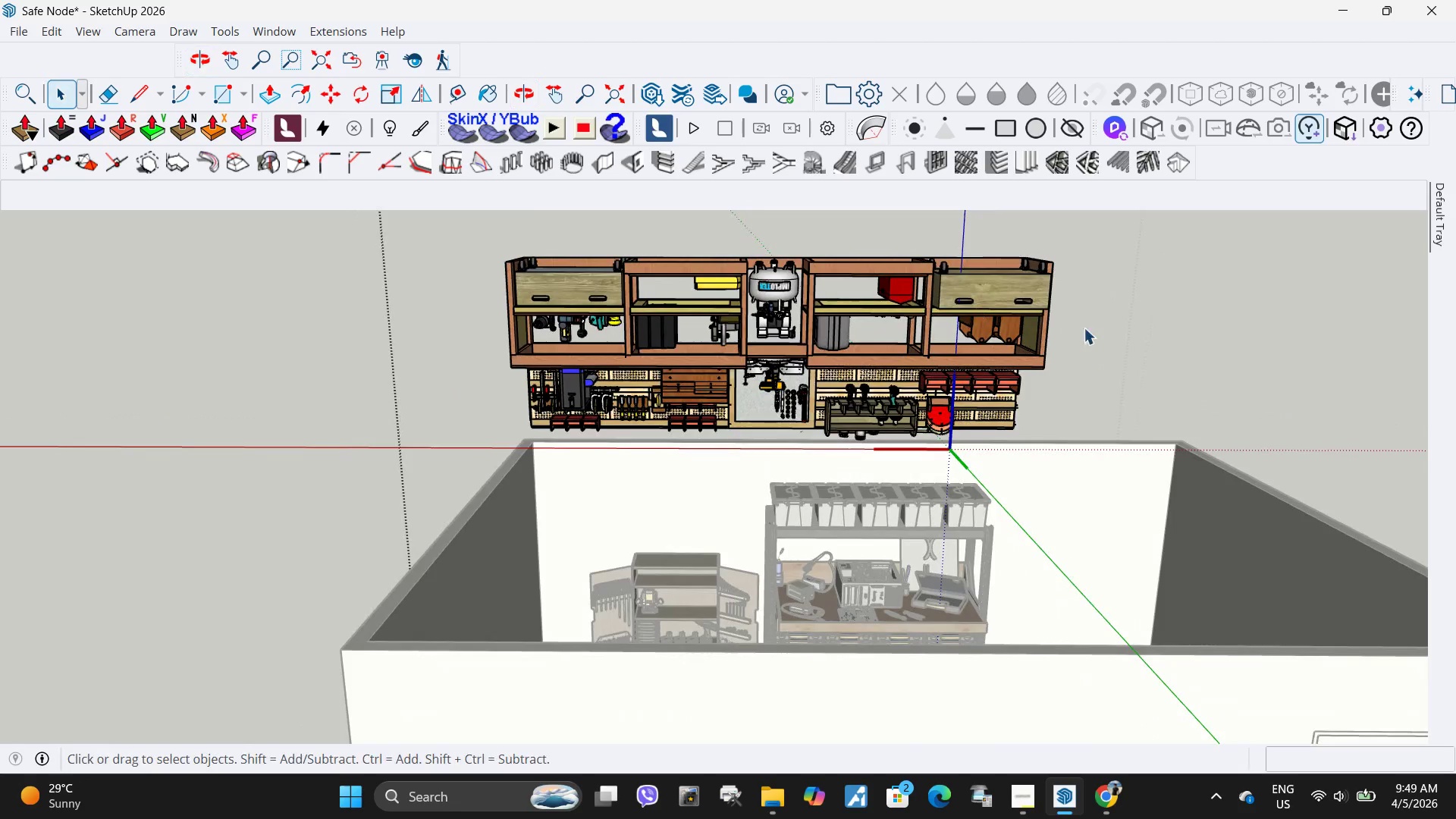 
scroll: coordinate [774, 441], scroll_direction: down, amount: 4.0
 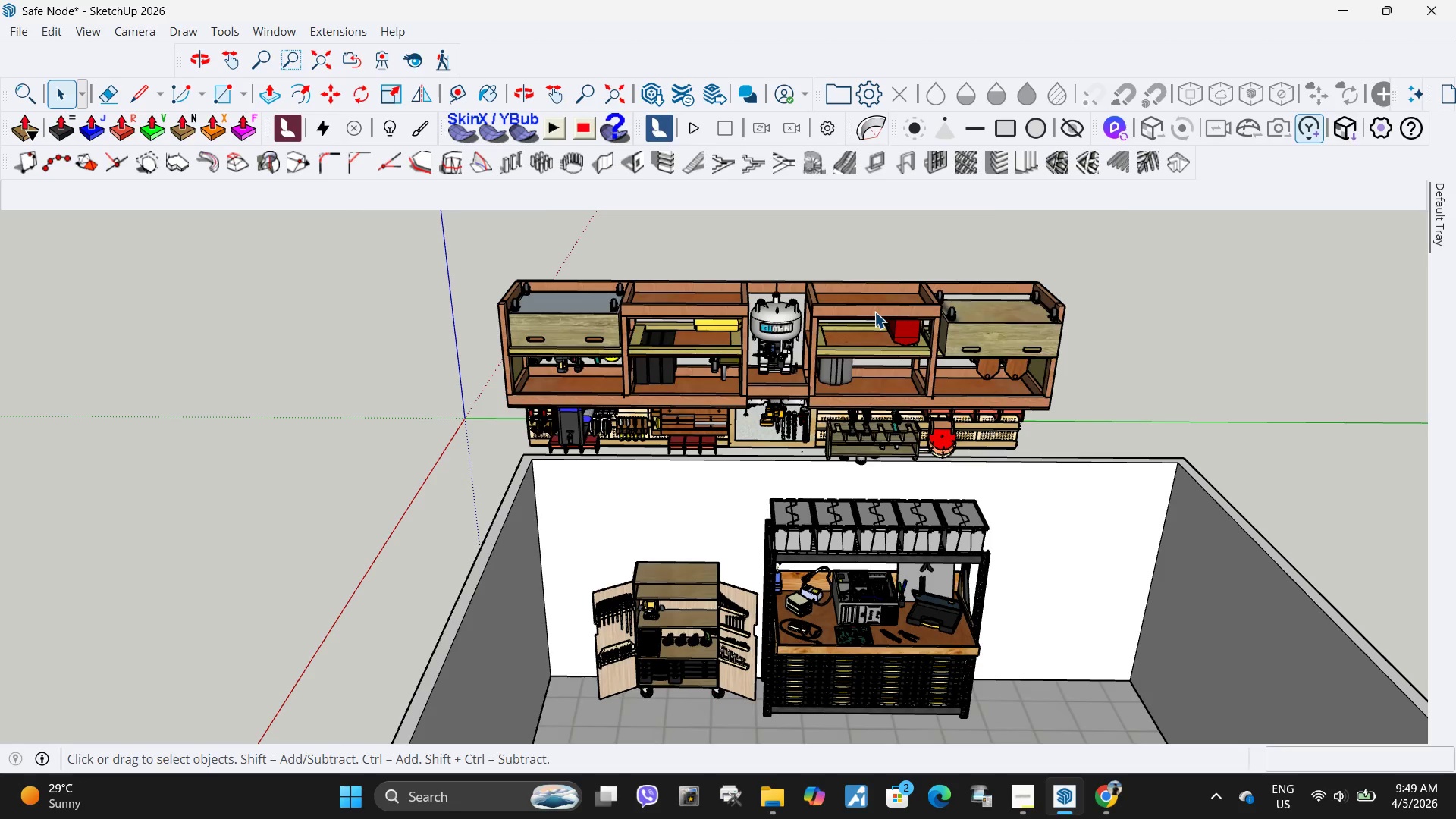 
left_click_drag(start_coordinate=[1090, 345], to_coordinate=[449, 250])
 